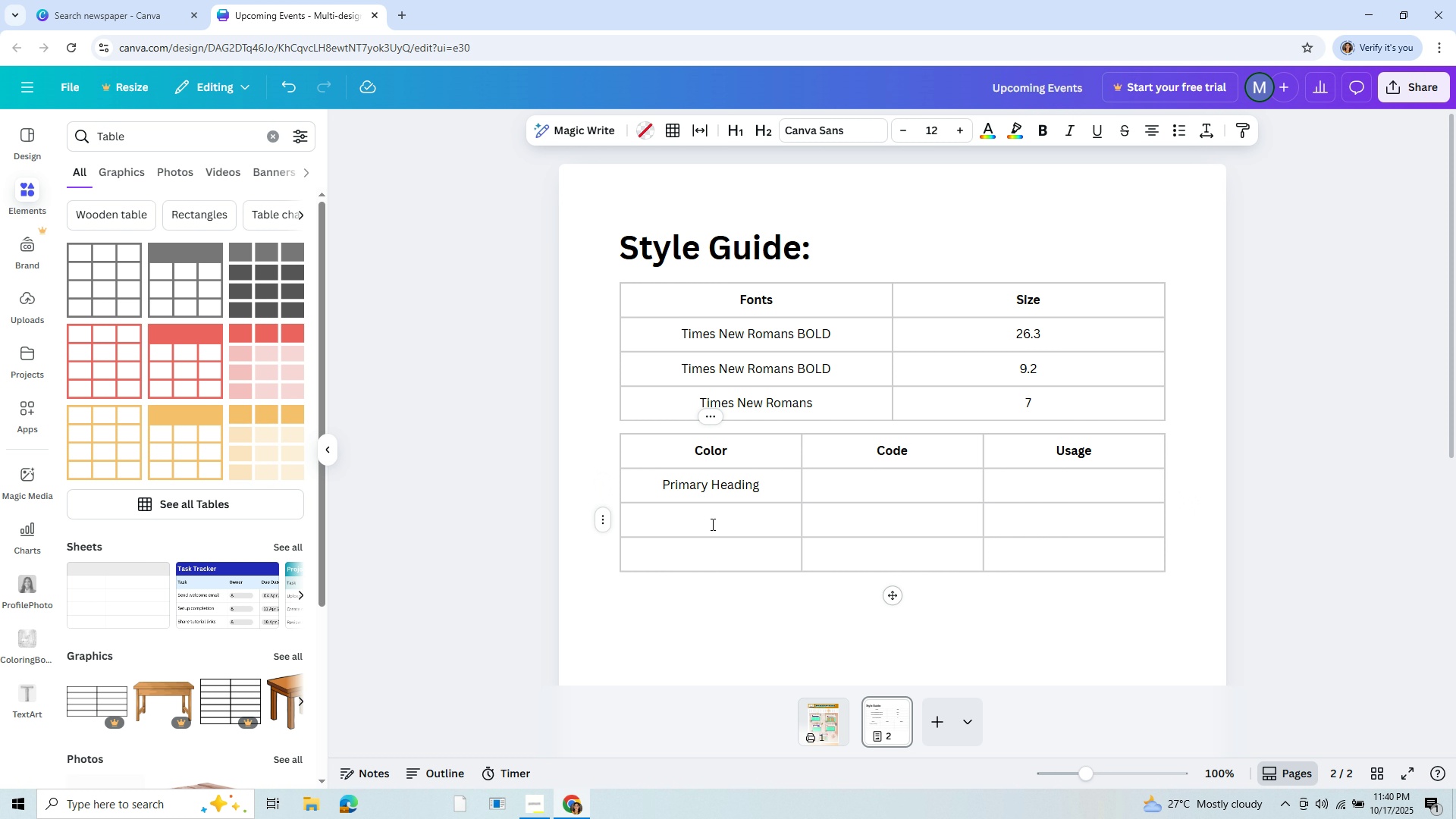 
key(S)
 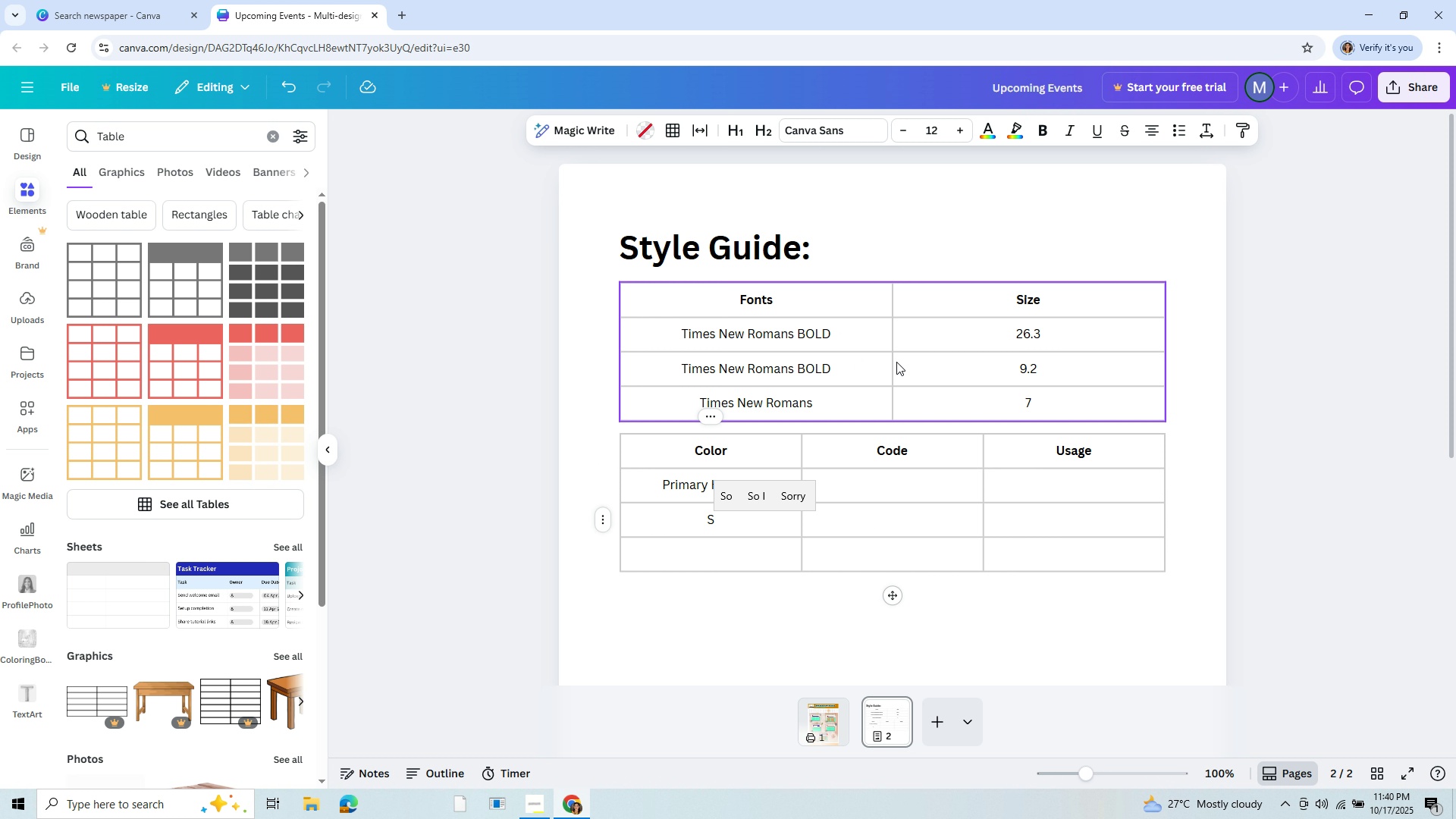 
wait(25.6)
 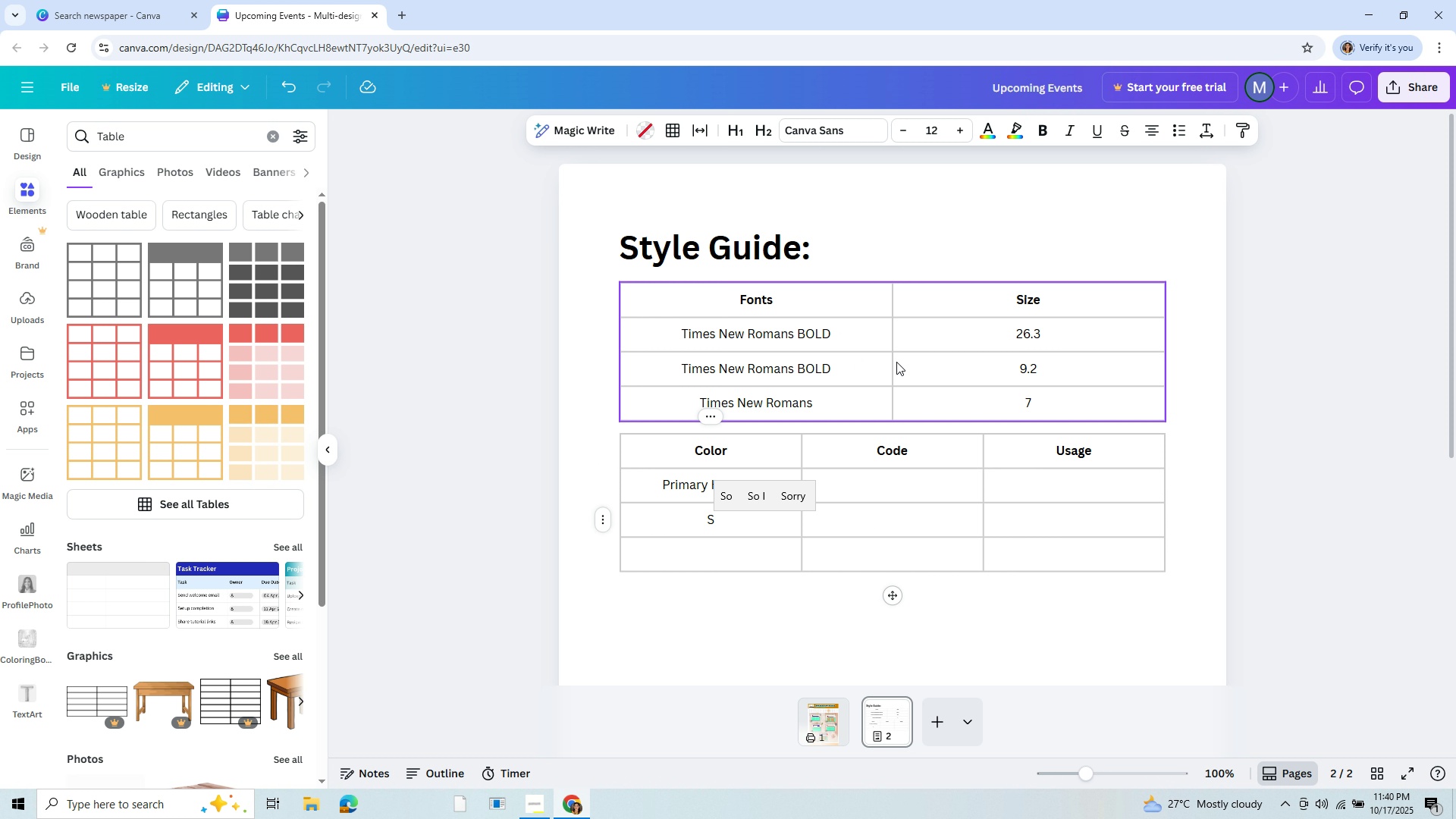 
left_click([682, 335])
 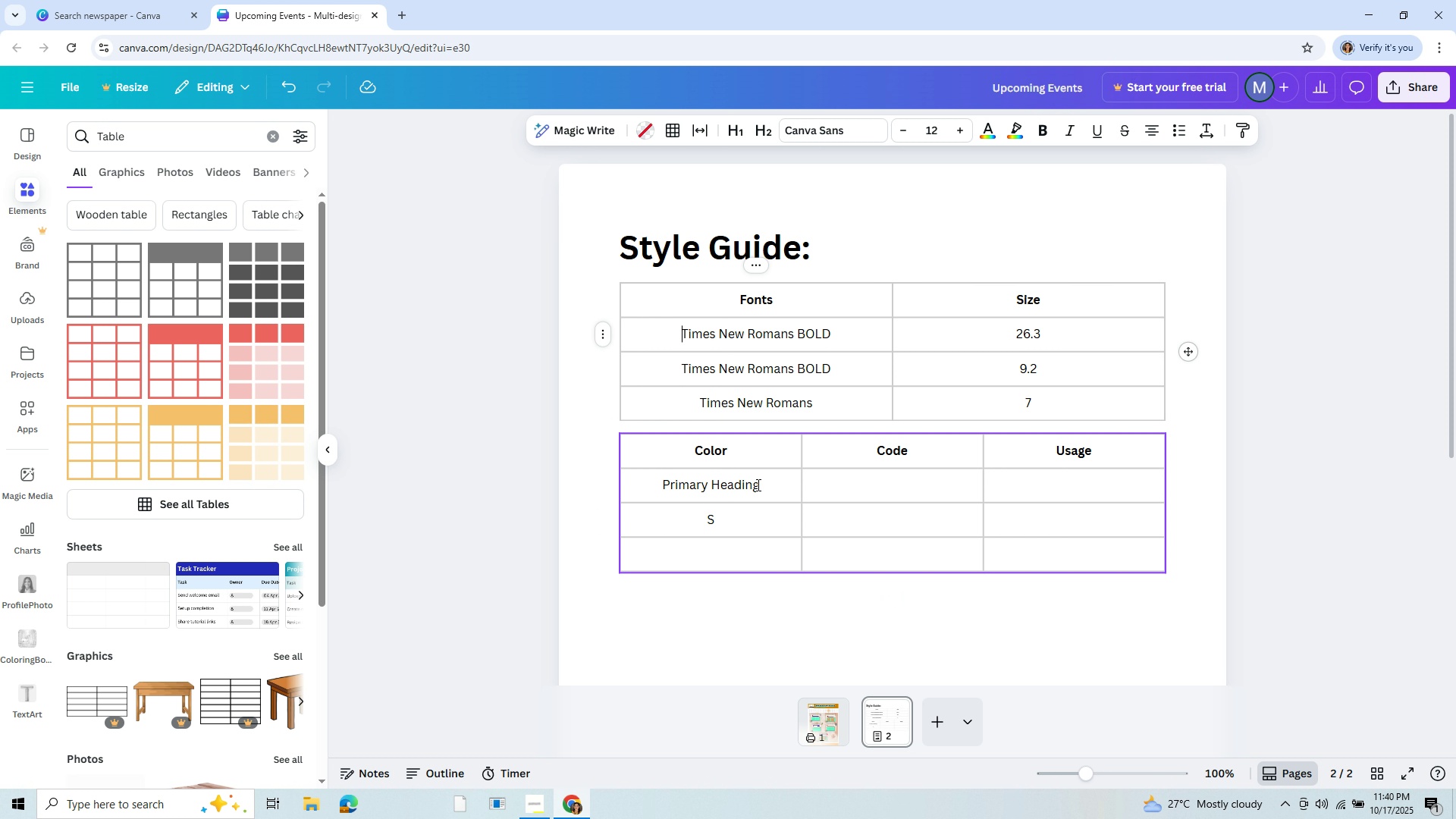 
left_click([744, 518])
 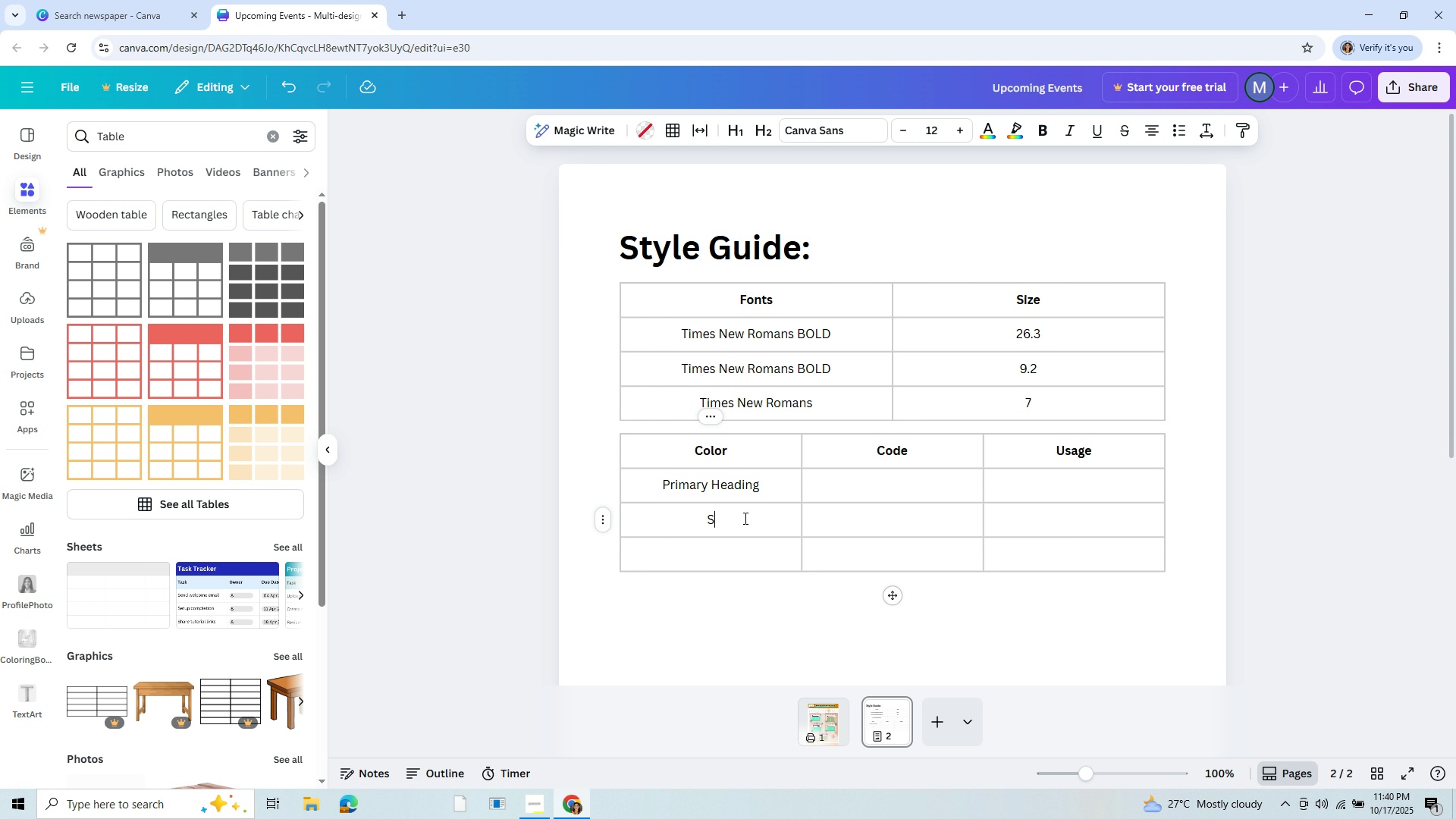 
type(U)
key(Backspace)
type(uB)
key(Backspace)
type(BHEADING)
key(Backspace)
key(Backspace)
key(Backspace)
key(Backspace)
key(Backspace)
key(Backspace)
key(Backspace)
key(Backspace)
type(bheading)
 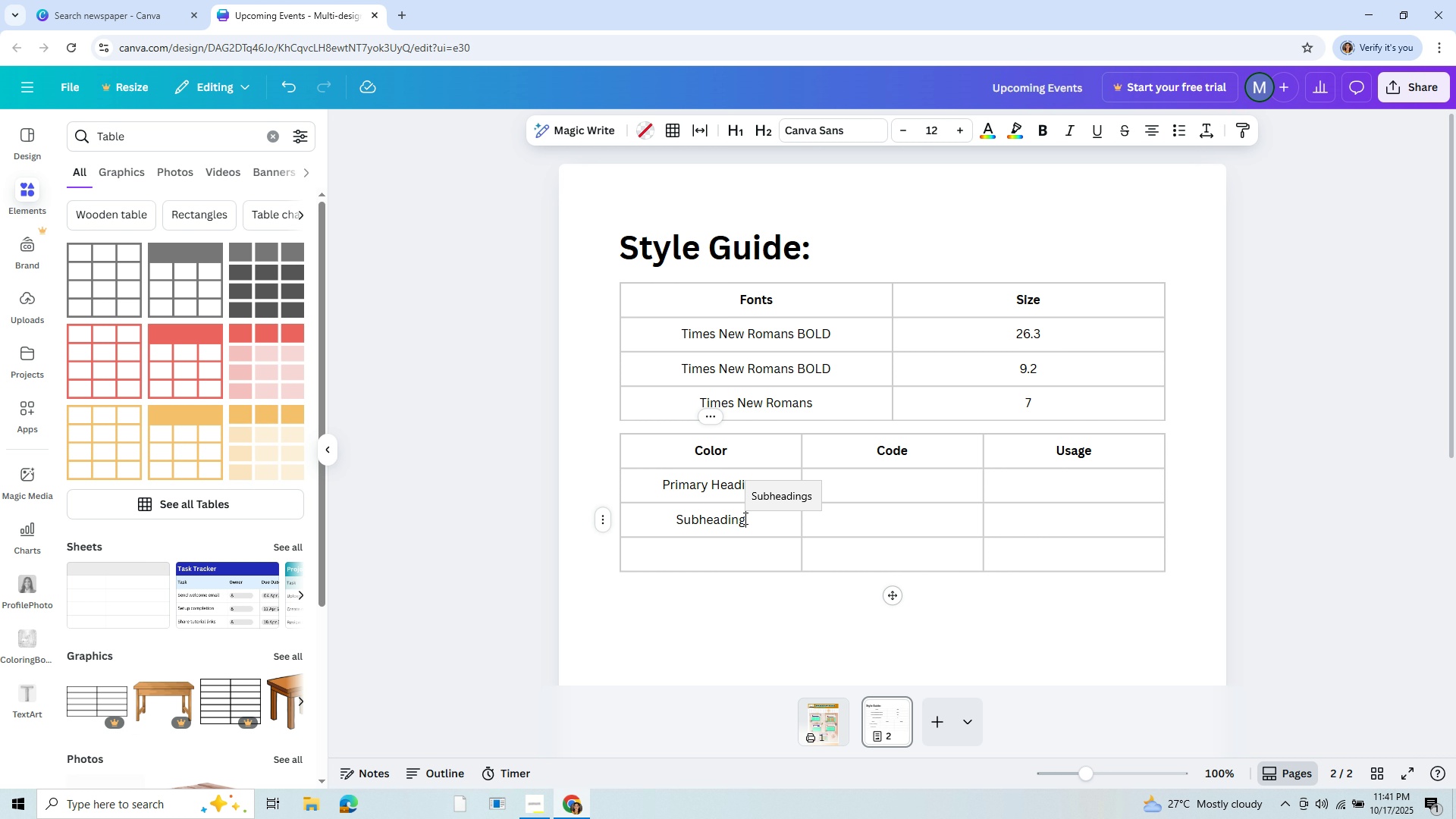 
left_click([734, 554])
 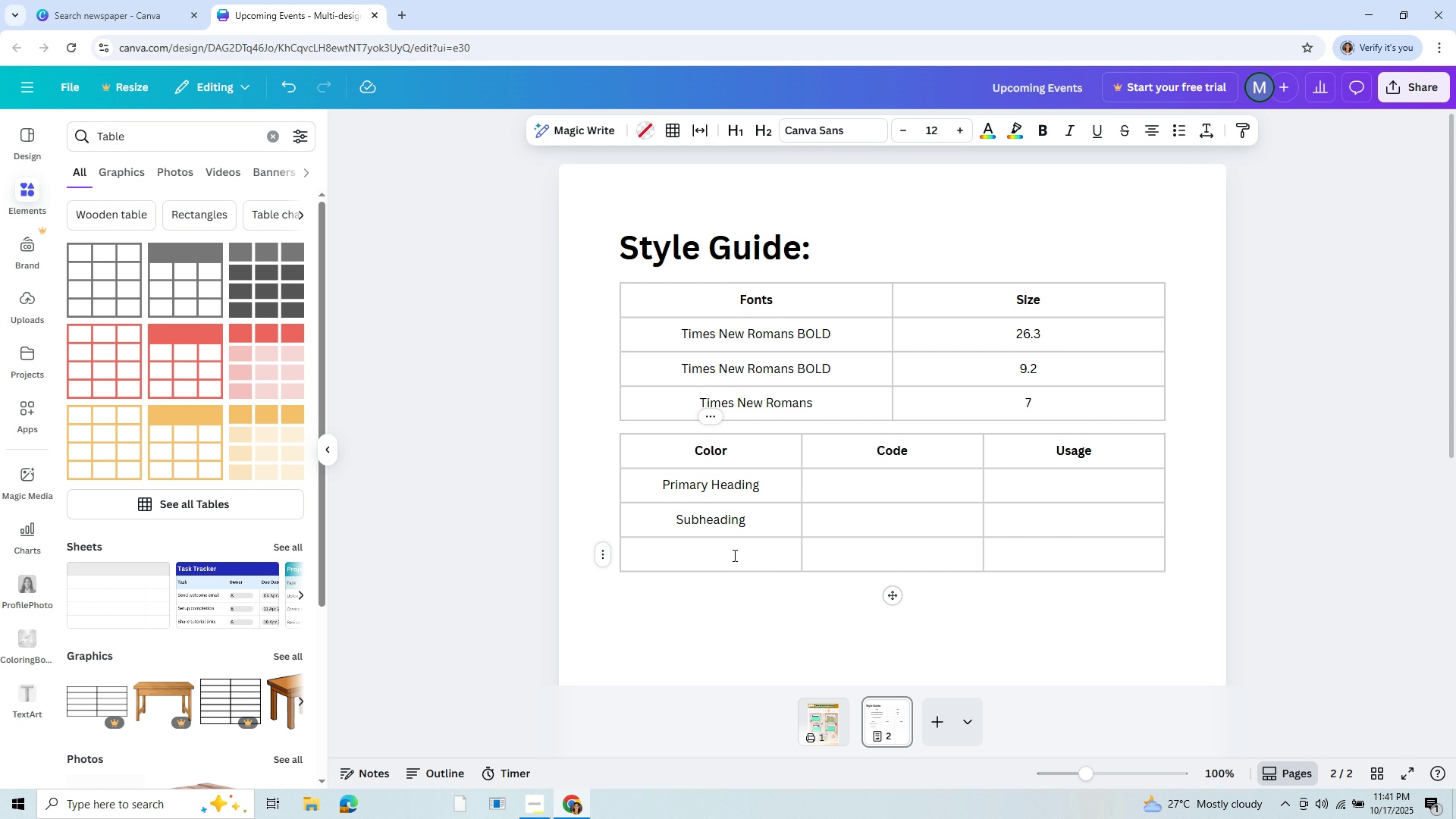 
type(Body)
 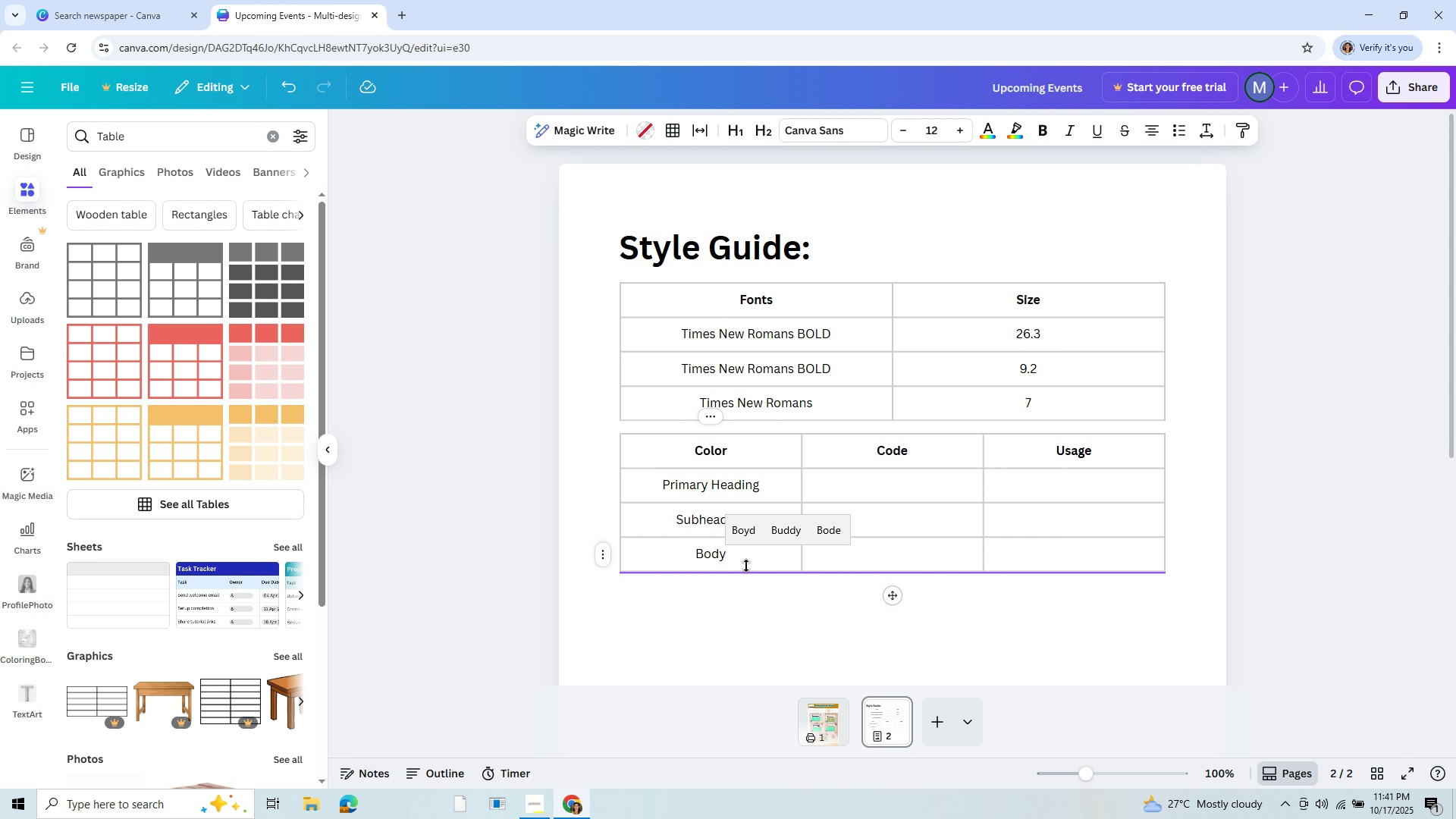 
wait(5.54)
 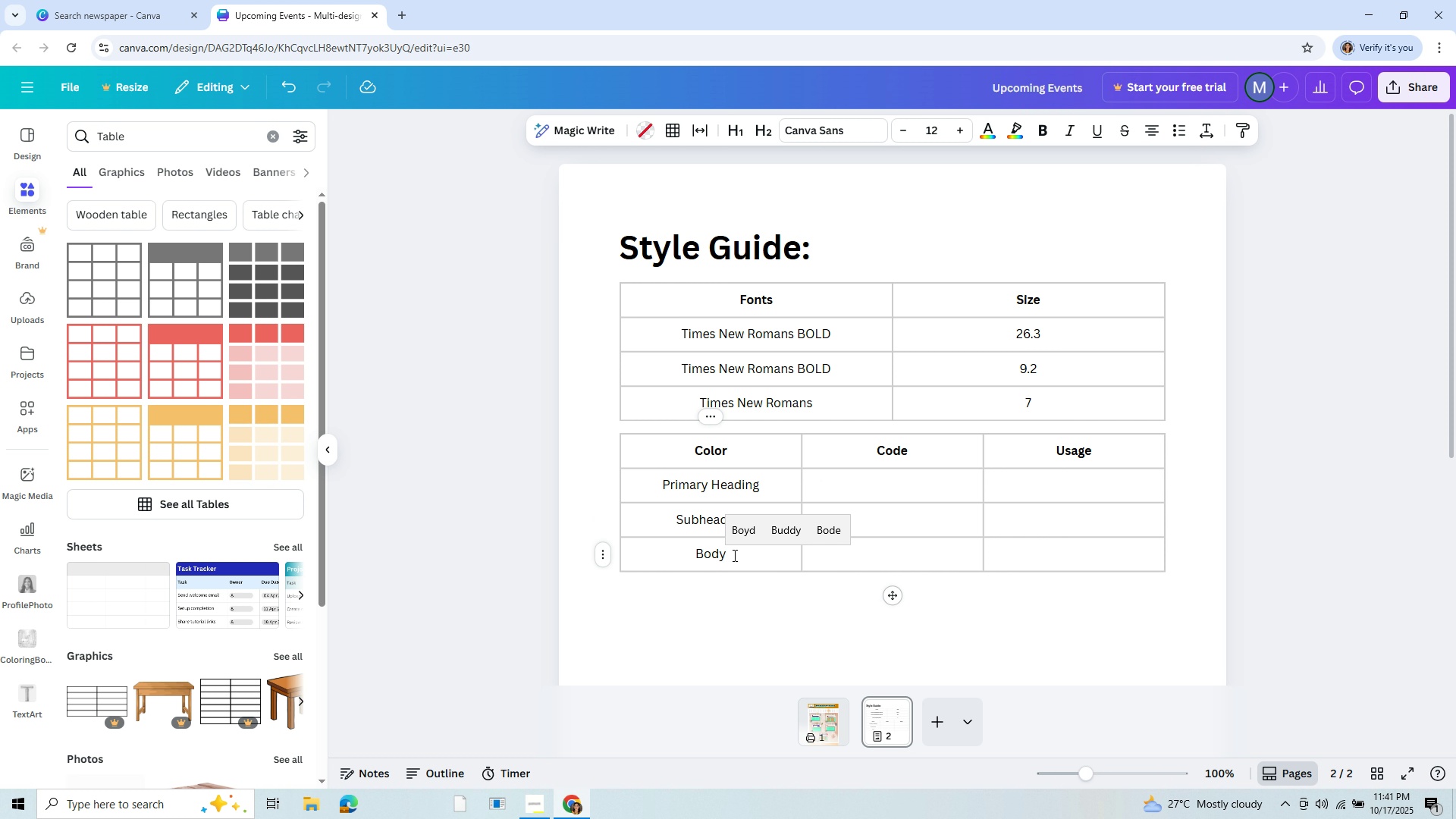 
left_click([905, 481])
 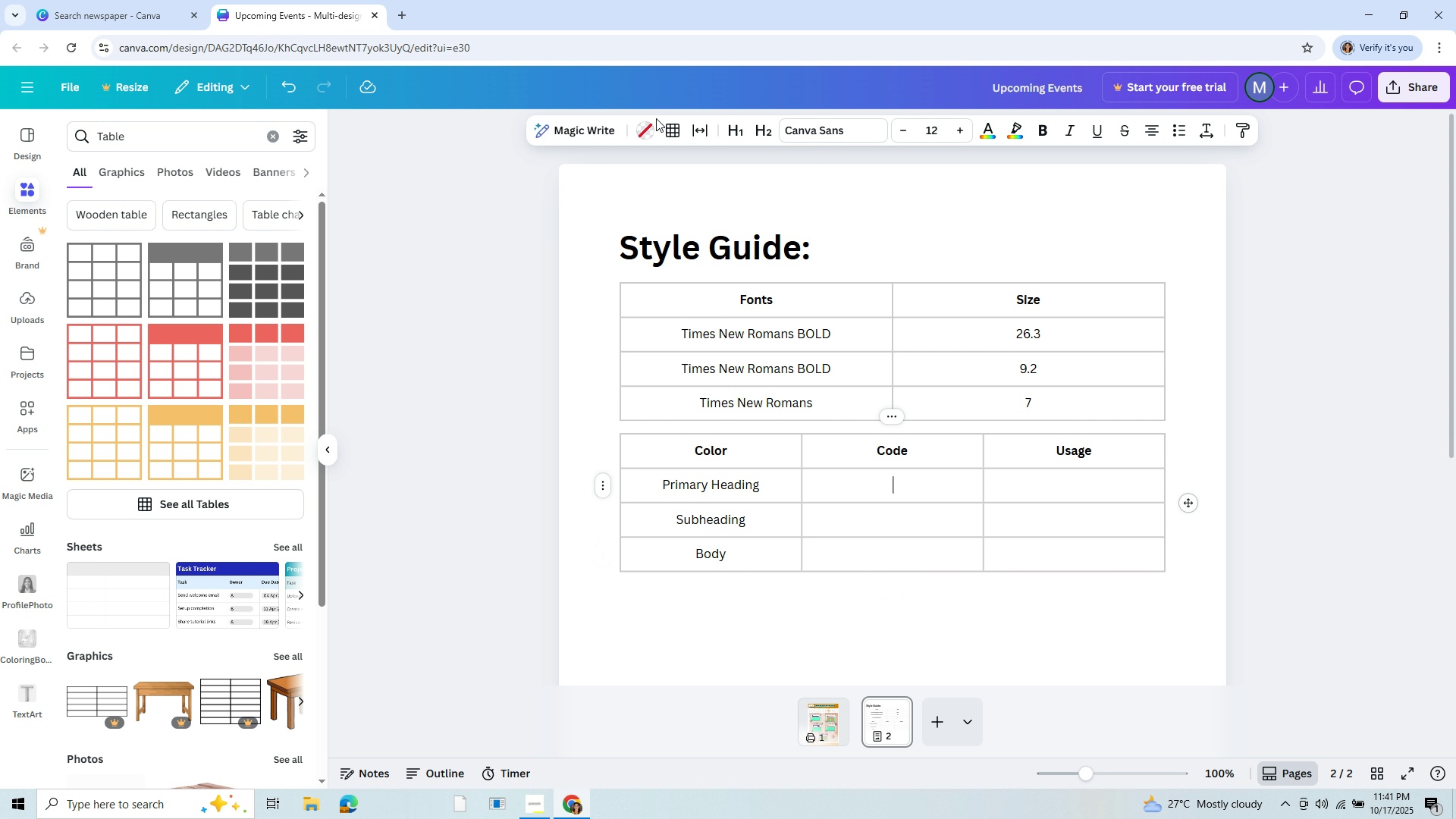 
left_click([648, 125])
 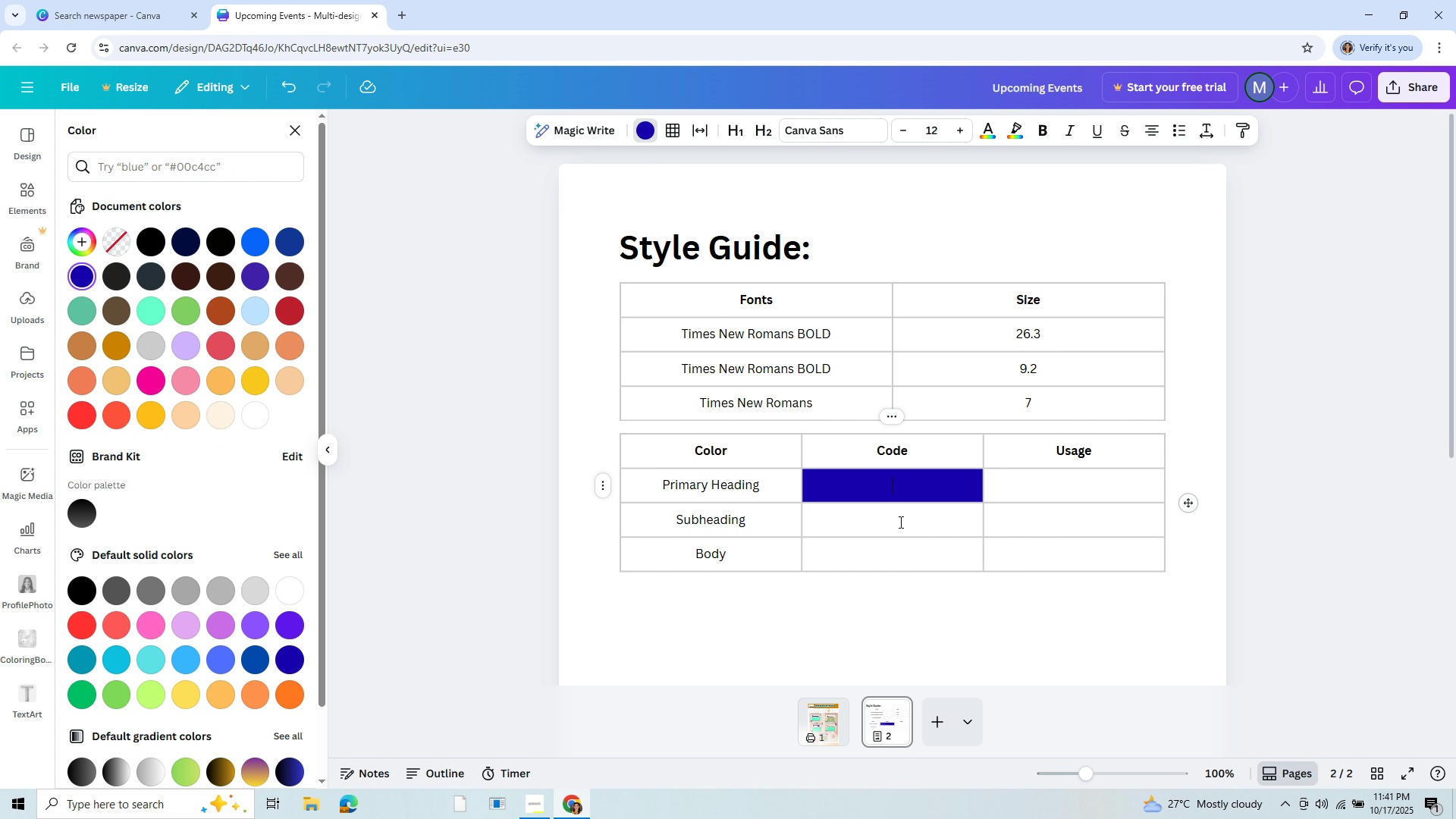 
wait(6.4)
 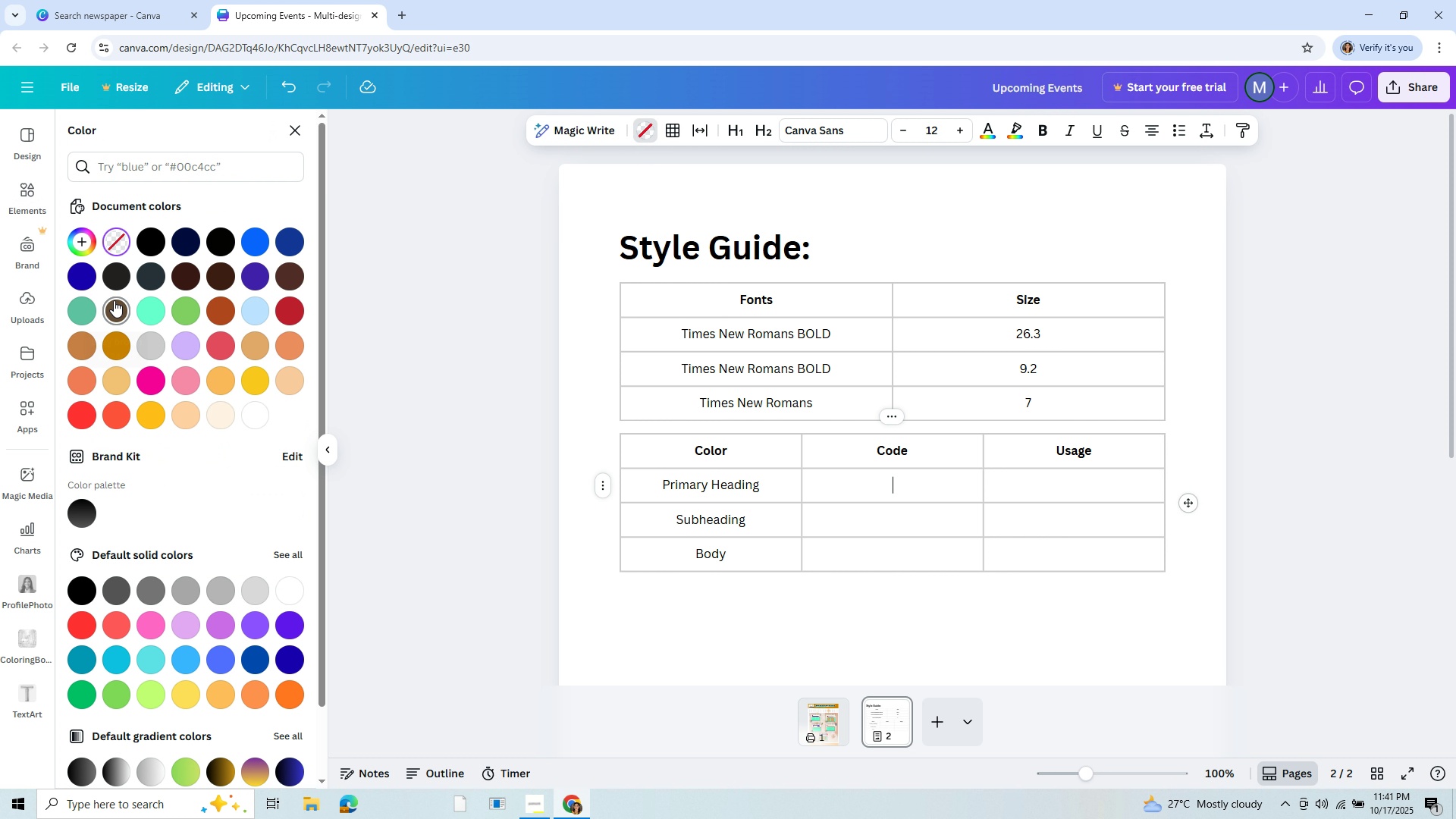 
key(Backspace)
 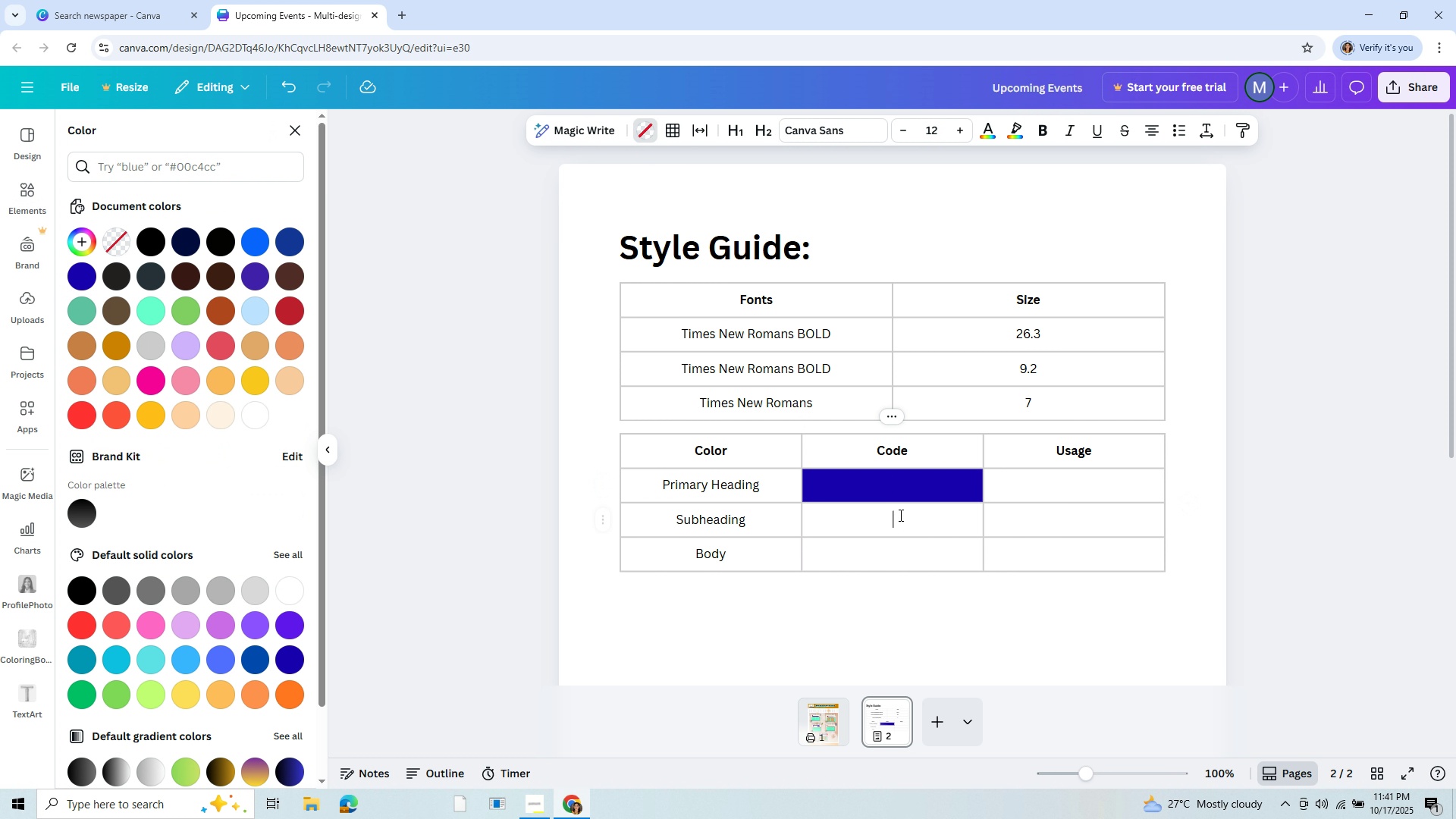 
left_click([899, 515])
 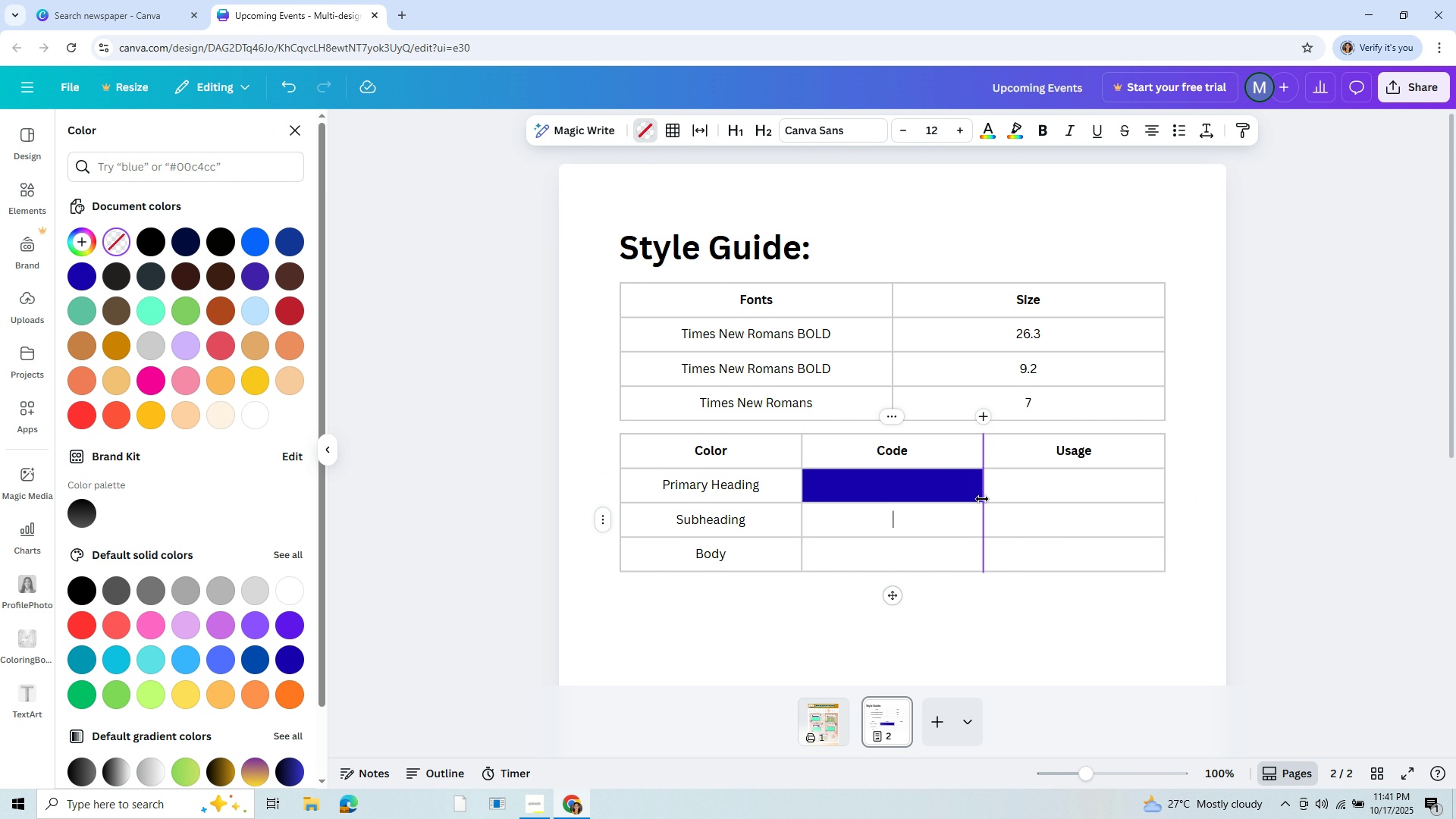 
left_click([983, 500])
 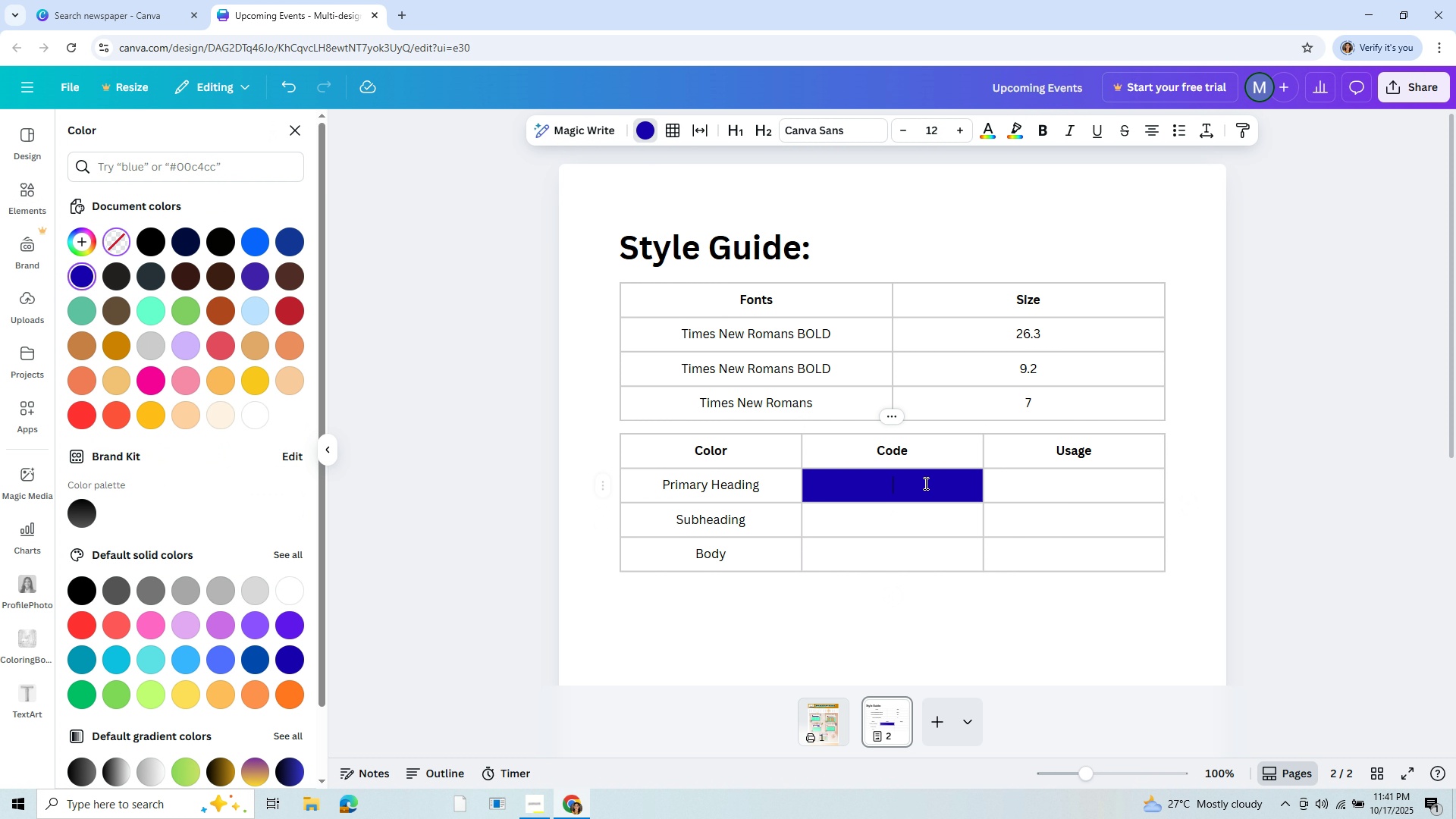 
left_click([924, 483])
 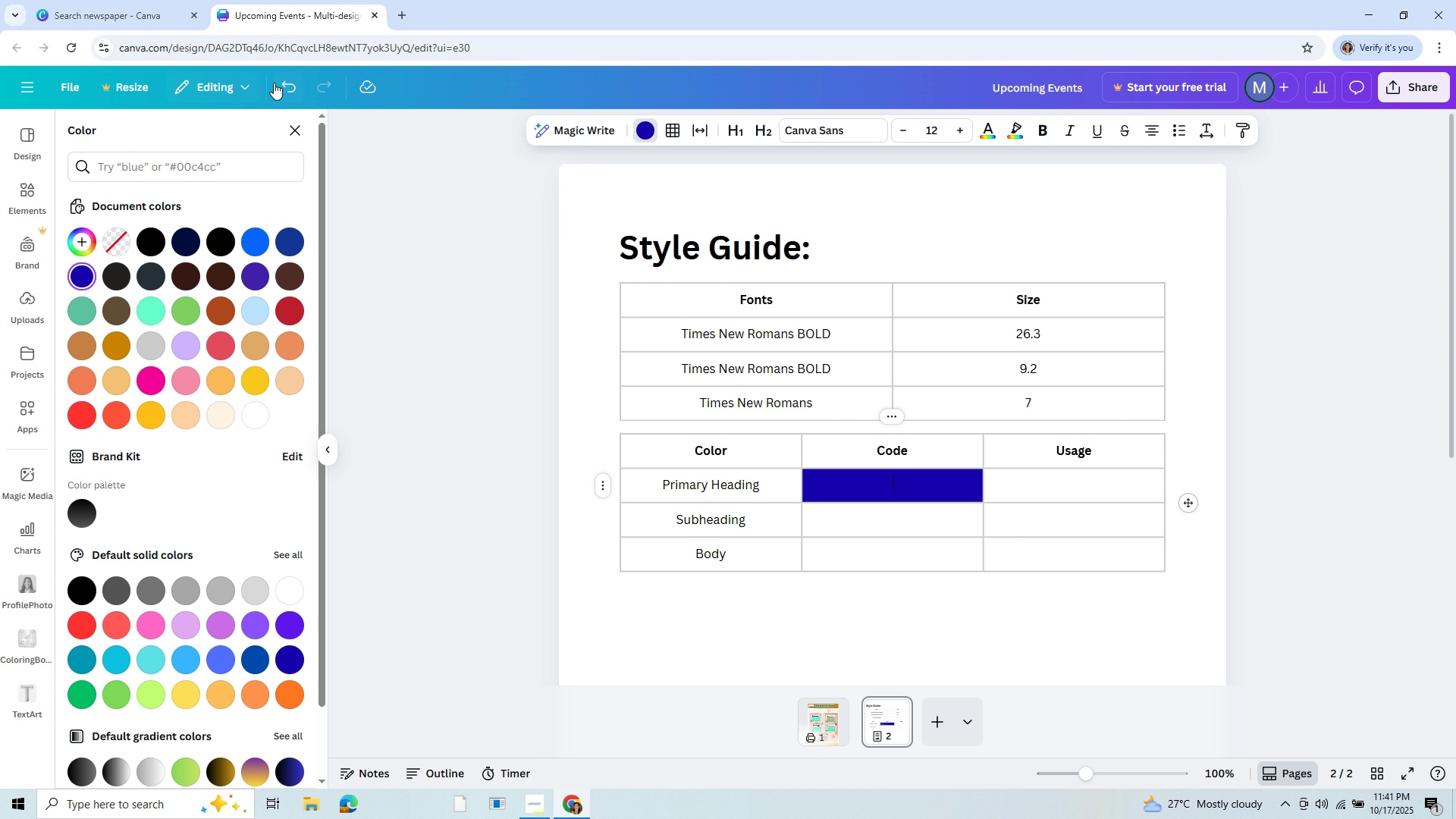 
left_click([281, 79])
 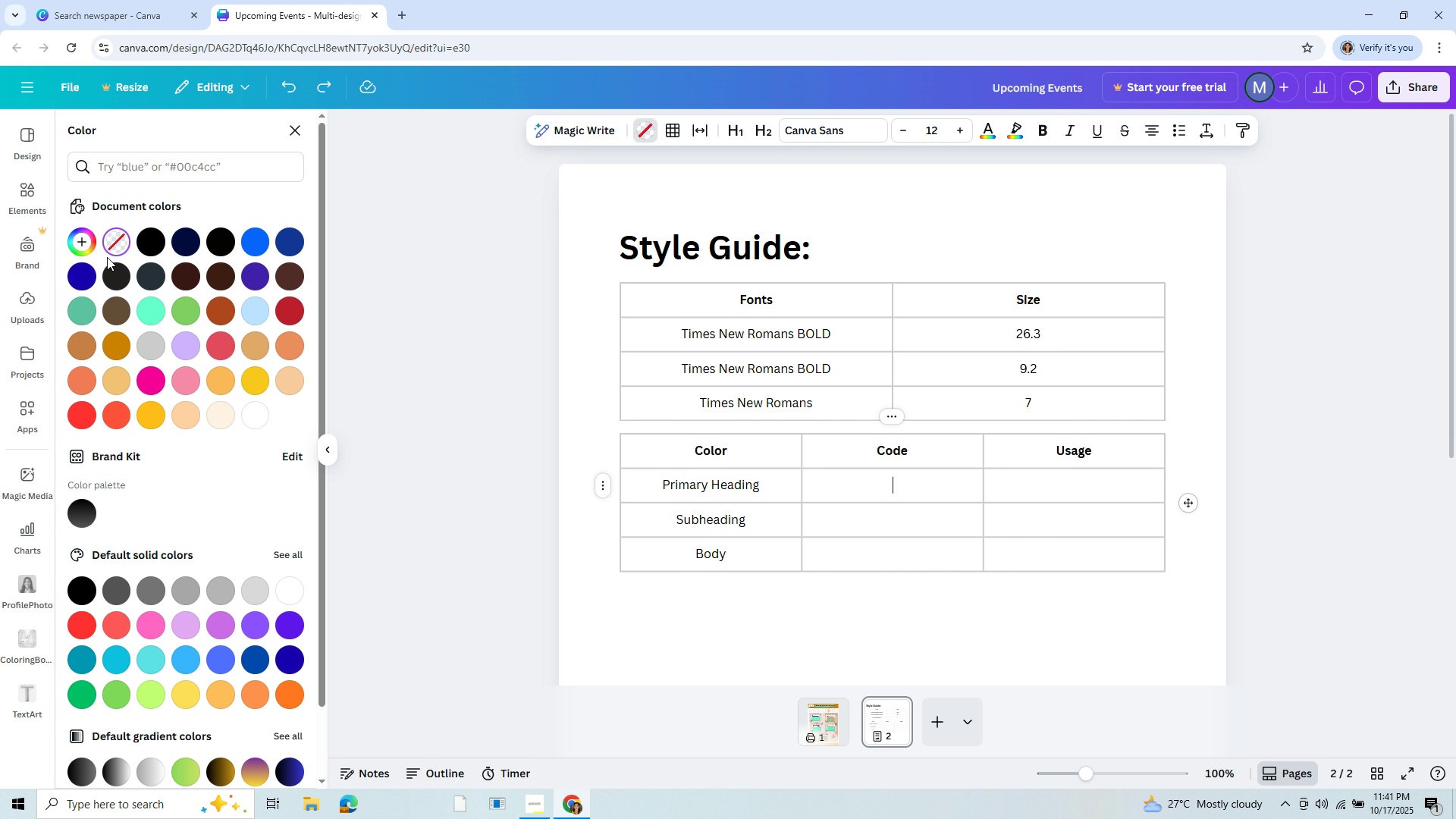 
mouse_move([96, 287])
 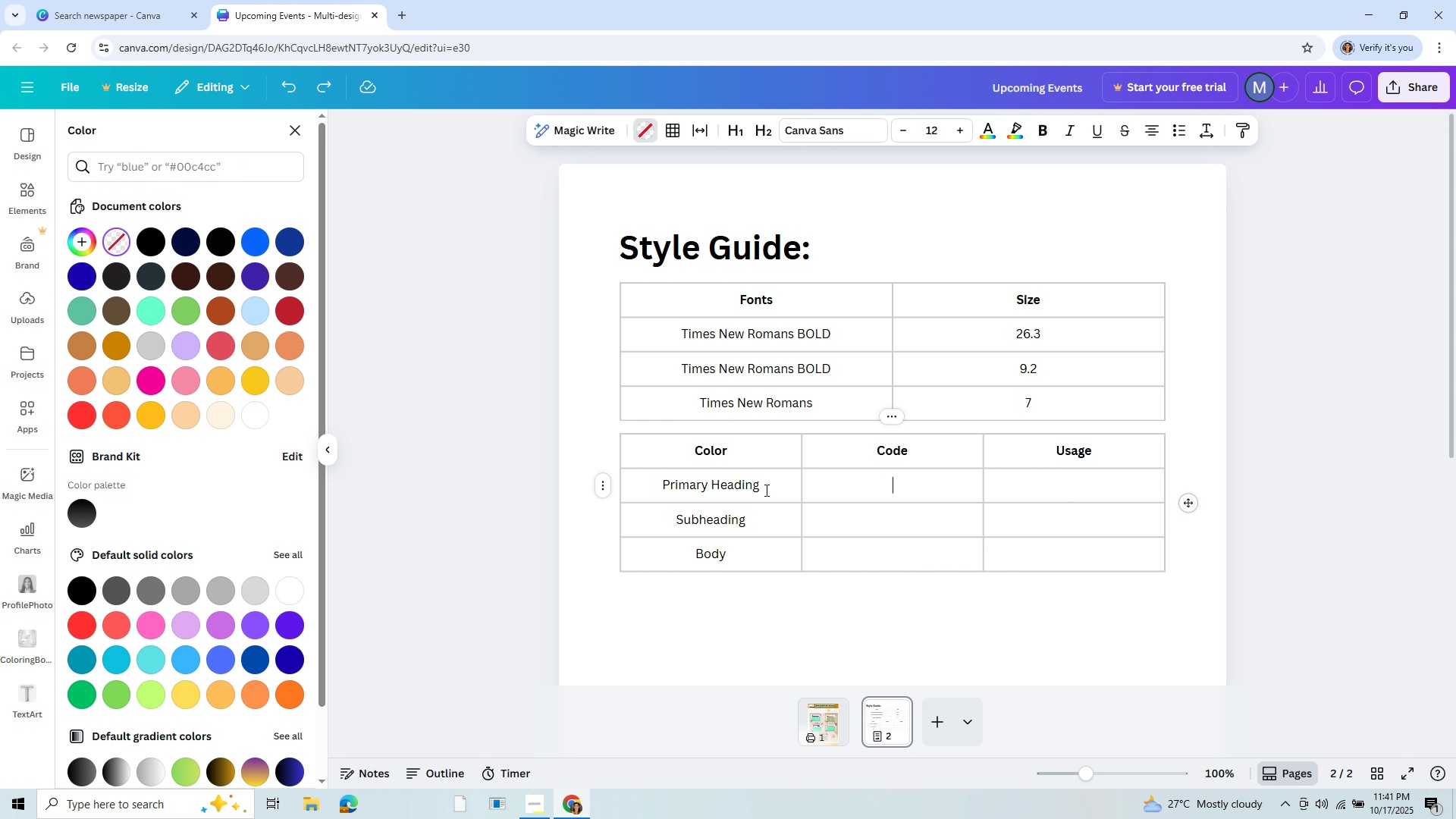 
left_click_drag(start_coordinate=[765, 484], to_coordinate=[665, 492])
 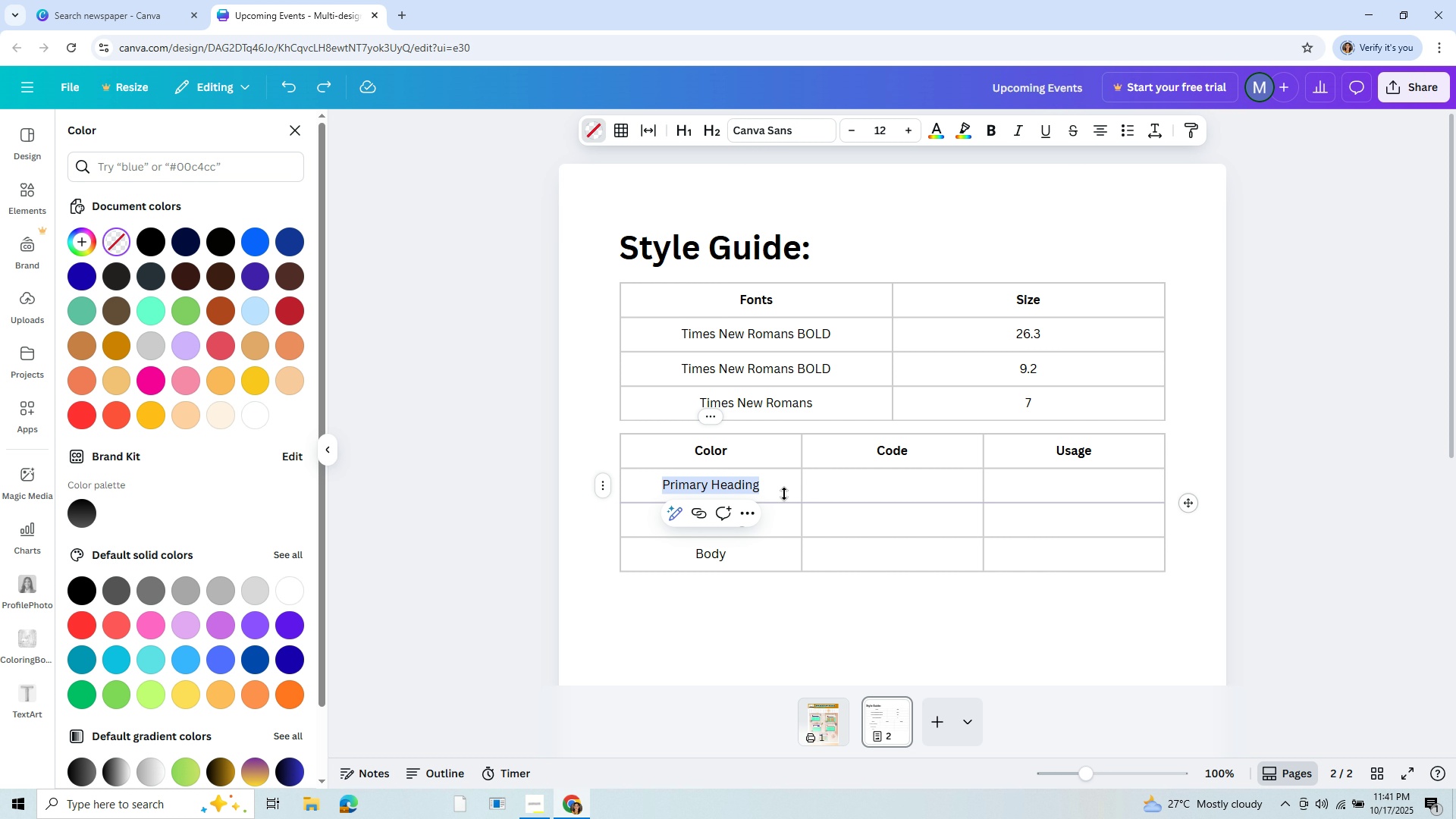 
left_click([784, 494])
 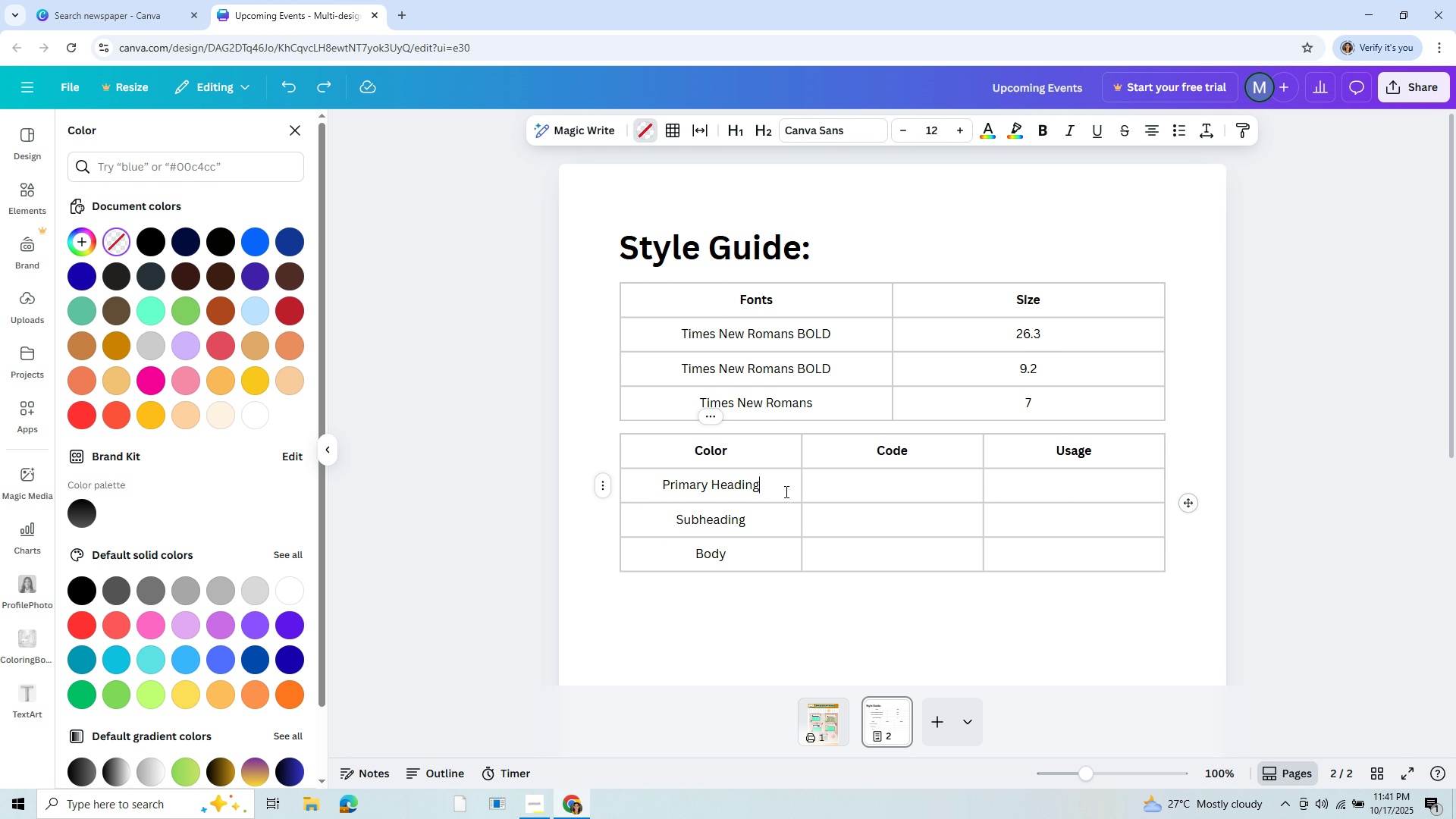 
left_click([785, 491])
 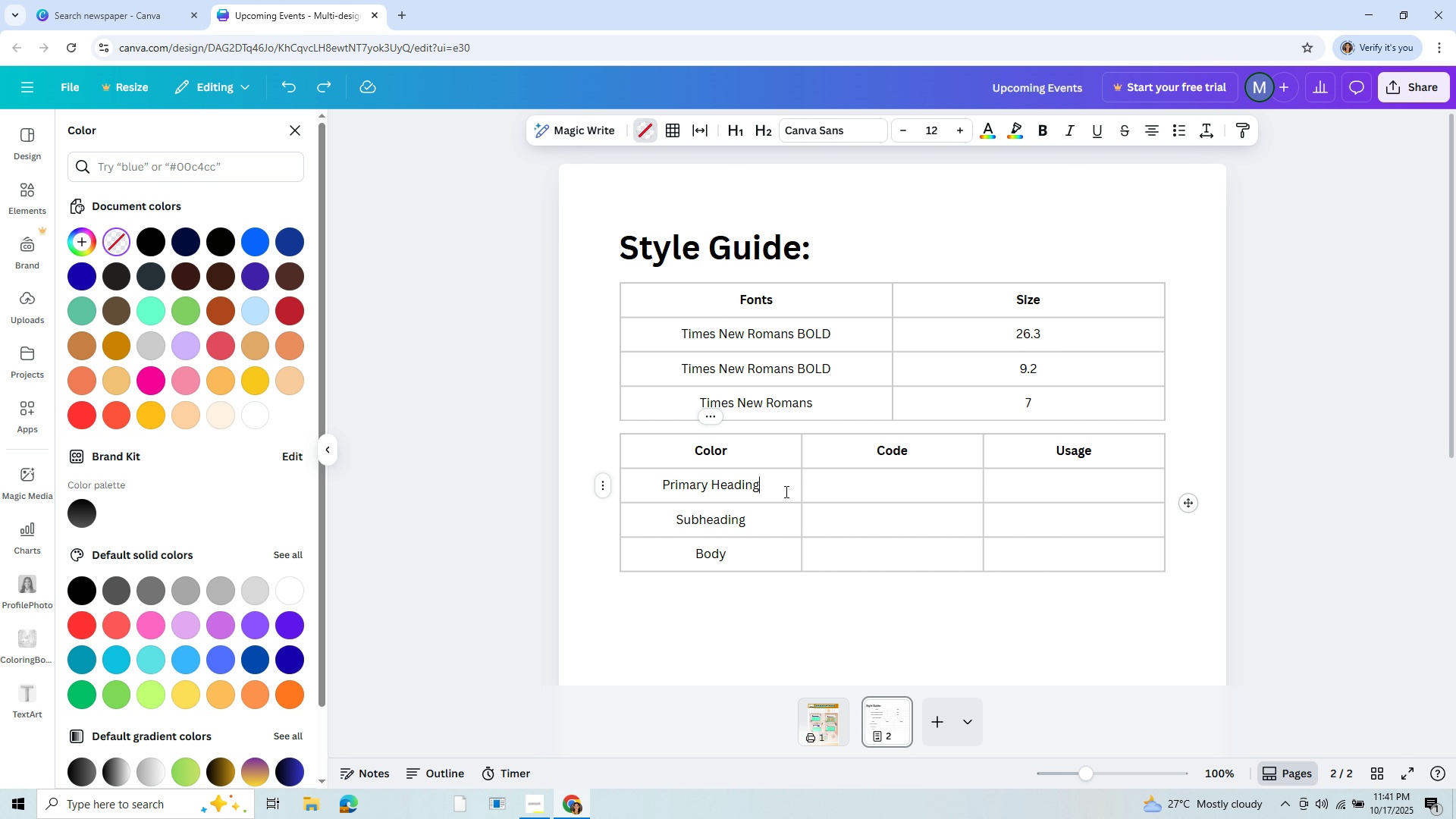 
left_click_drag(start_coordinate=[785, 491], to_coordinate=[658, 482])
 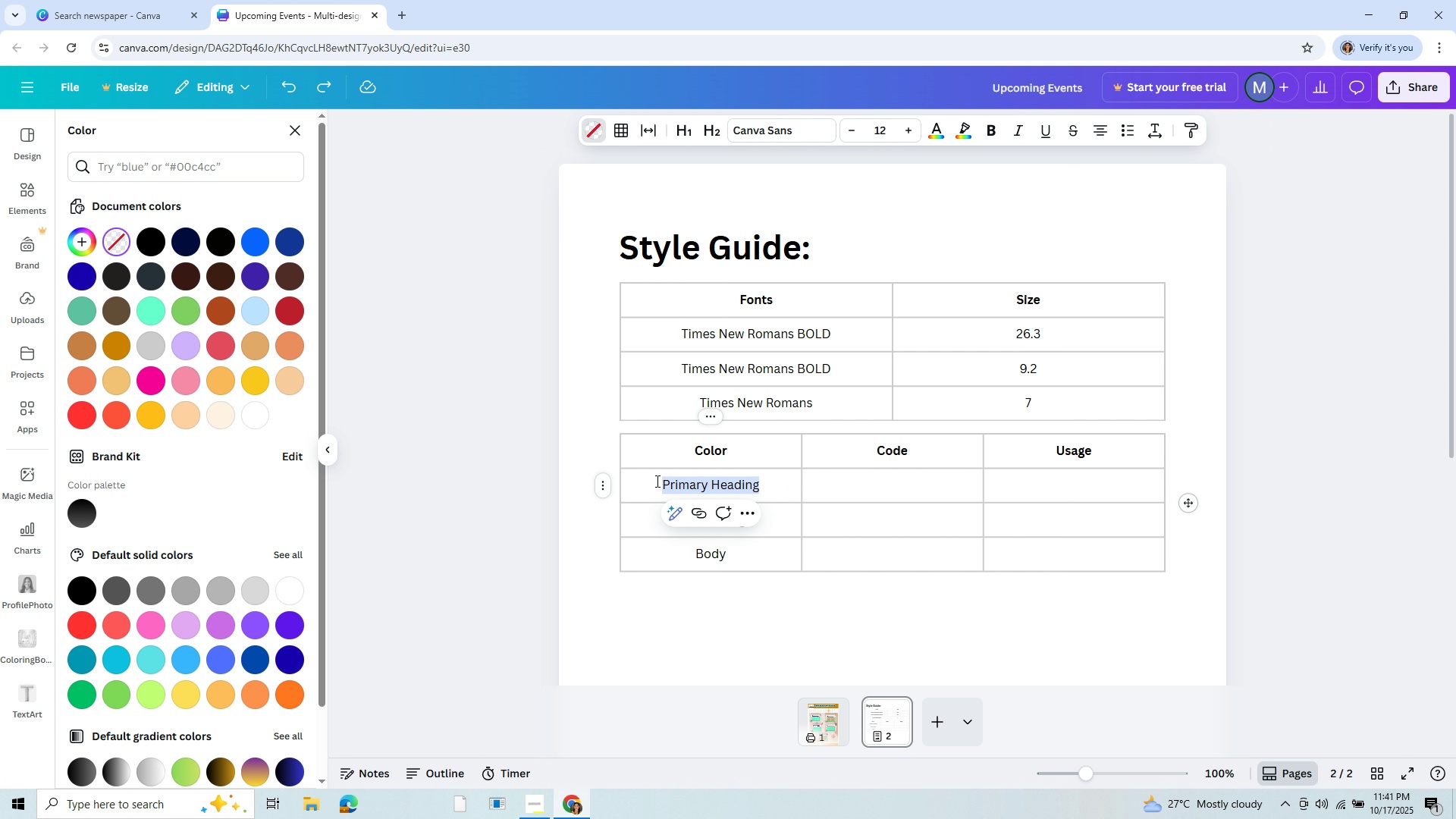 
key(Control+C)
 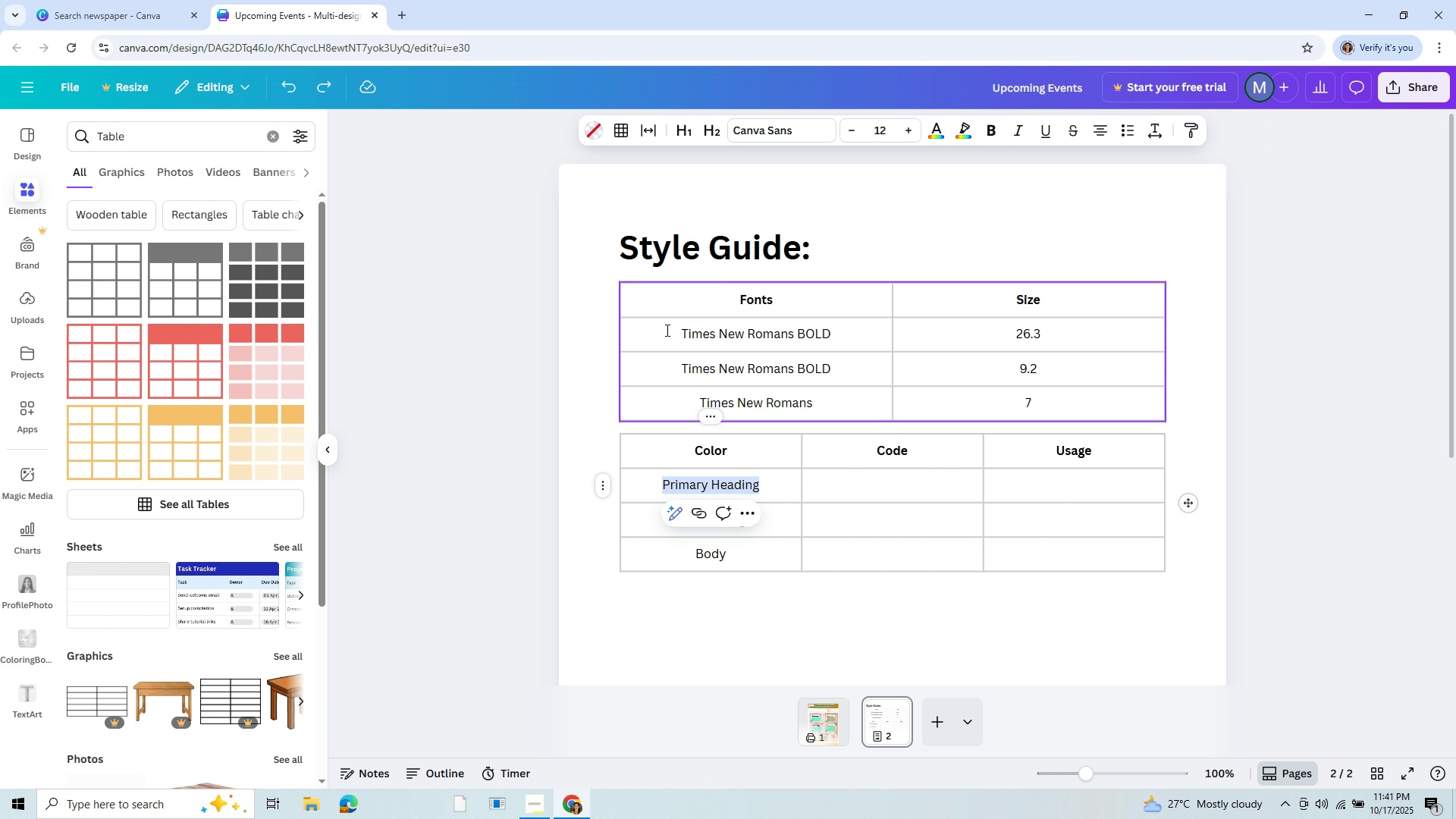 
left_click([666, 330])
 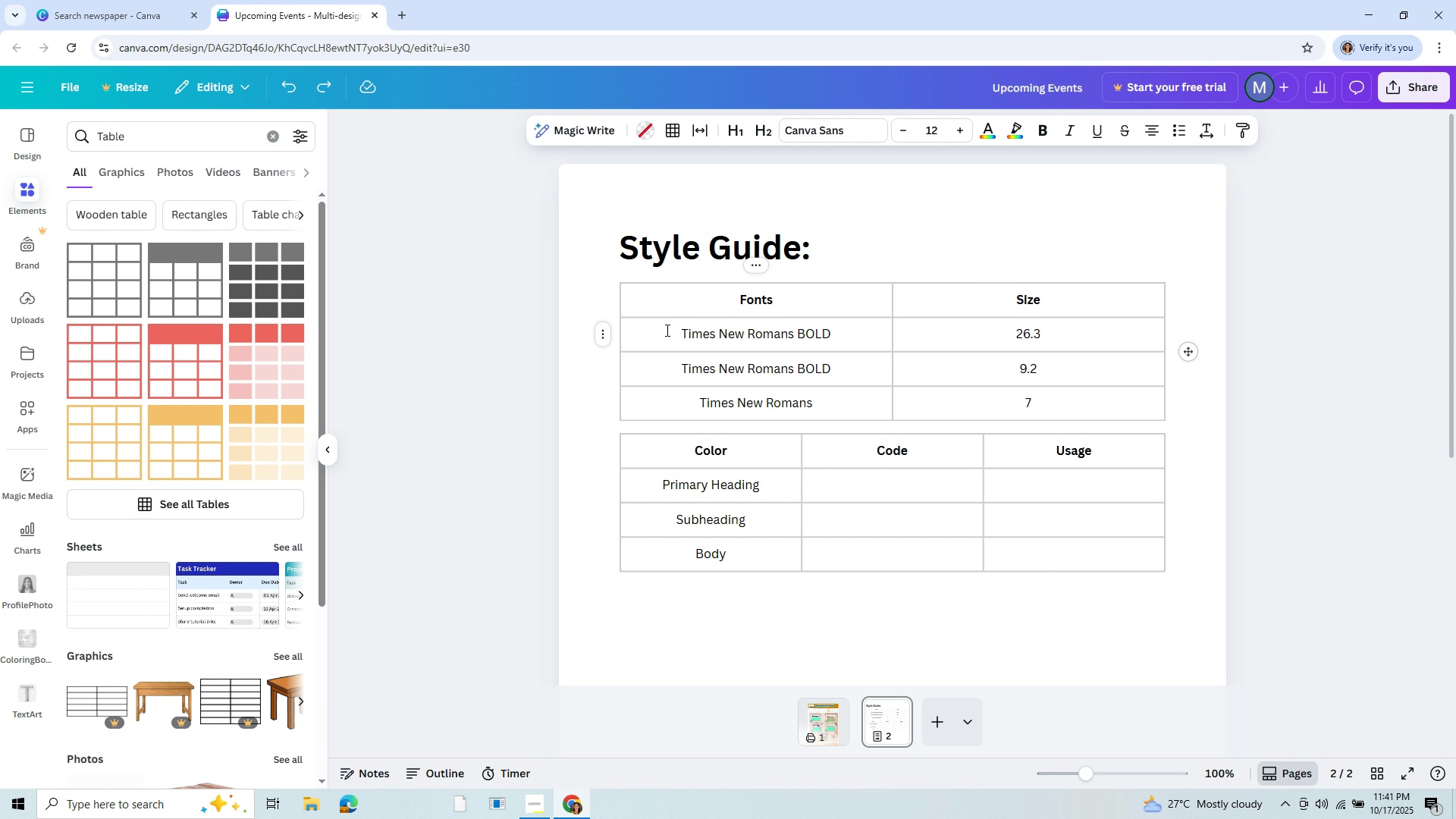 
hold_key(key=ControlLeft, duration=1.5)
 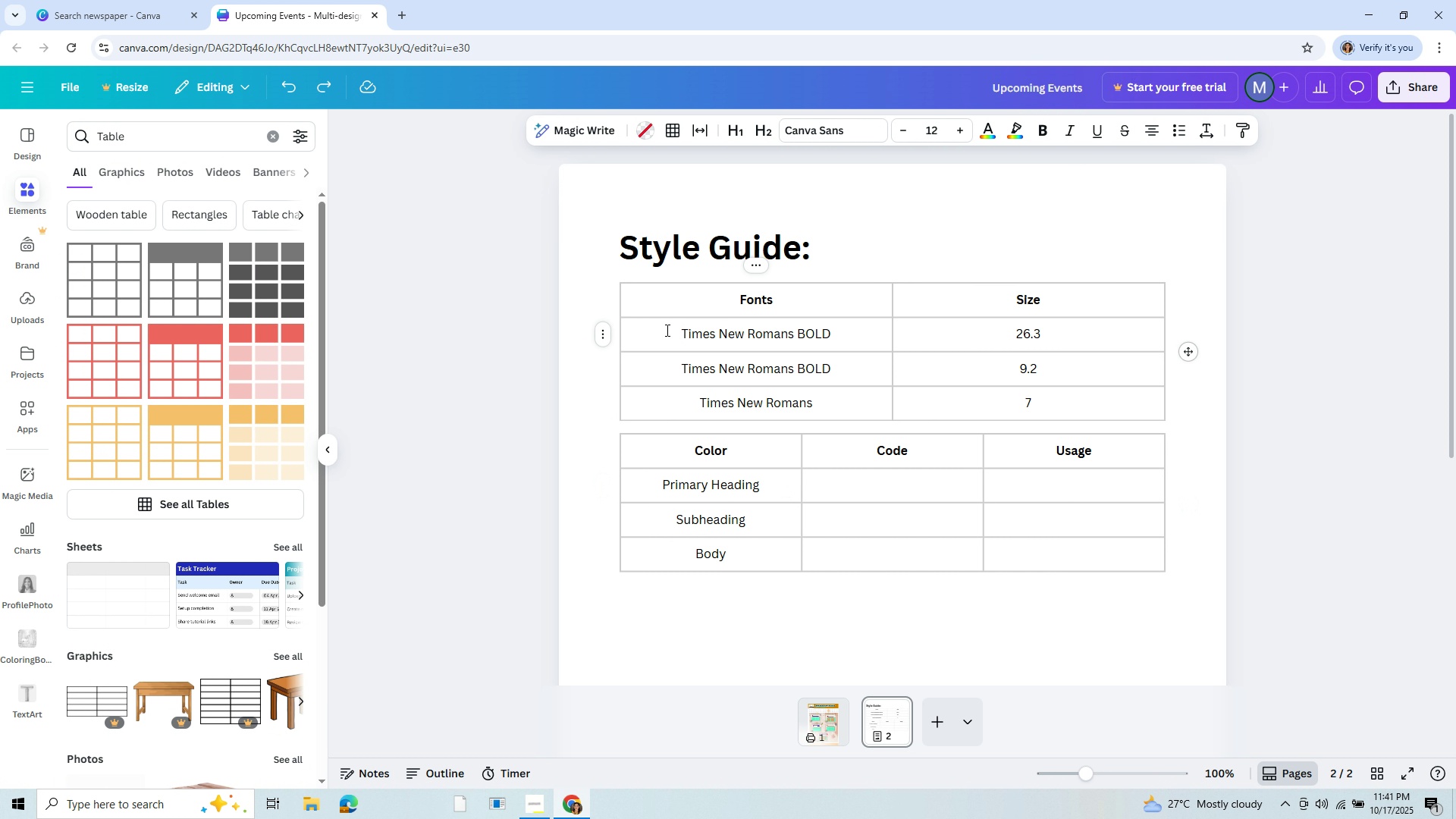 
key(Control+V)
 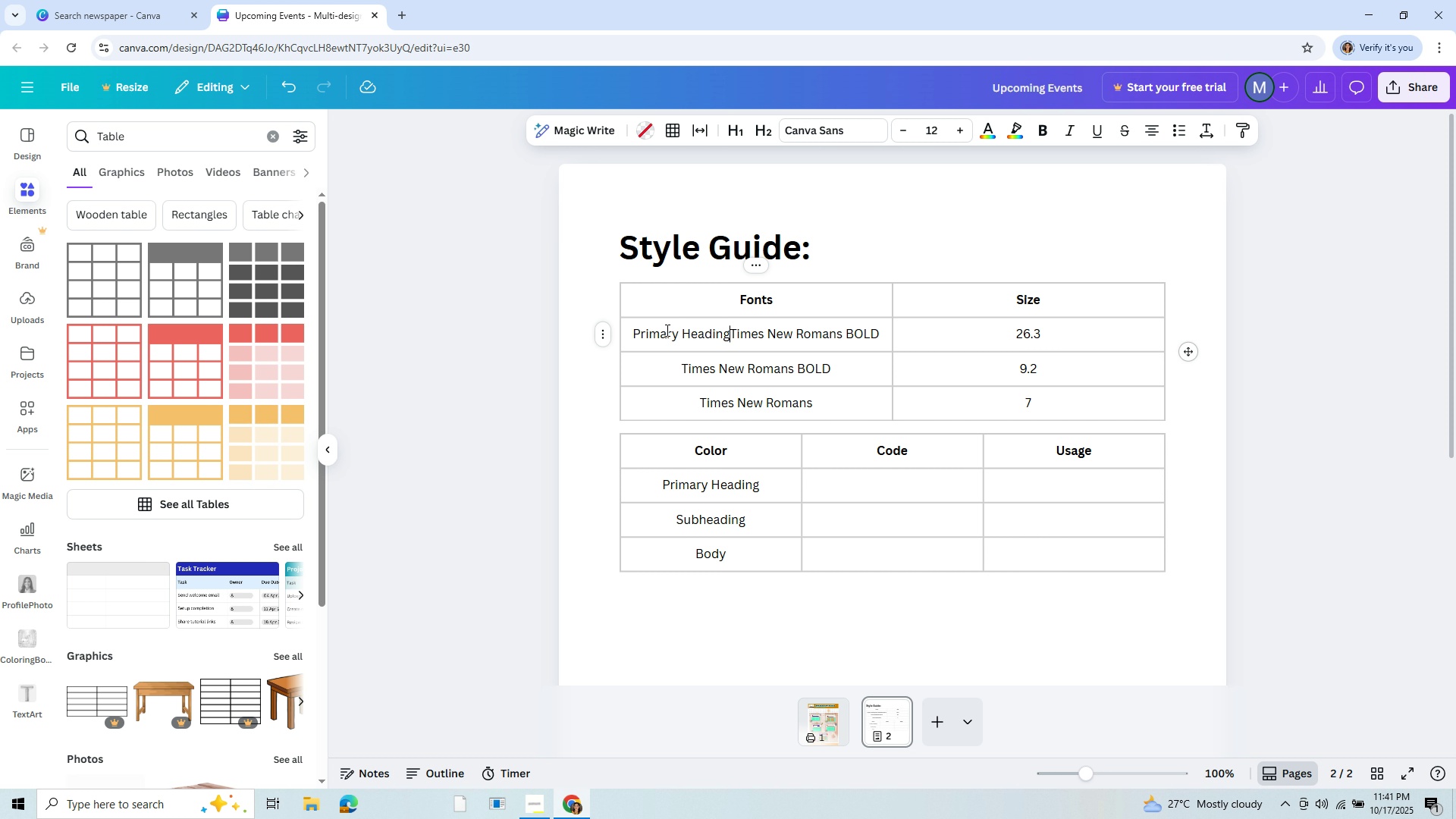 
key(Shift+0)
 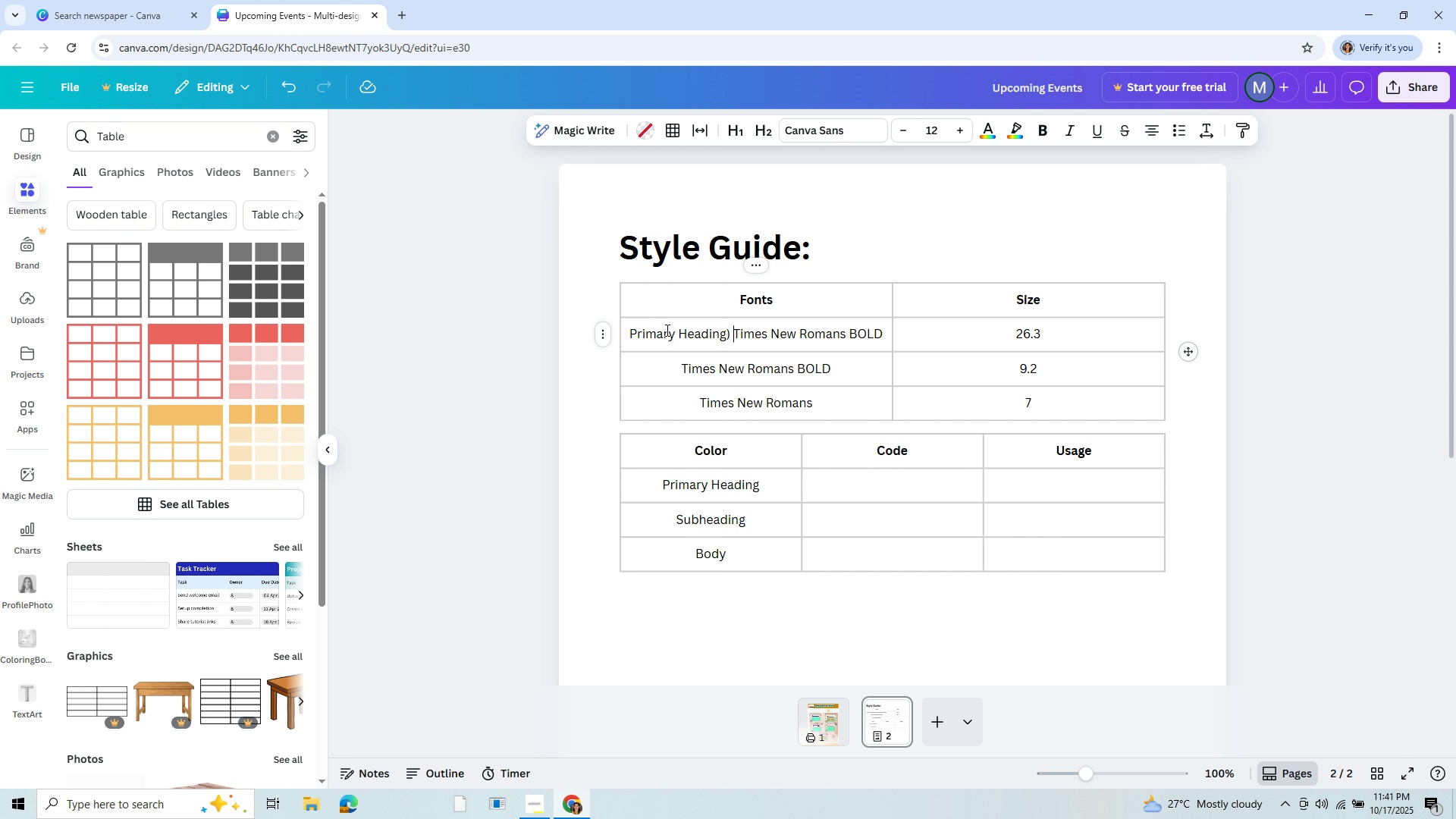 
key(Space)
 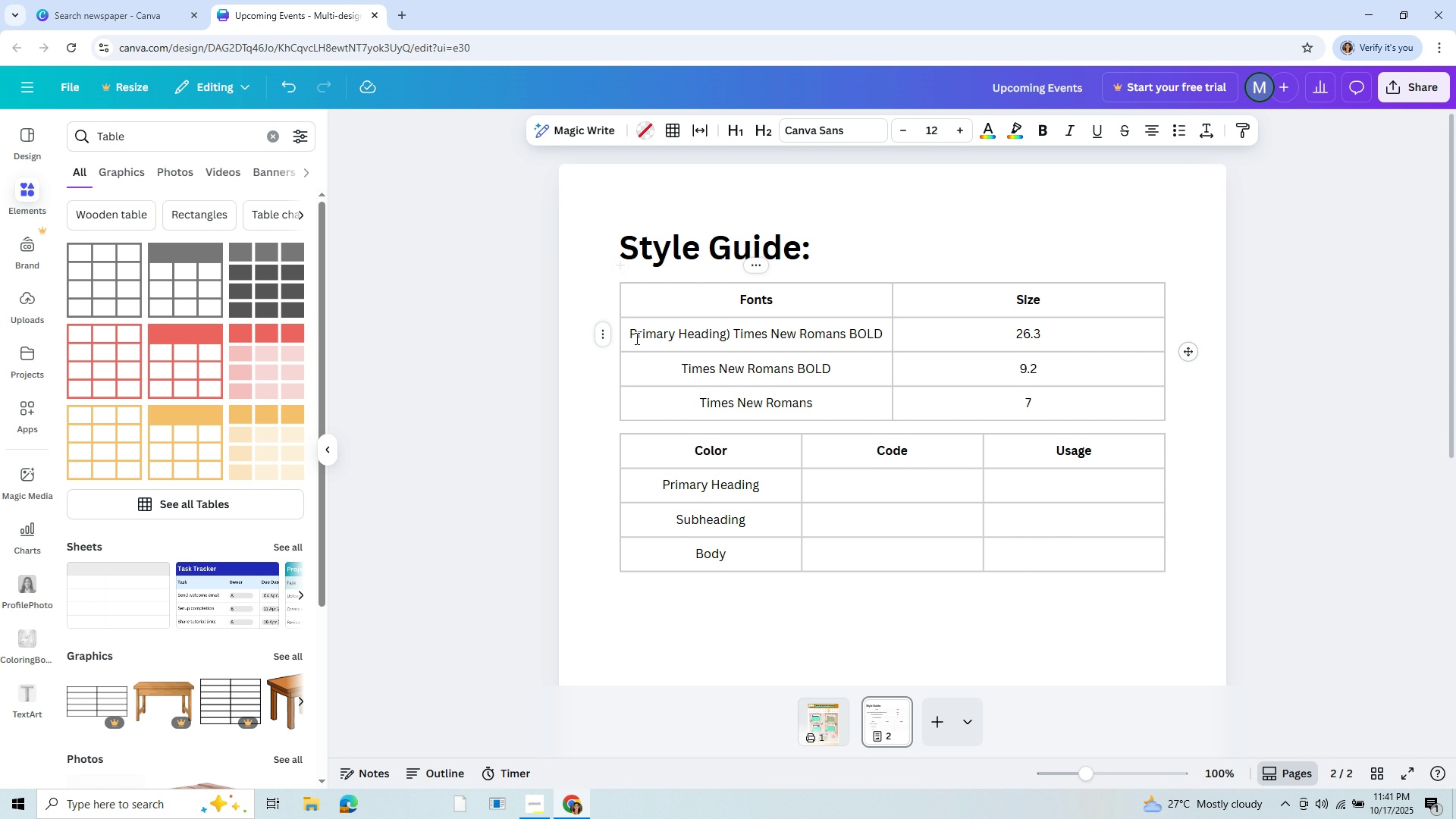 
left_click([635, 338])
 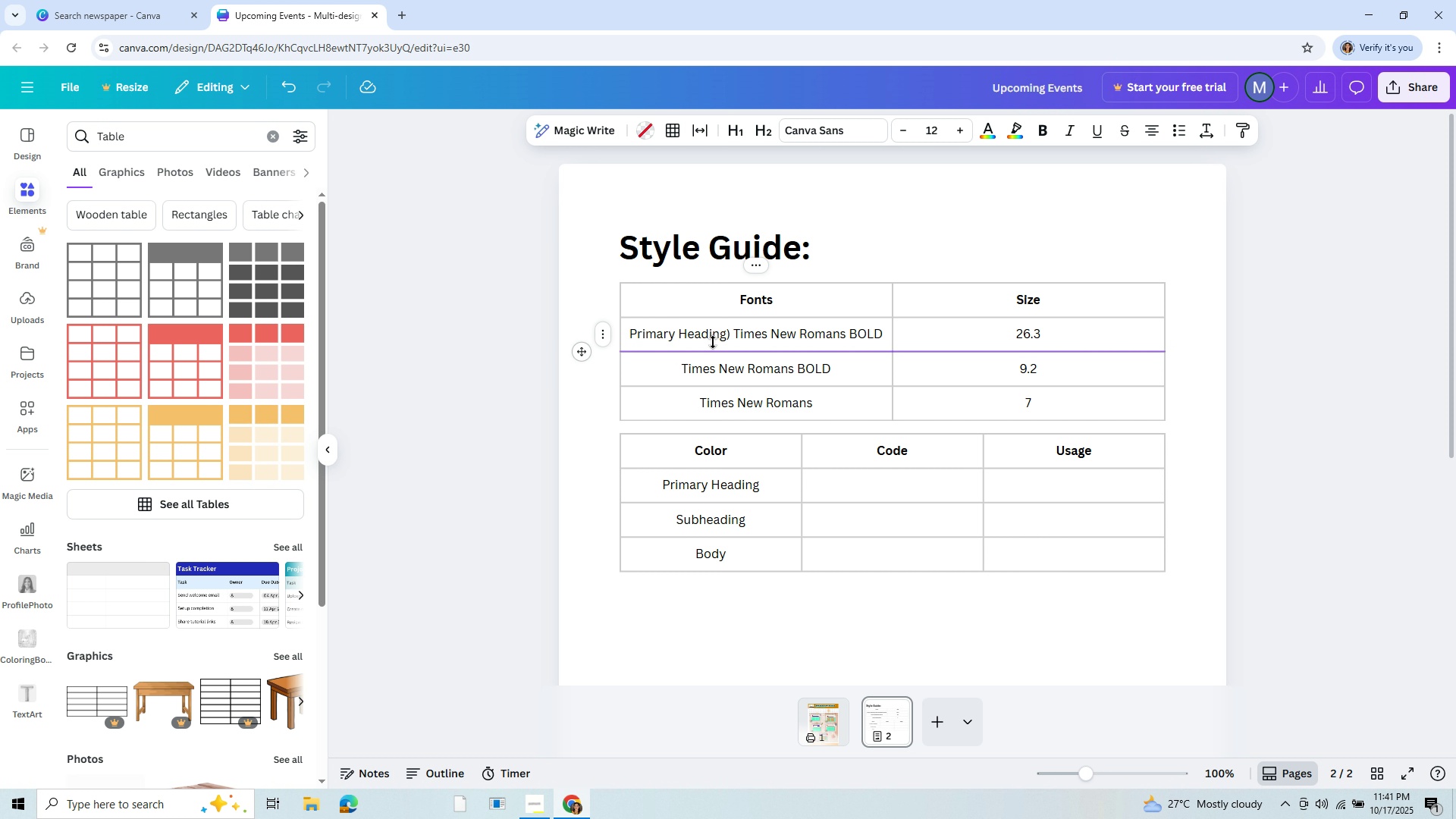 
left_click([733, 334])
 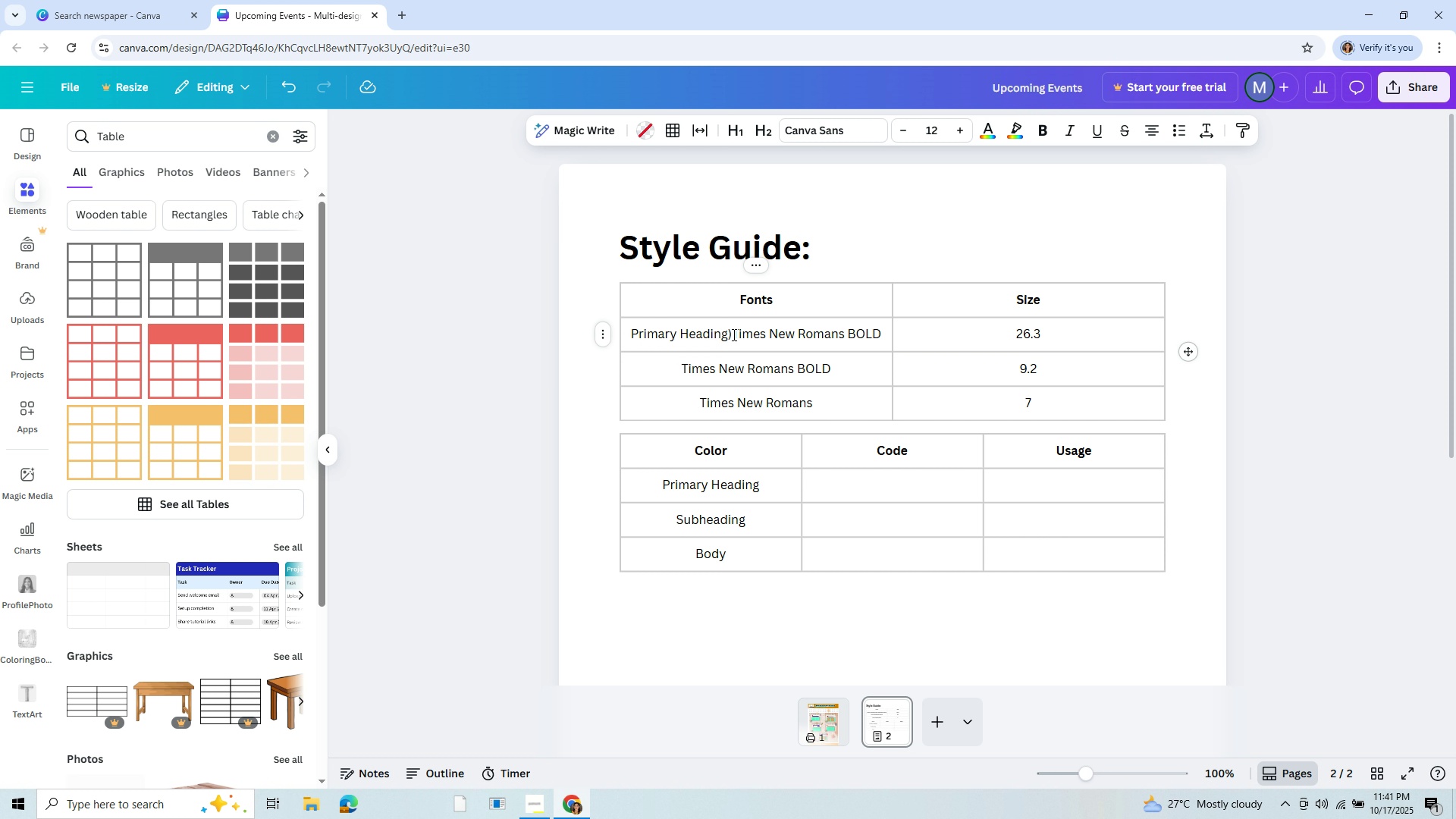 
key(Backspace)
 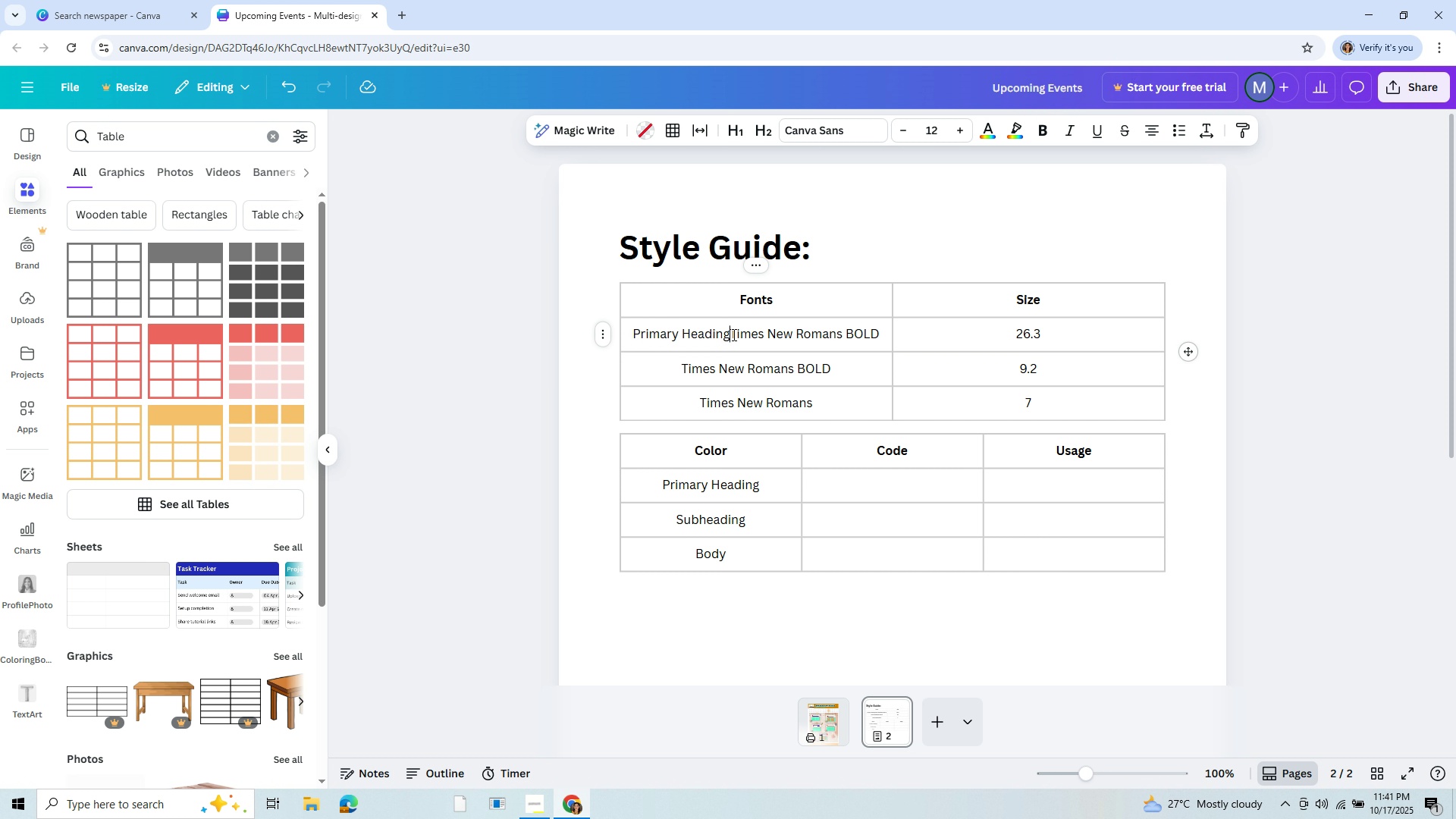 
key(Backspace)
 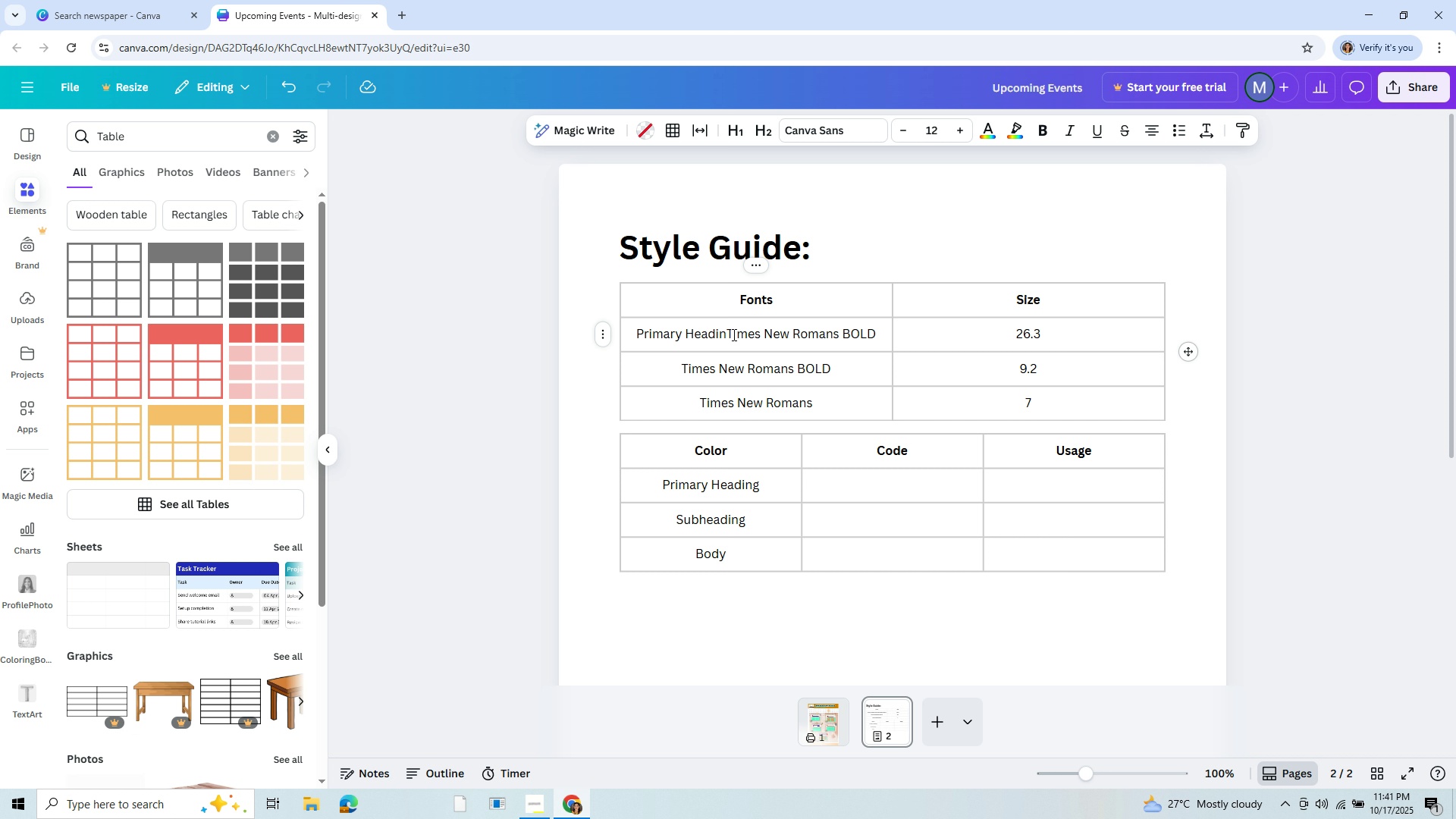 
hold_key(key=Backspace, duration=0.86)
 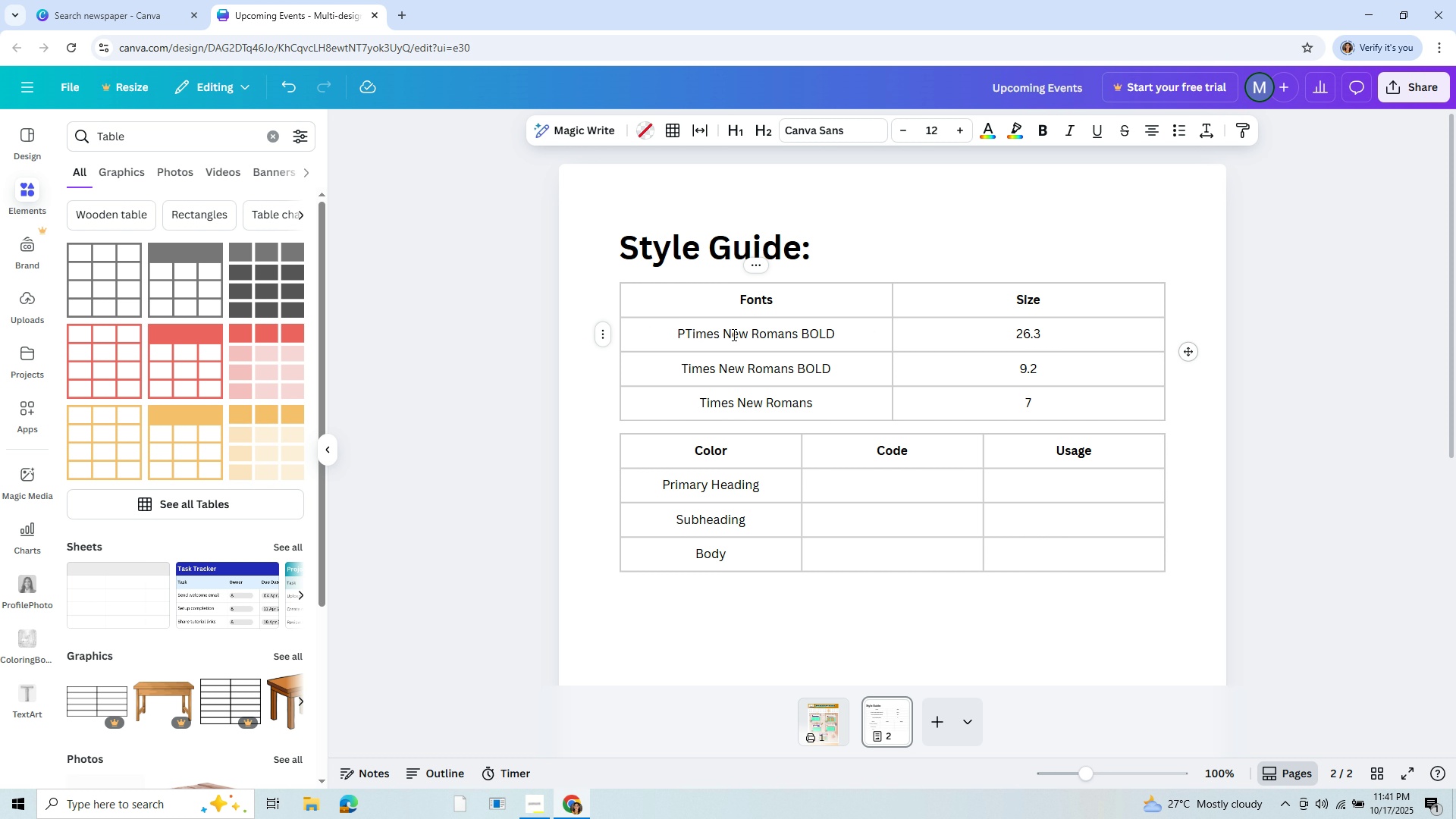 
key(Backspace)
 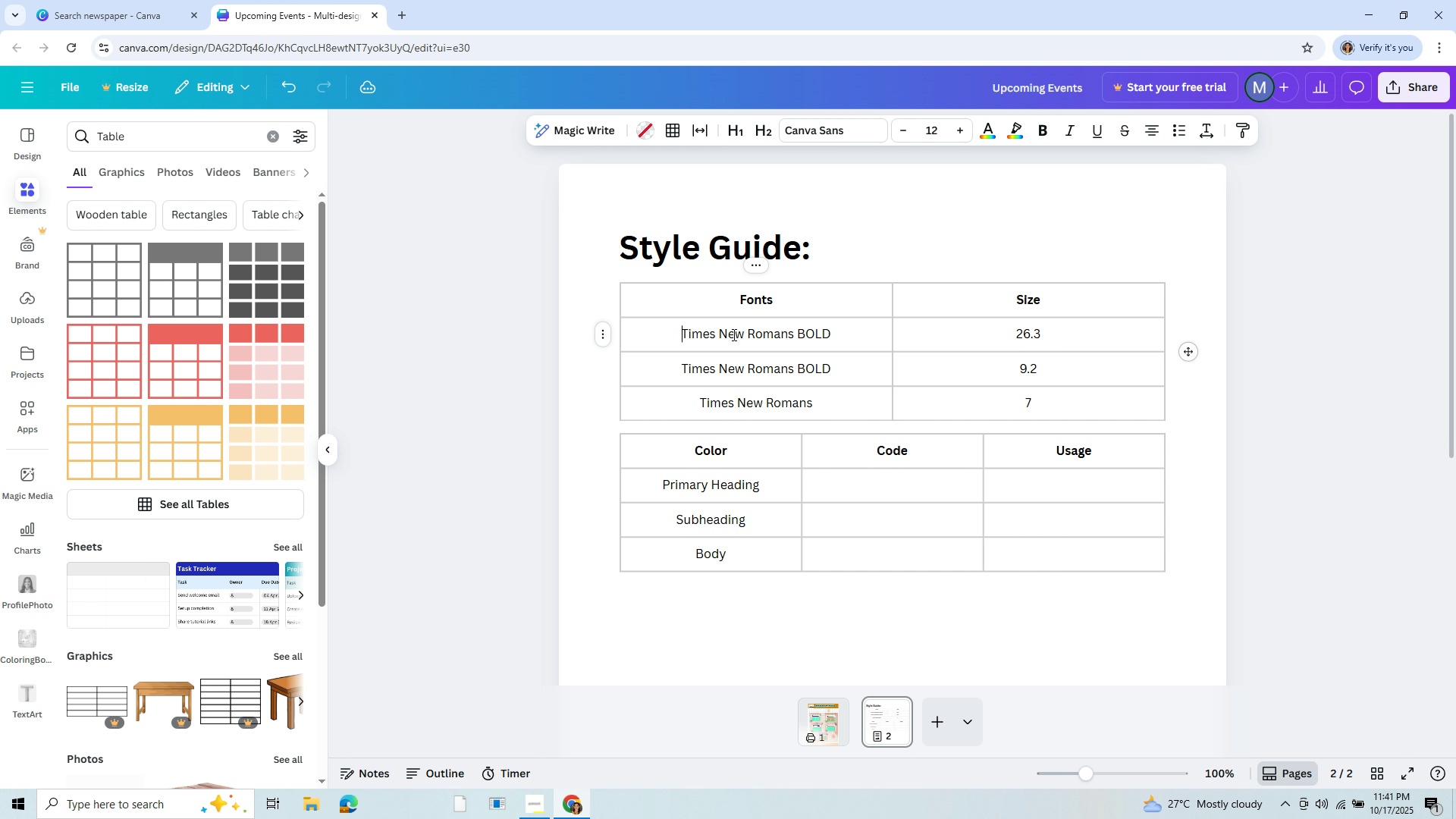 
key(Backspace)
 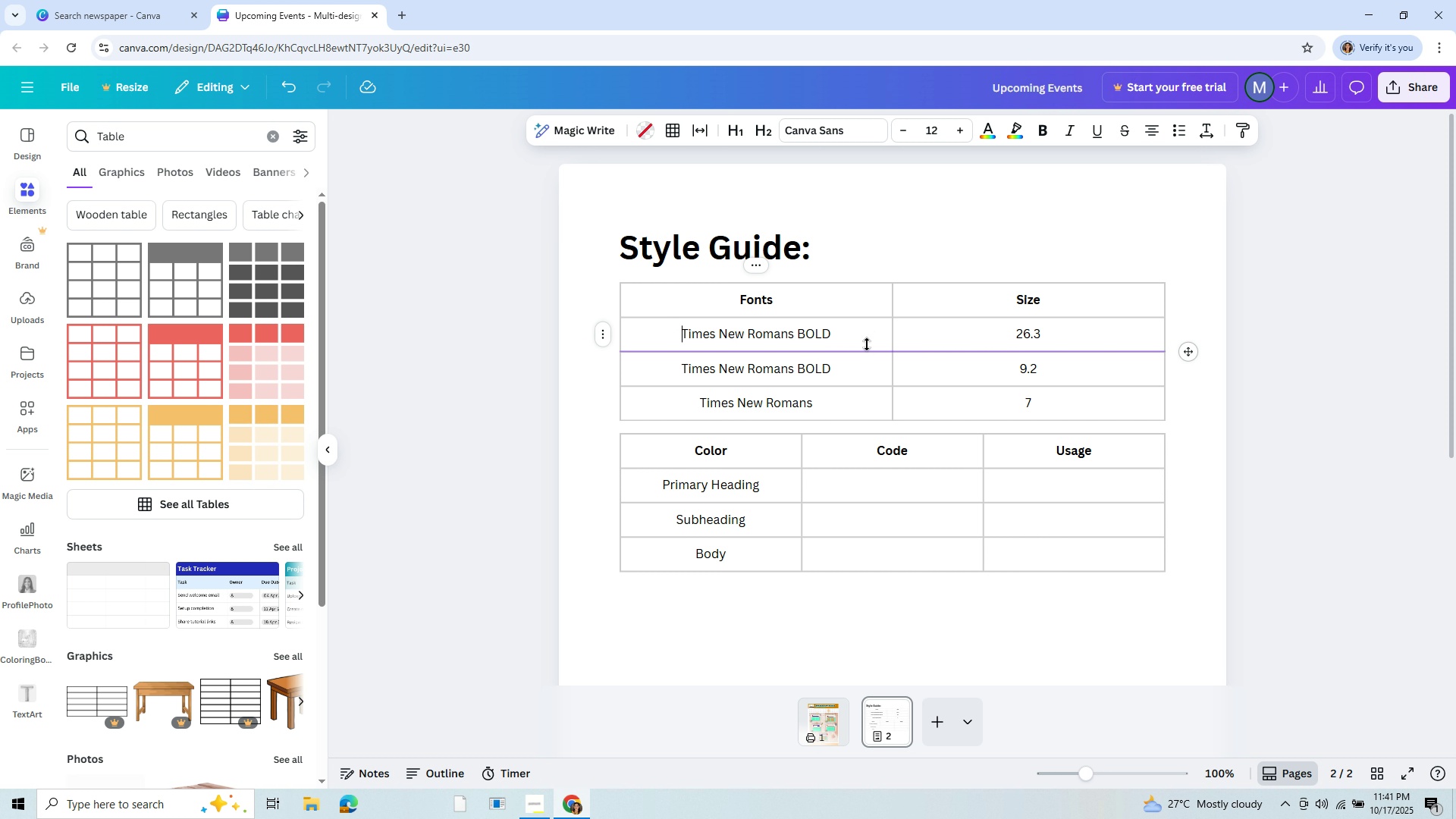 
left_click([861, 337])
 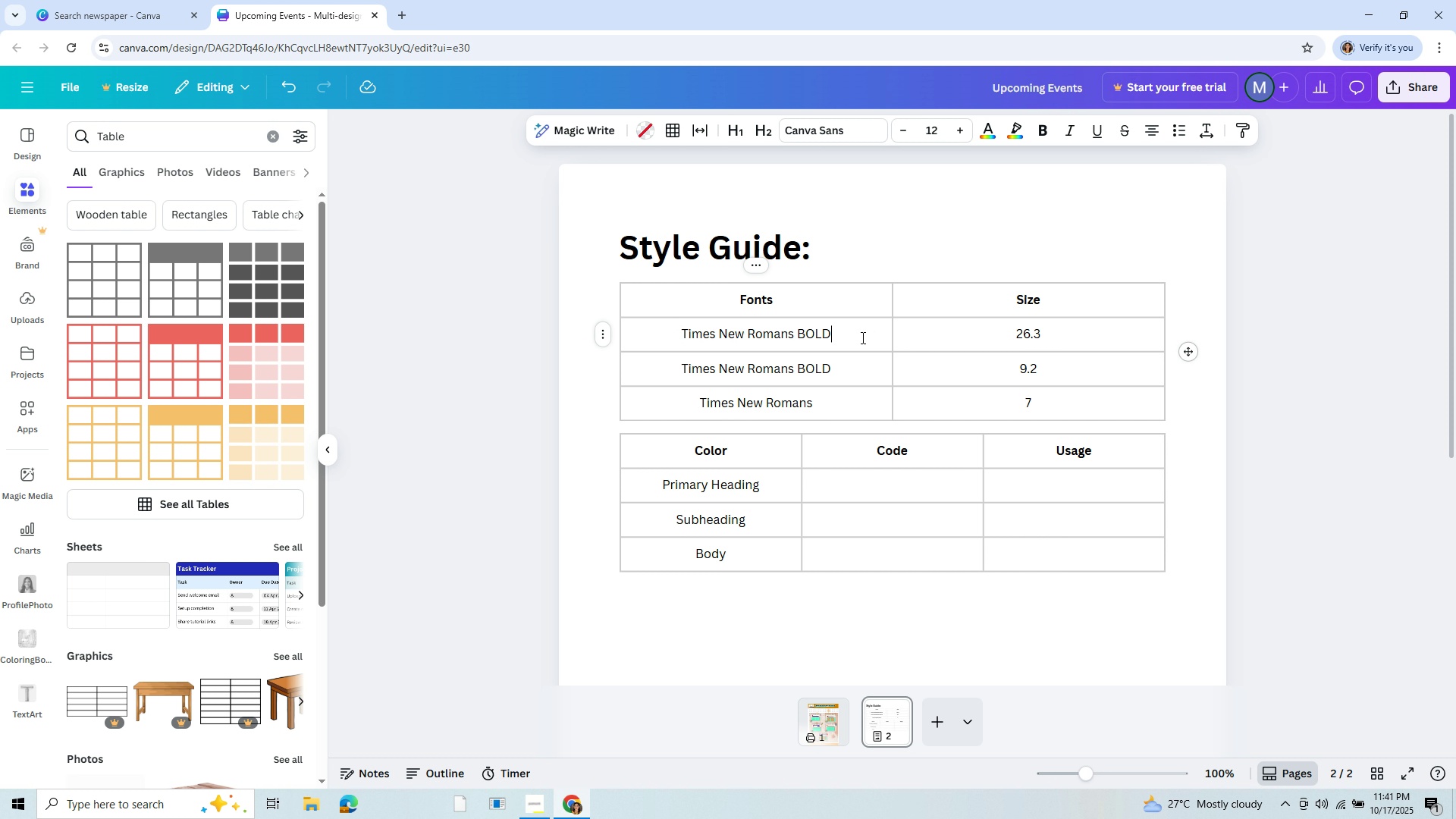 
key(Space)
 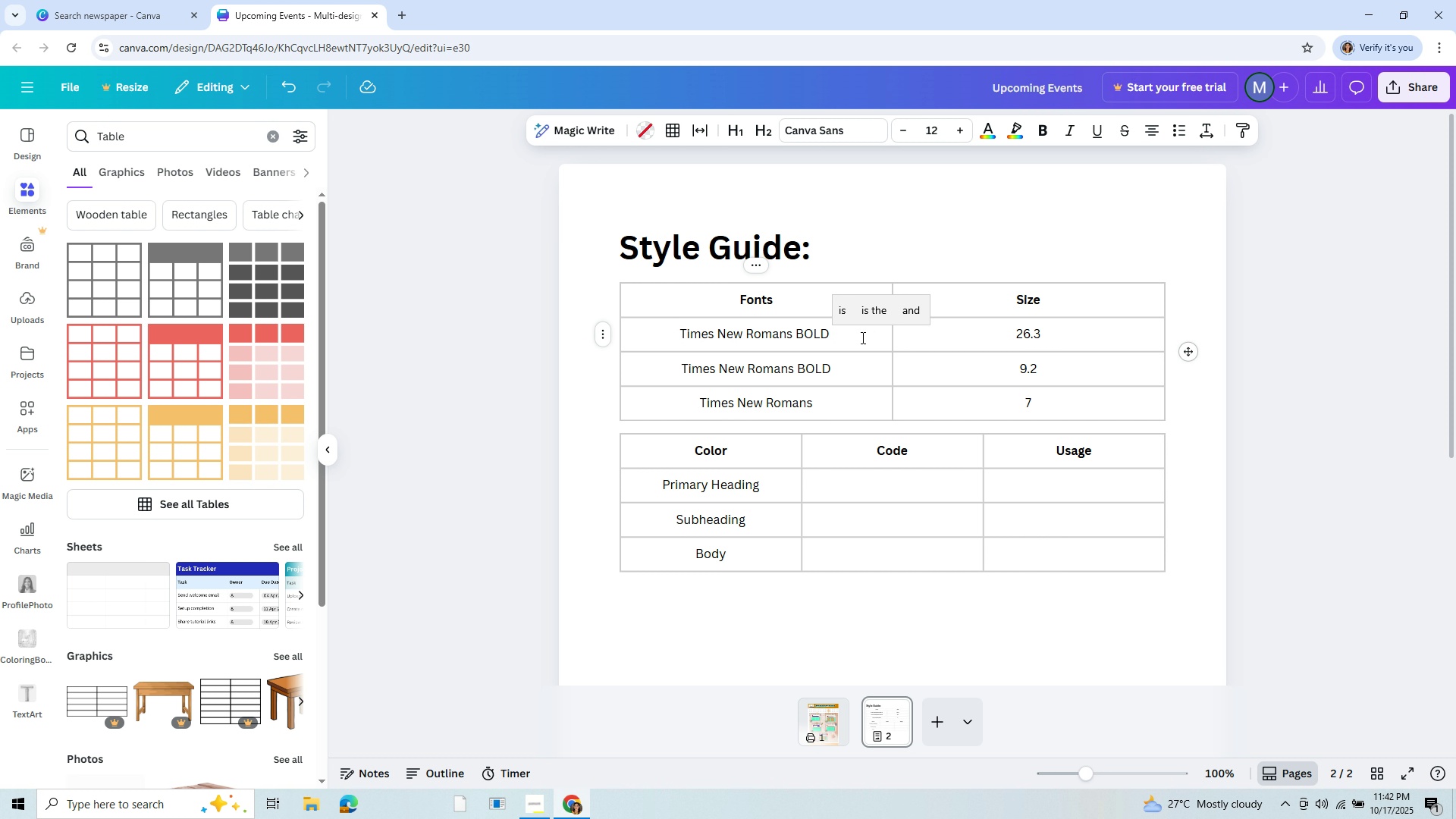 
key(Shift+9)
 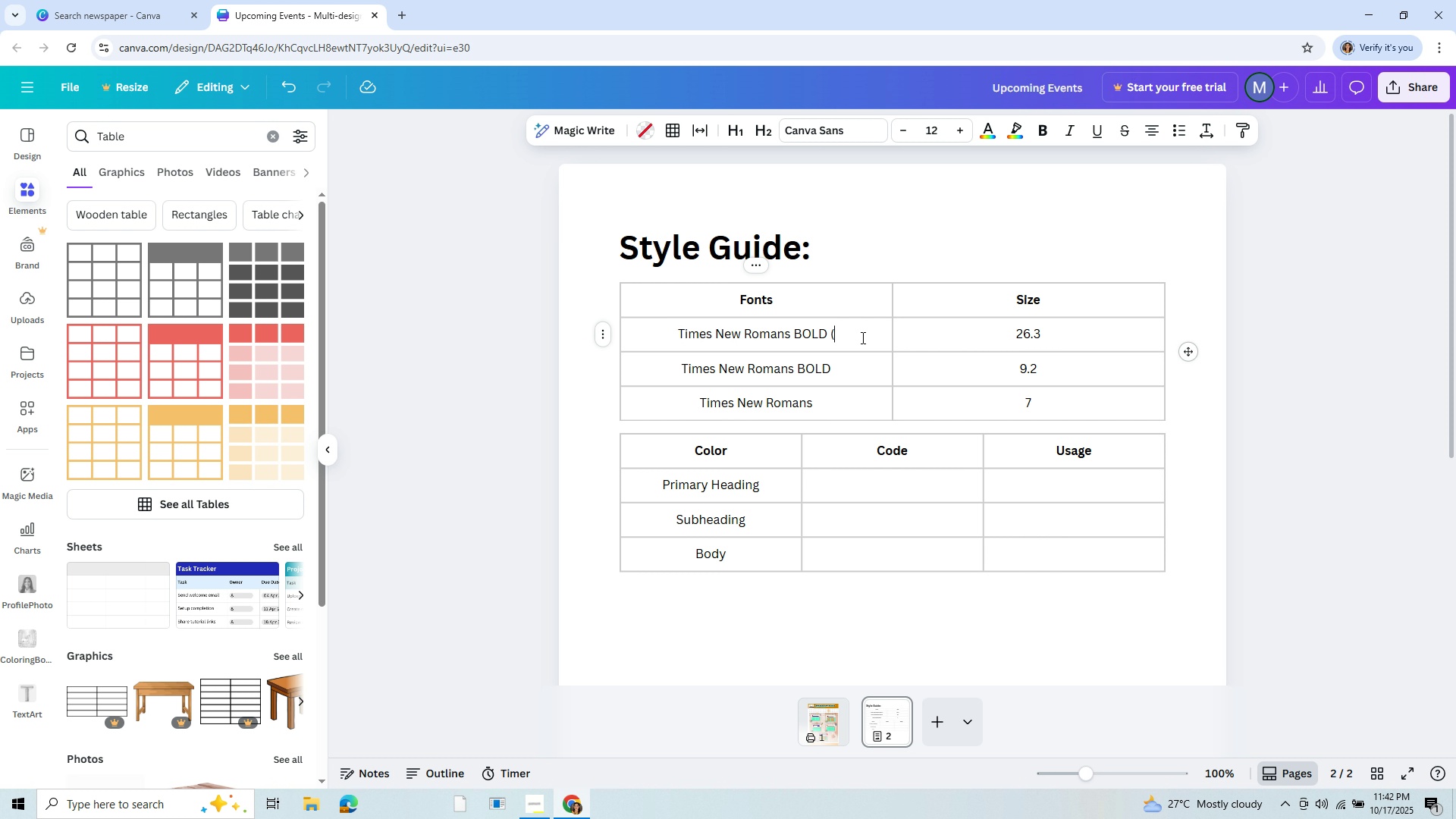 
key(Control+V)
 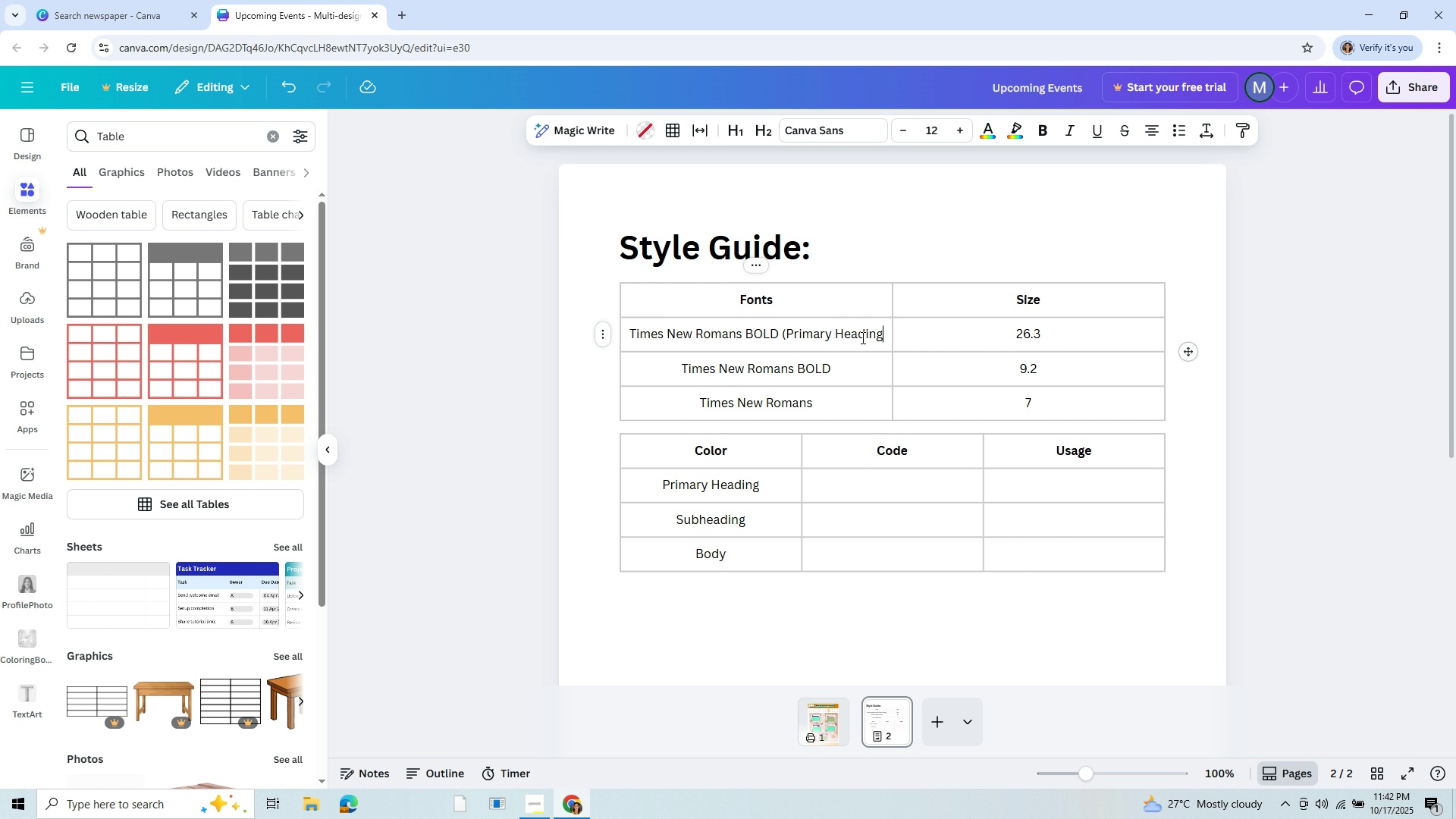 
key(Shift+0)
 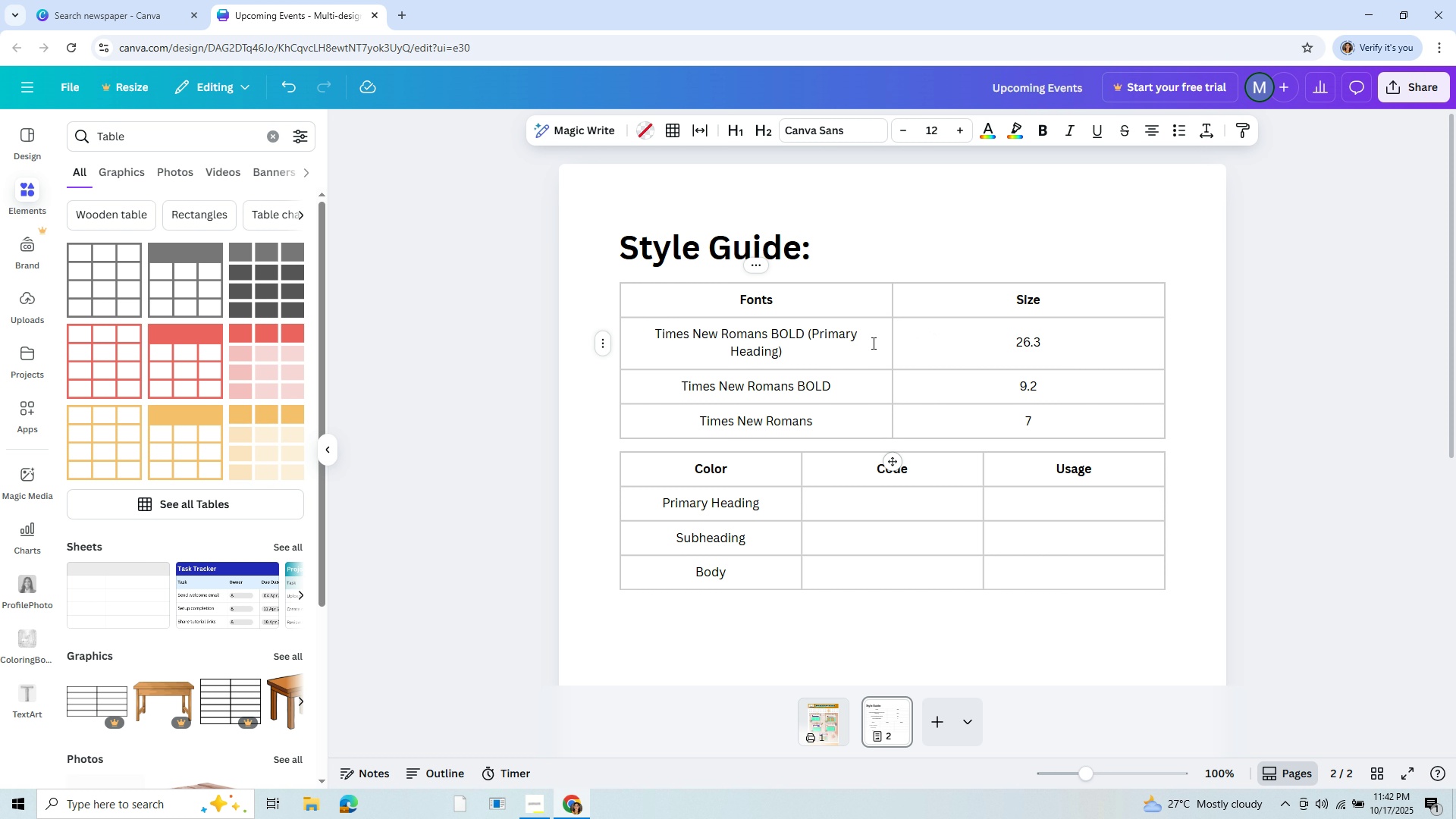 
left_click_drag(start_coordinate=[891, 337], to_coordinate=[947, 341])
 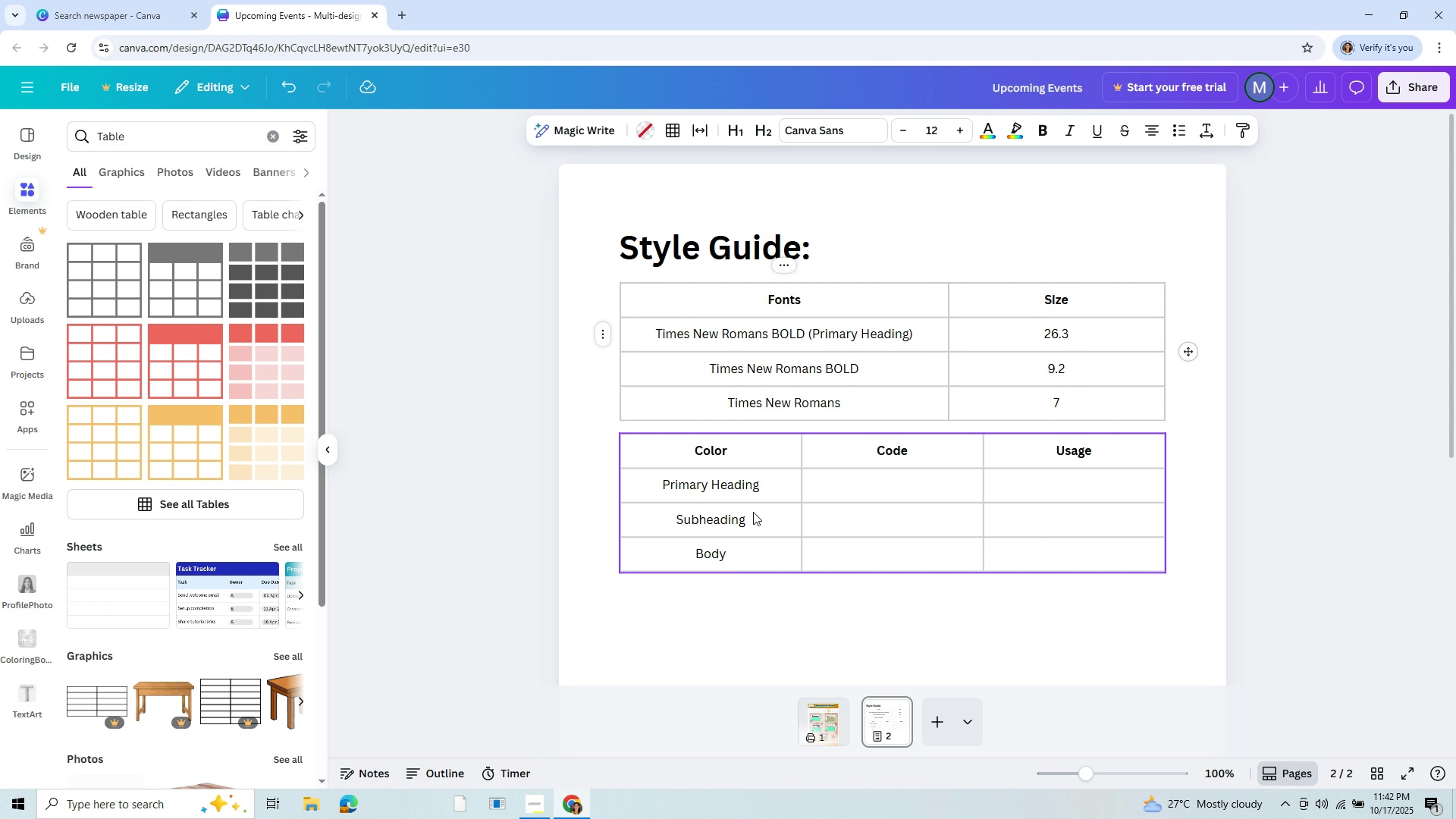 
left_click_drag(start_coordinate=[754, 520], to_coordinate=[672, 522])
 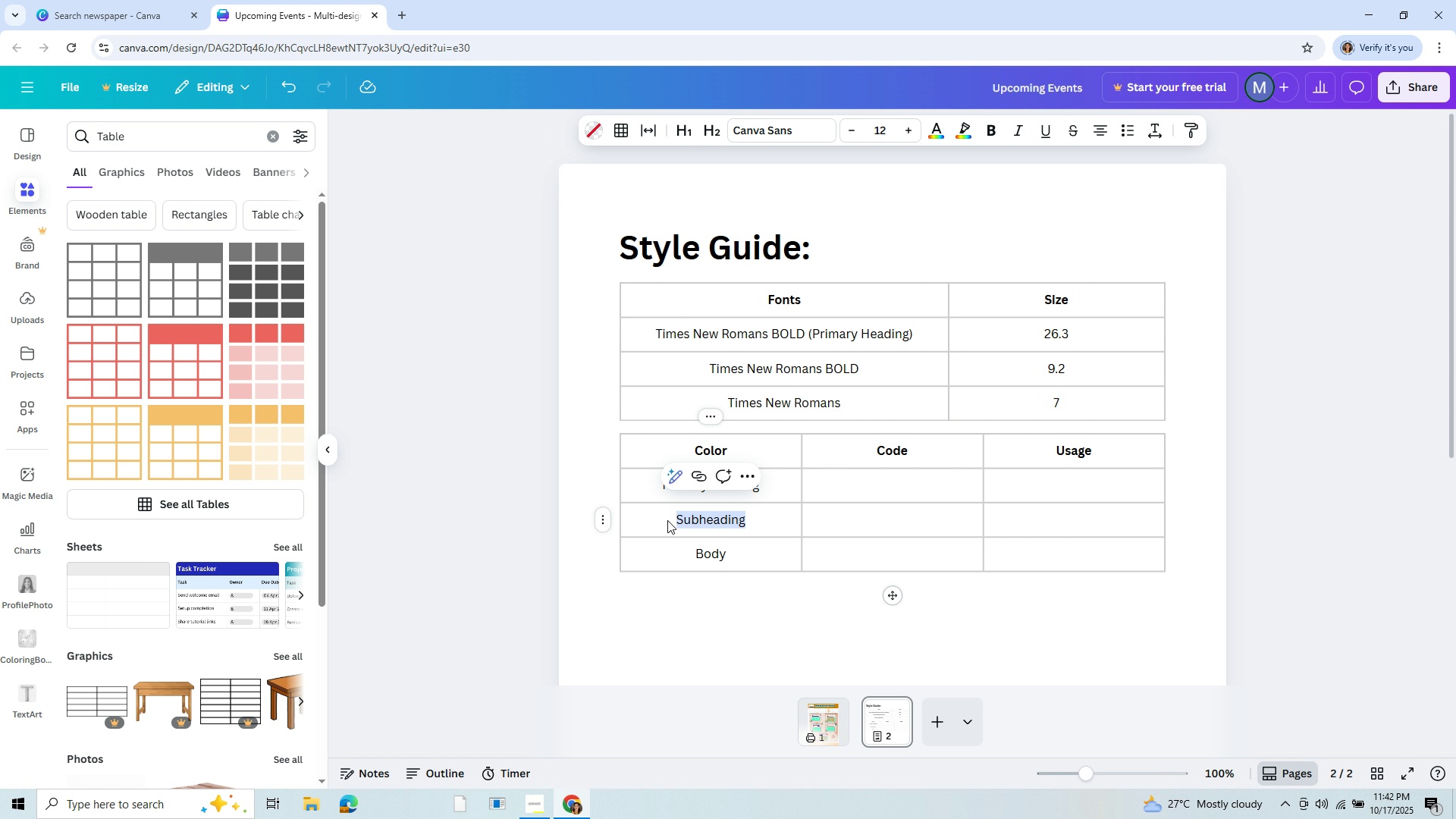 
key(Control+C)
 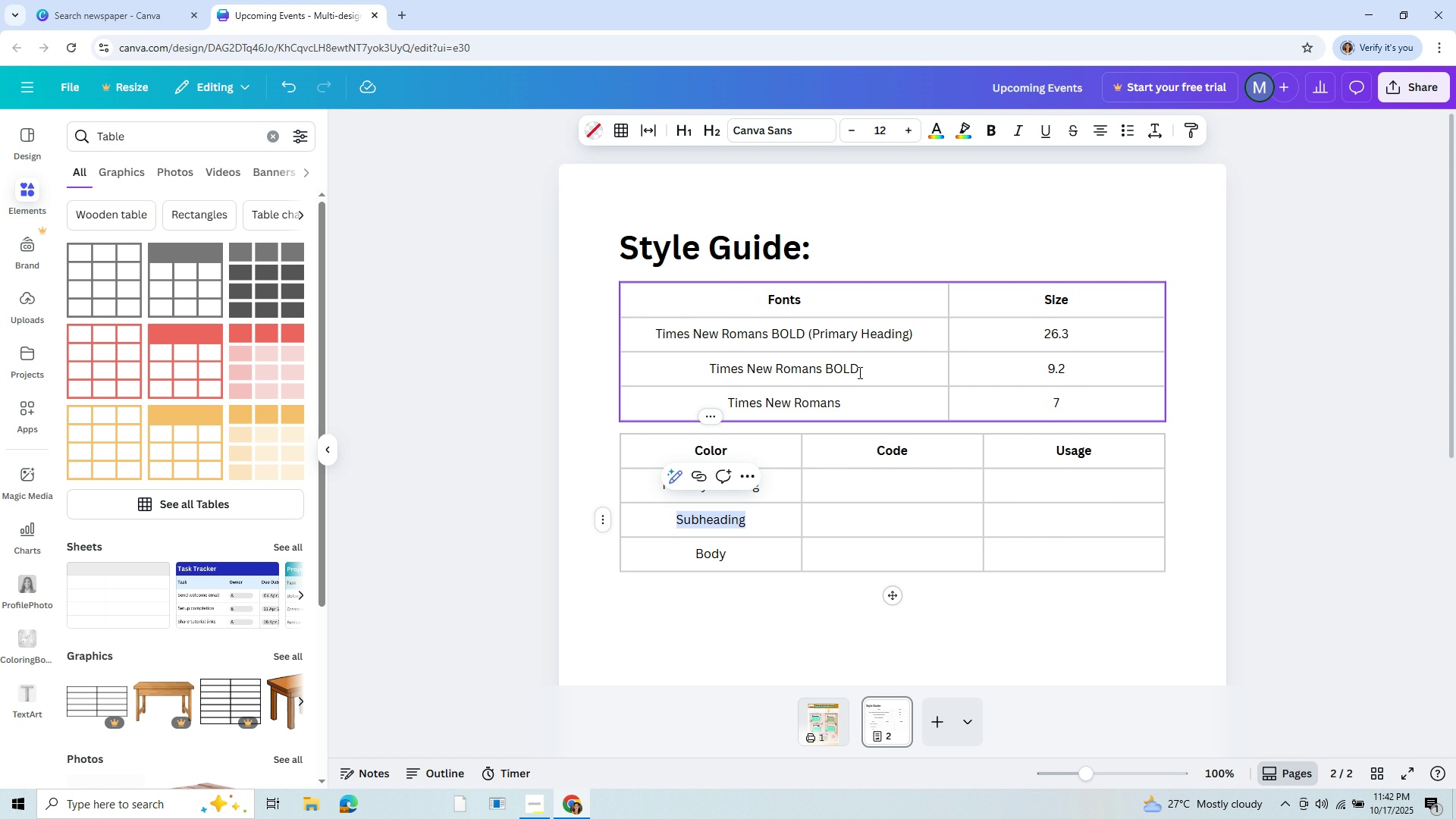 
left_click([858, 372])
 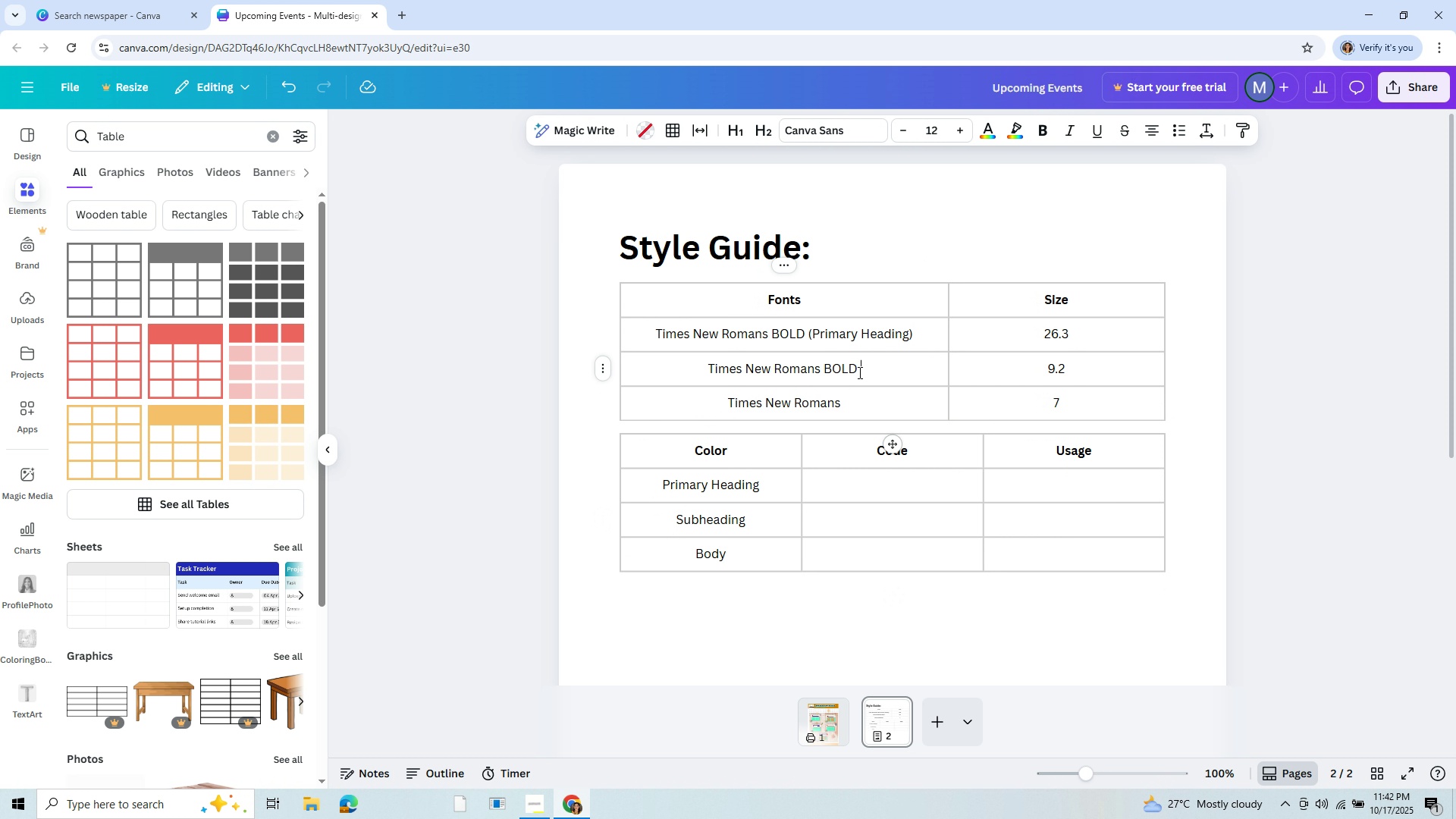 
key(Space)
 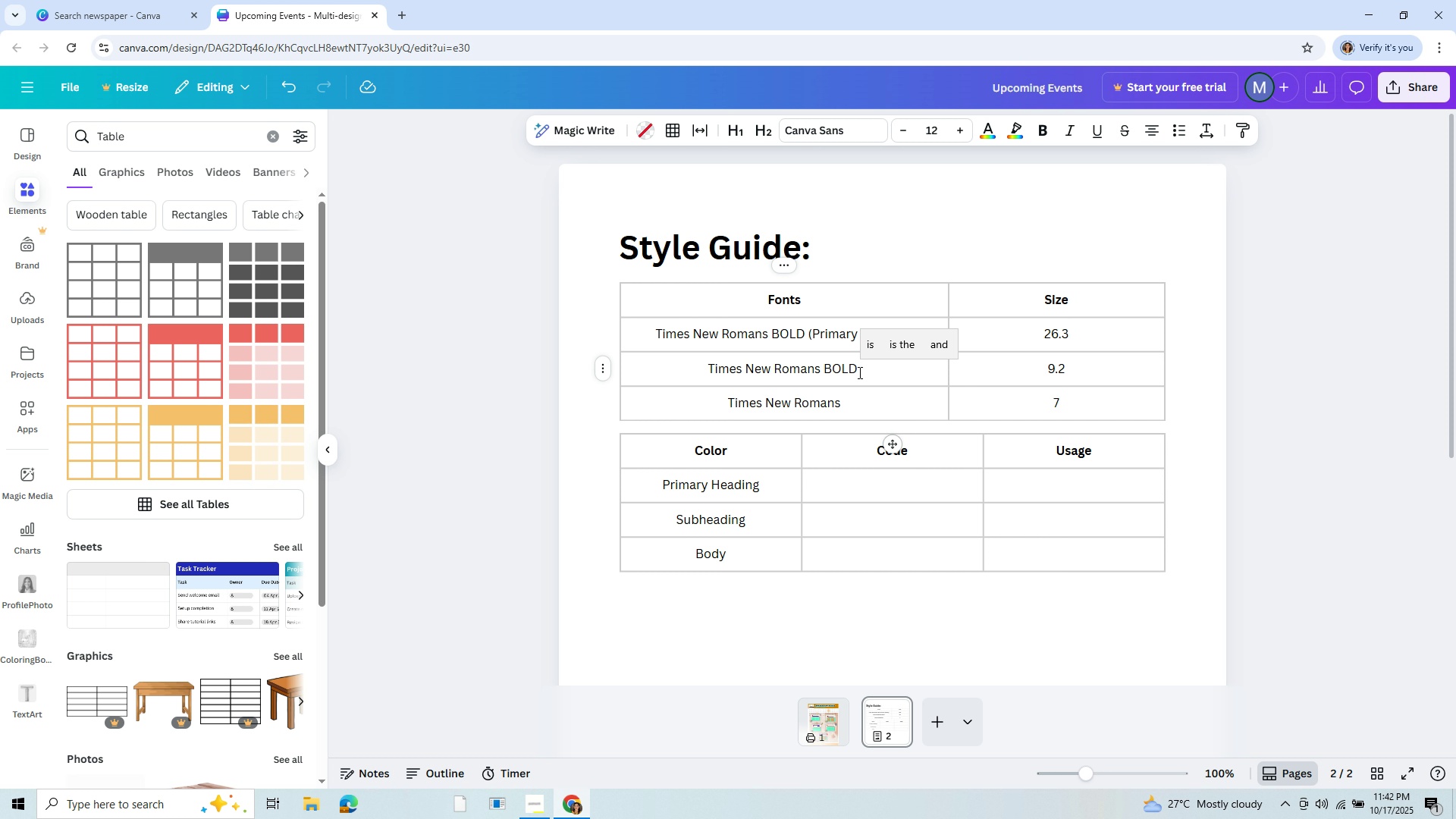 
key(Shift+9)
 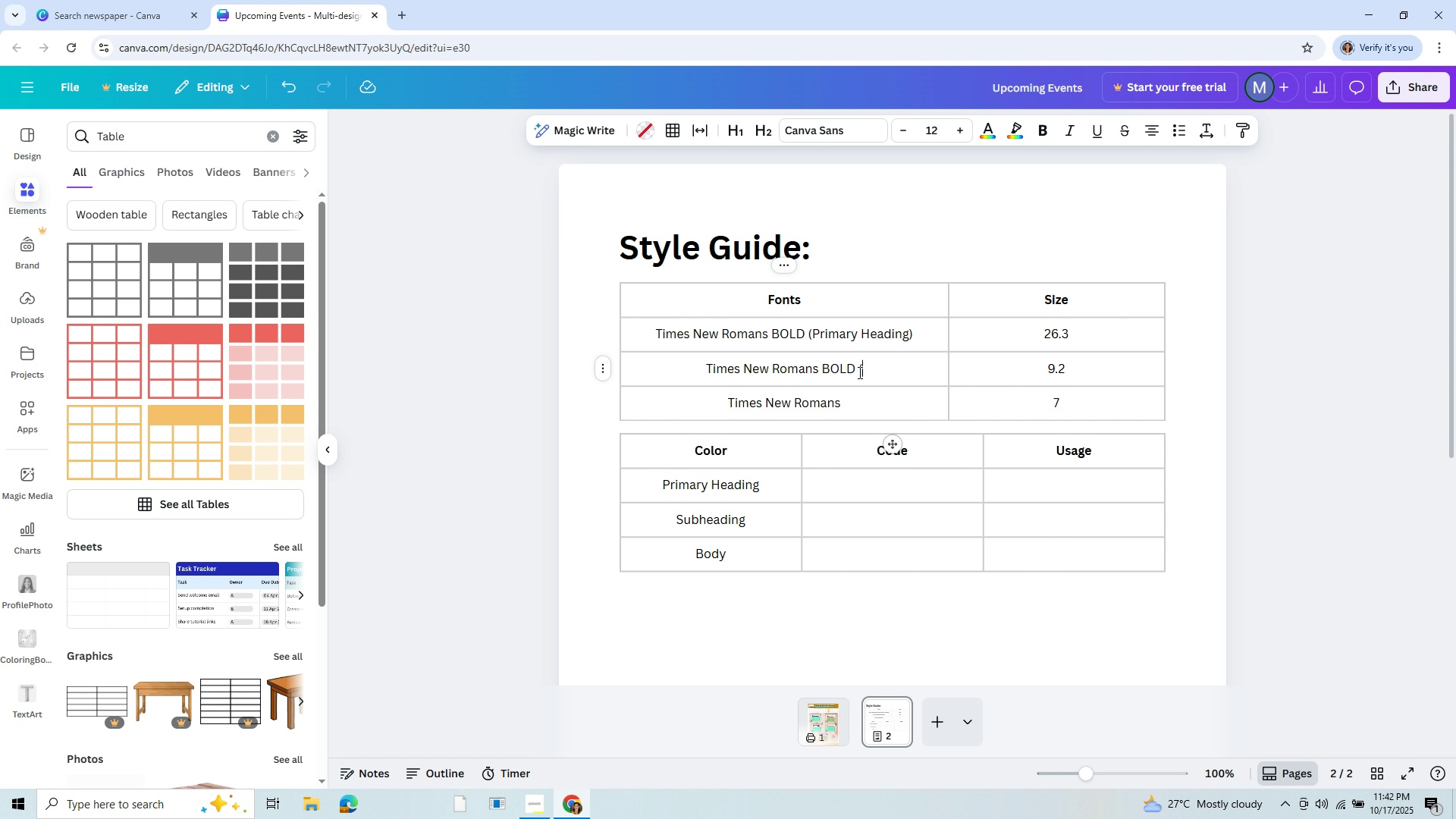 
key(Control+V)
 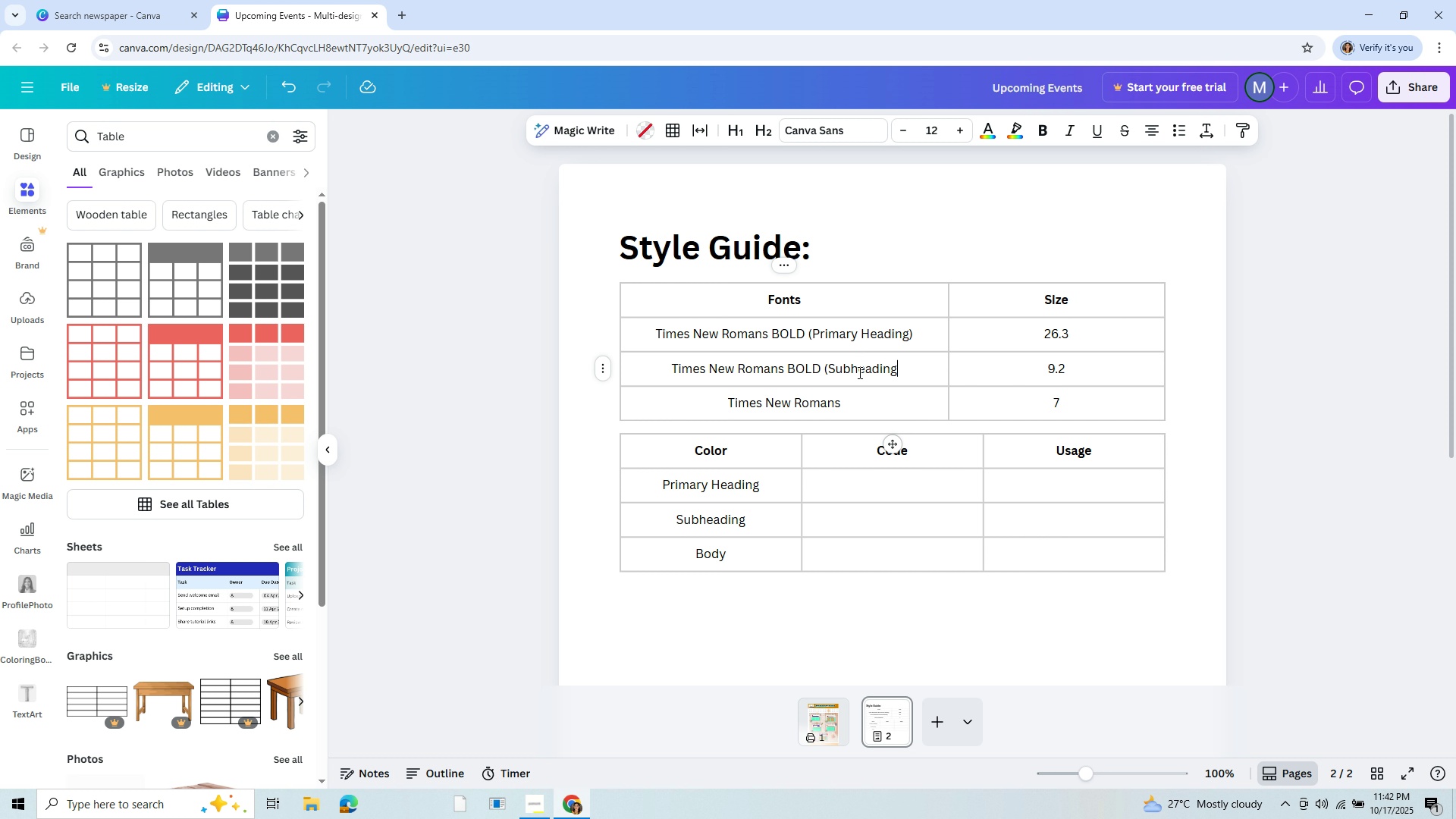 
key(Shift+0)
 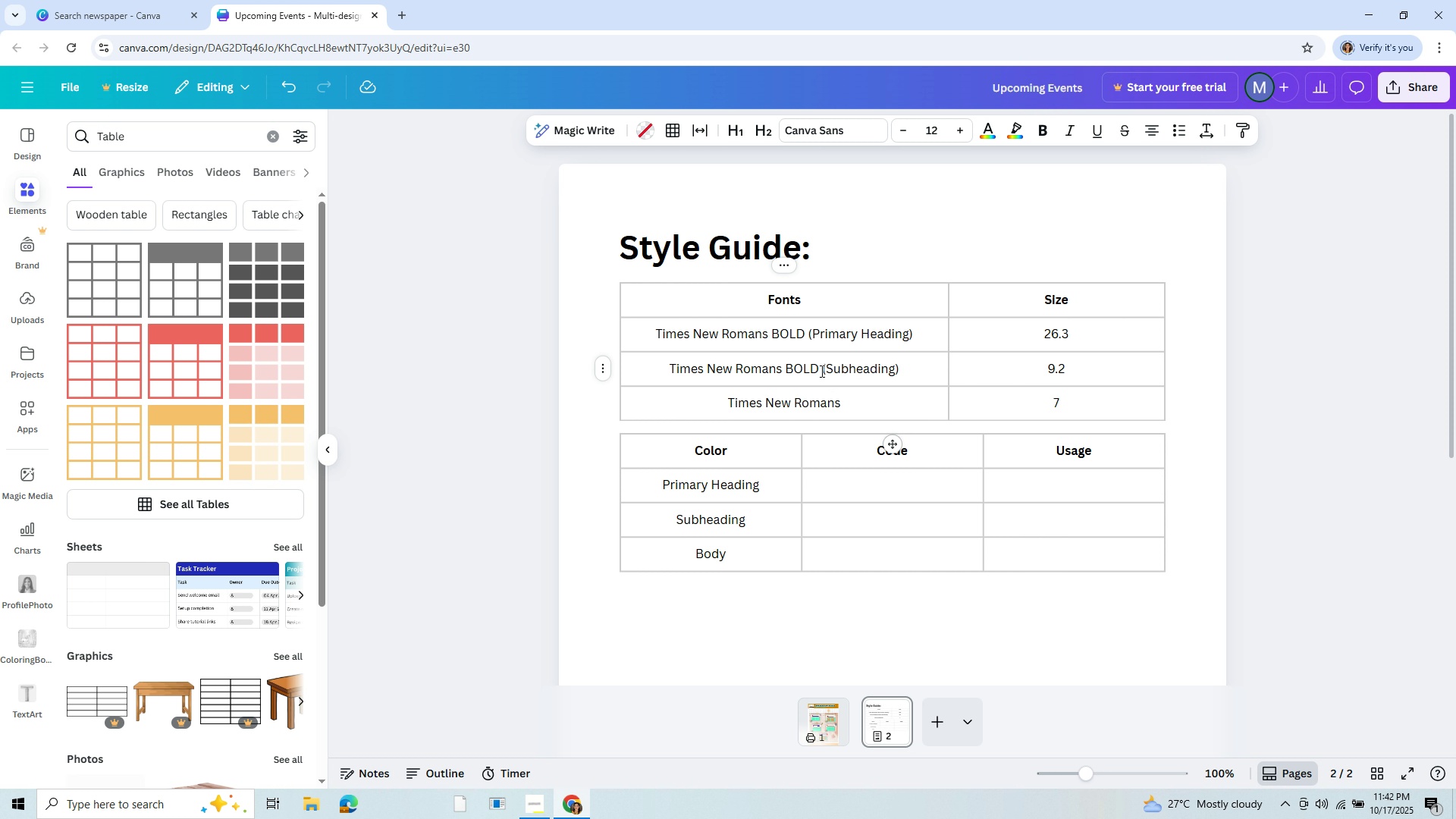 
left_click([821, 371])
 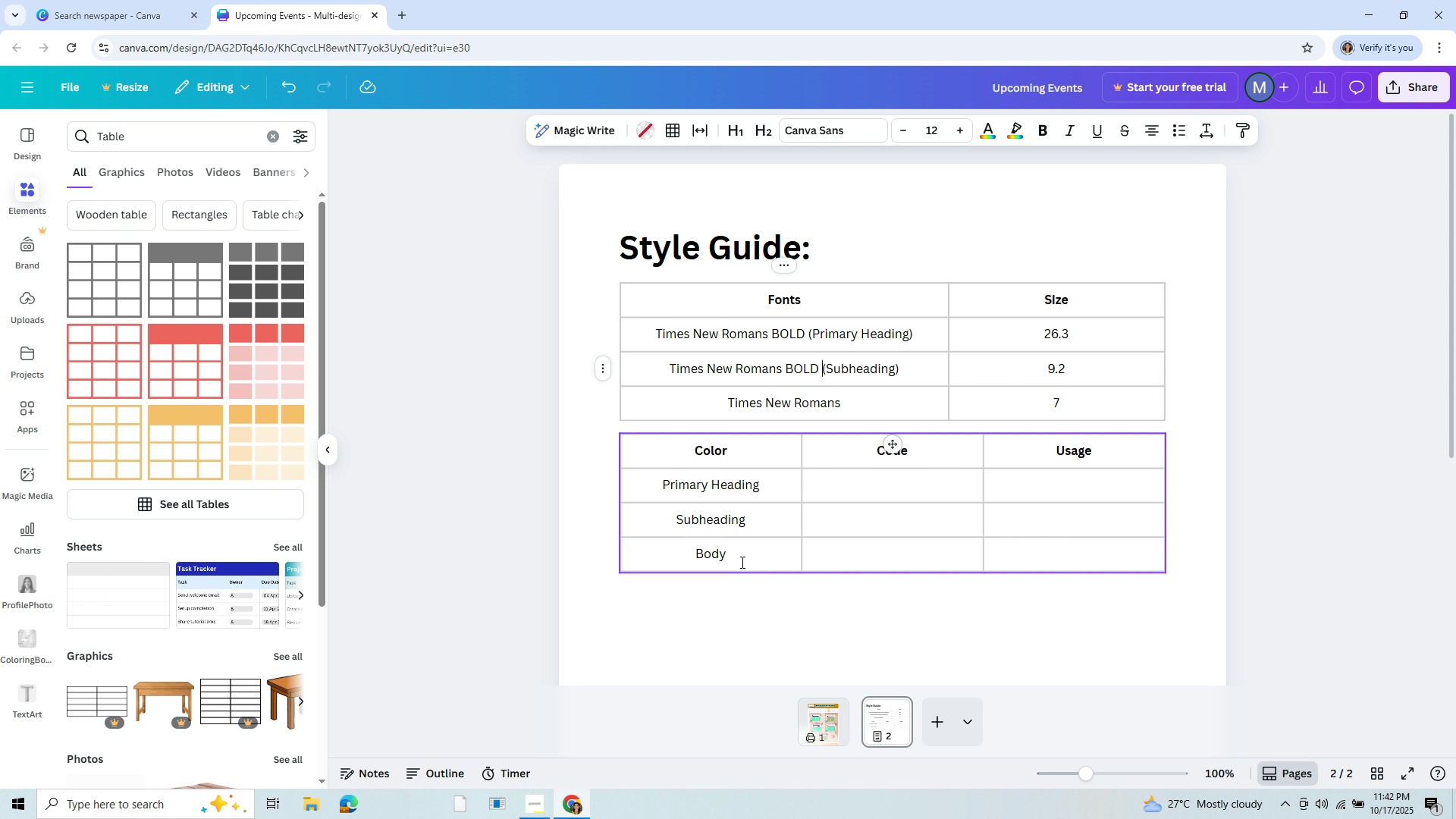 
left_click_drag(start_coordinate=[741, 562], to_coordinate=[697, 552])
 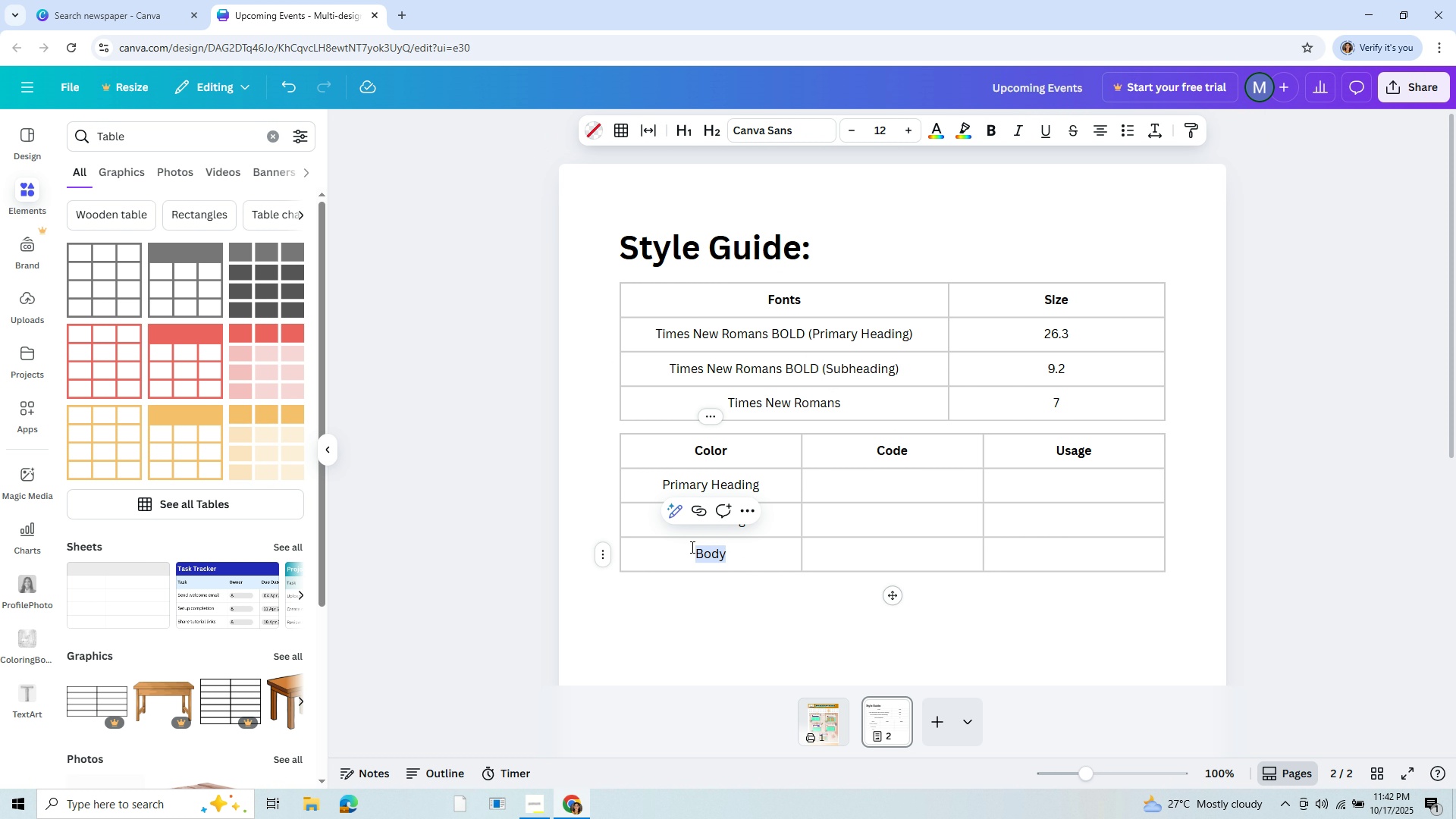 
key(Control+C)
 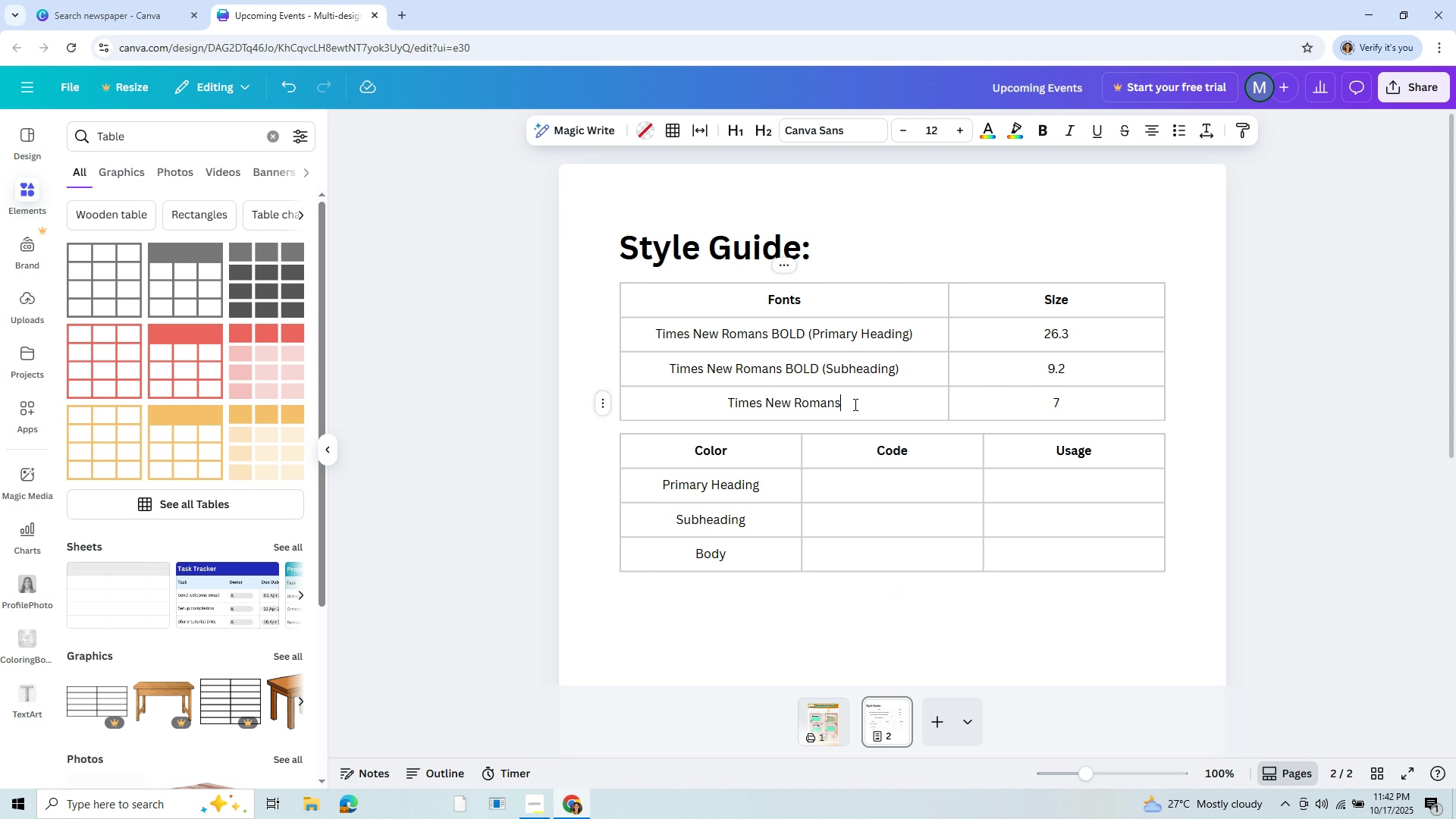 
left_click([854, 404])
 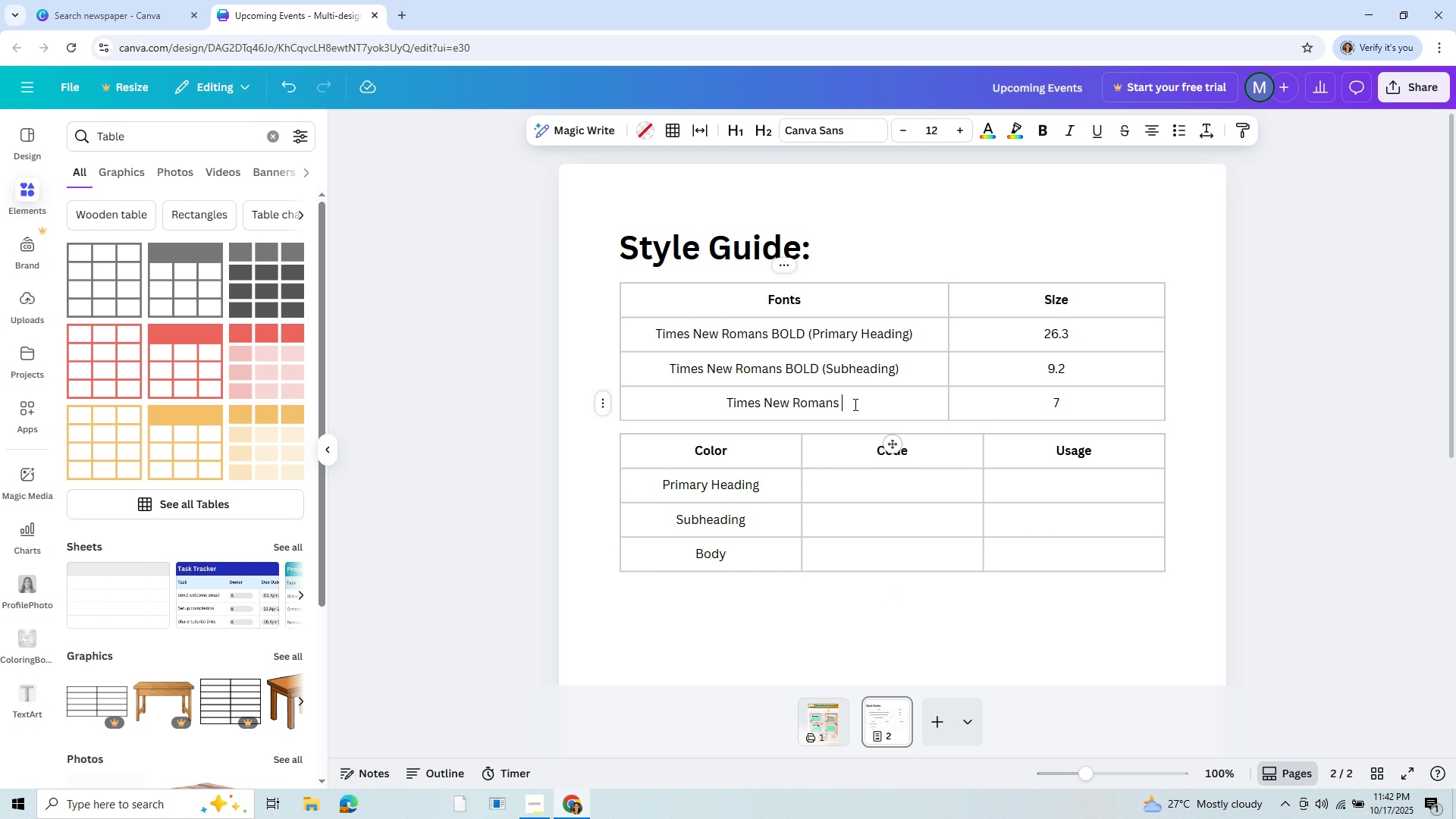 
key(Space)
 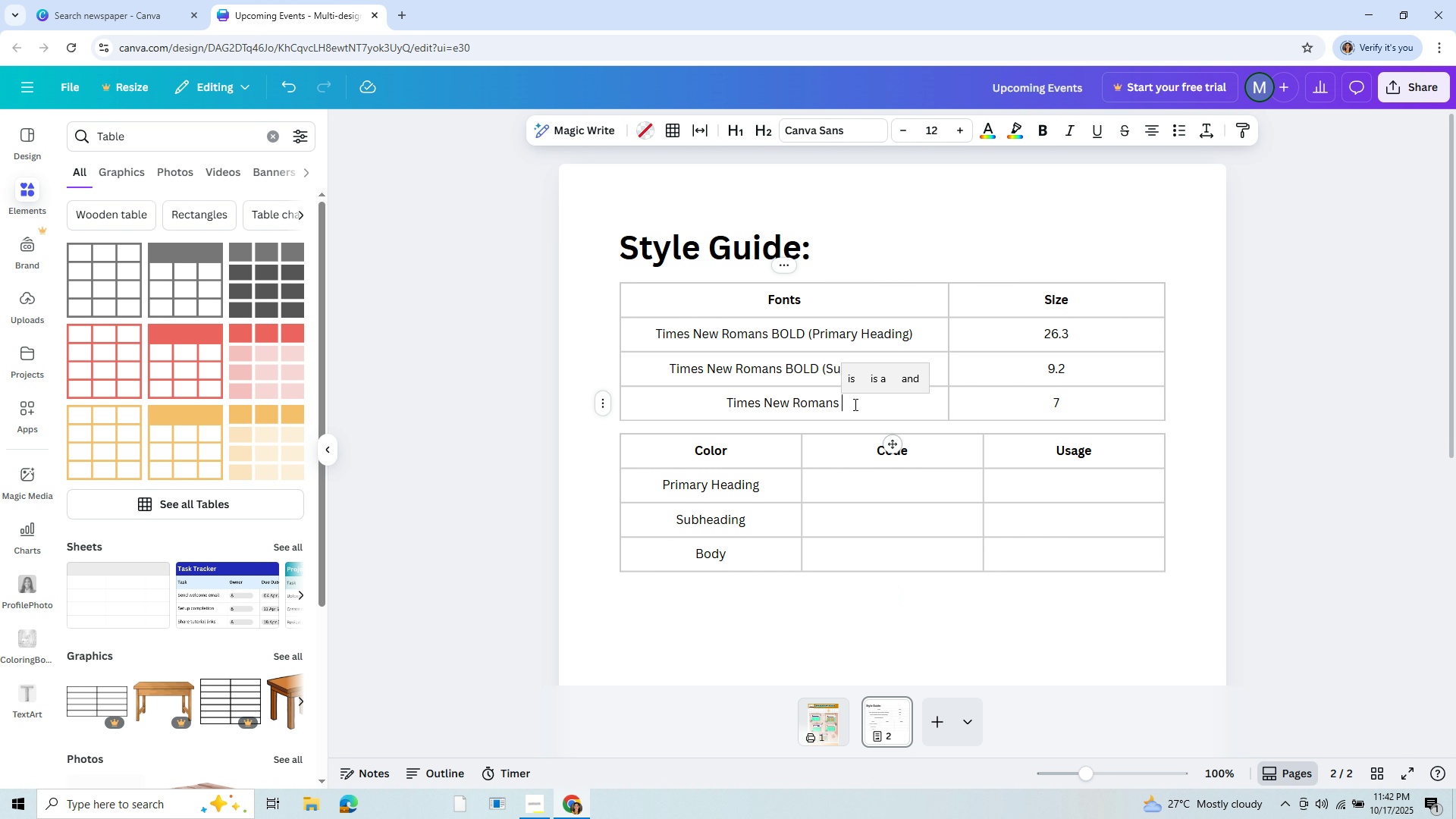 
key(Shift+9)
 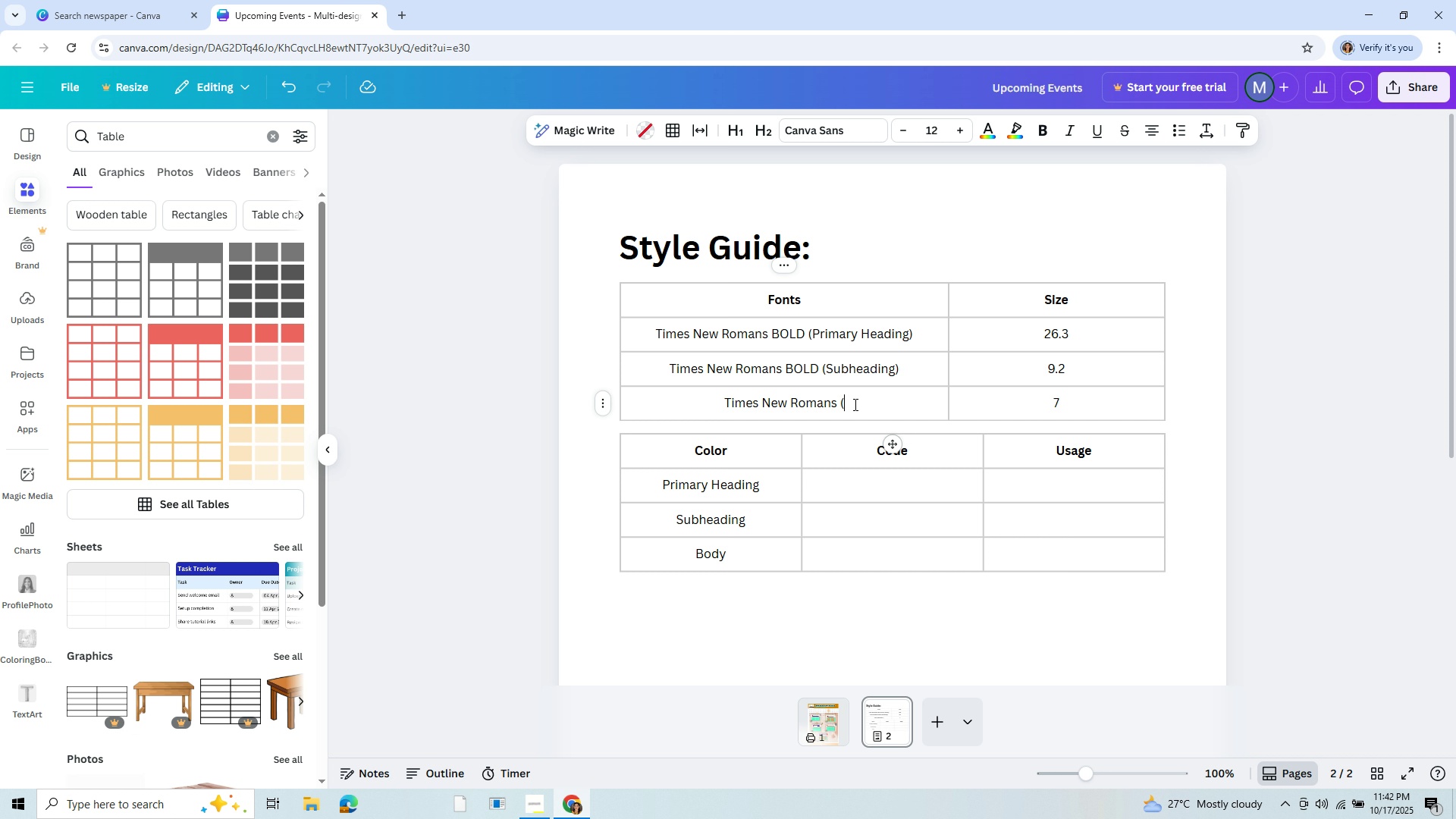 
key(Control+B)
 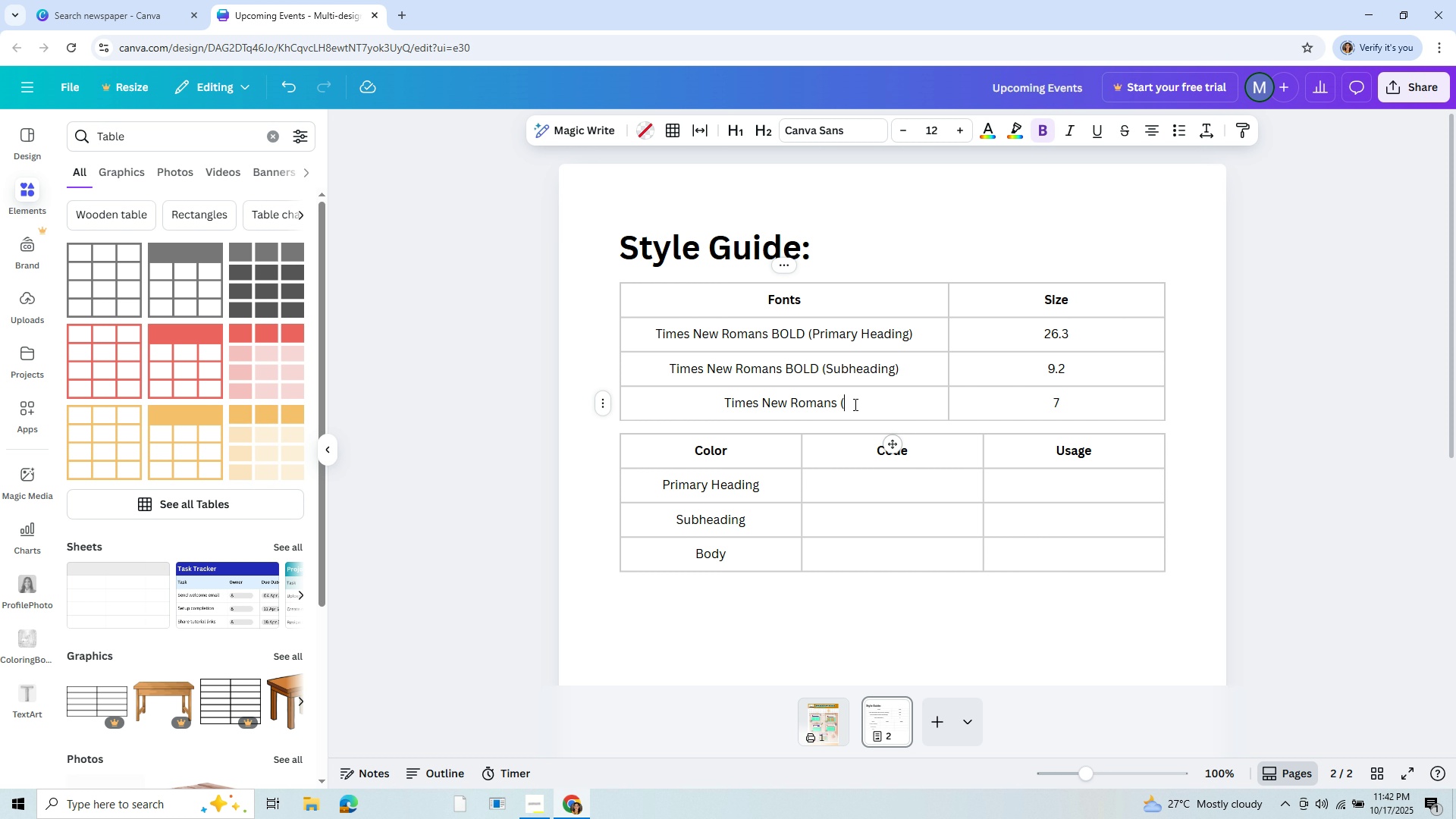 
key(Control+V)
 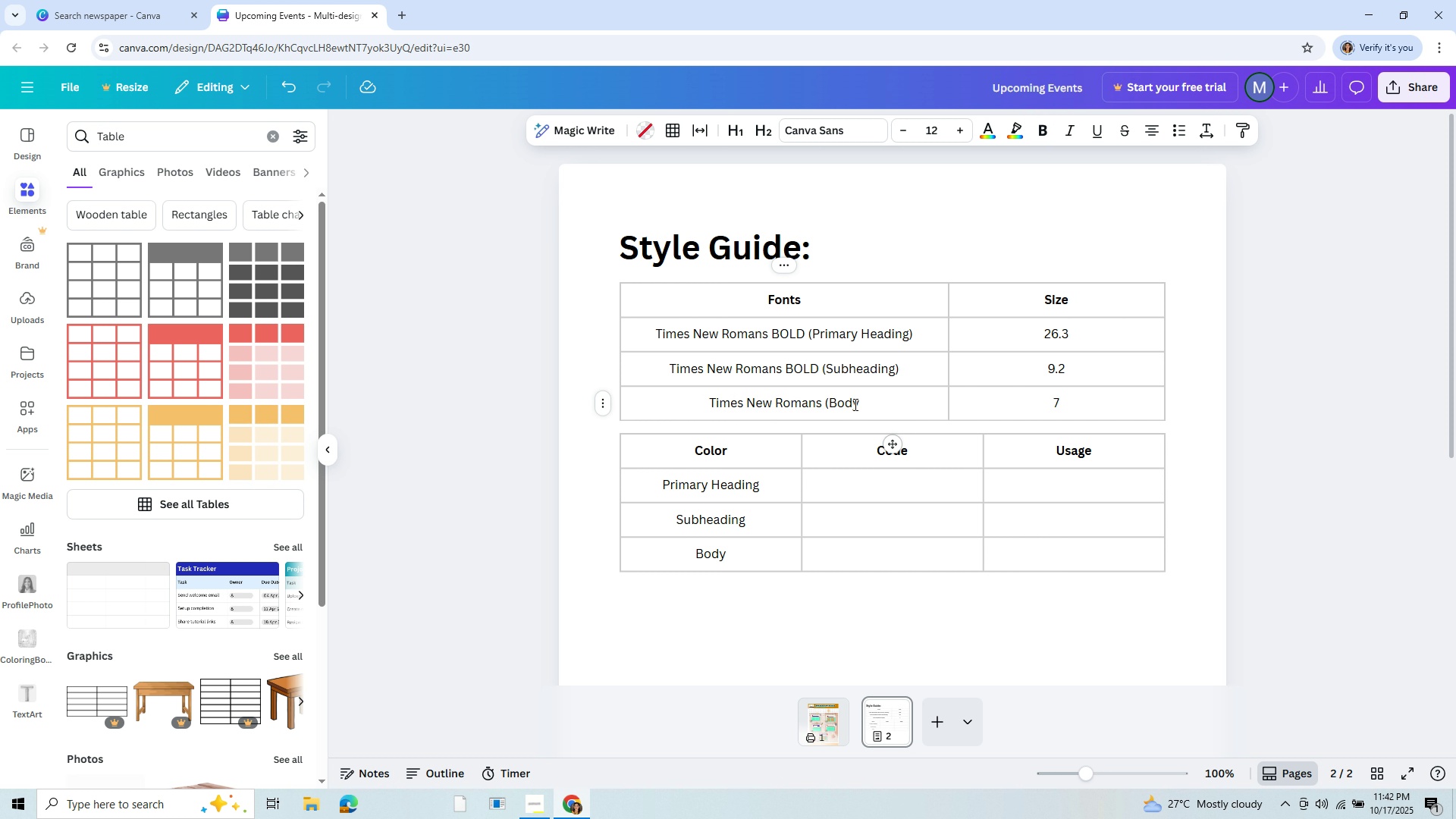 
key(Shift+0)
 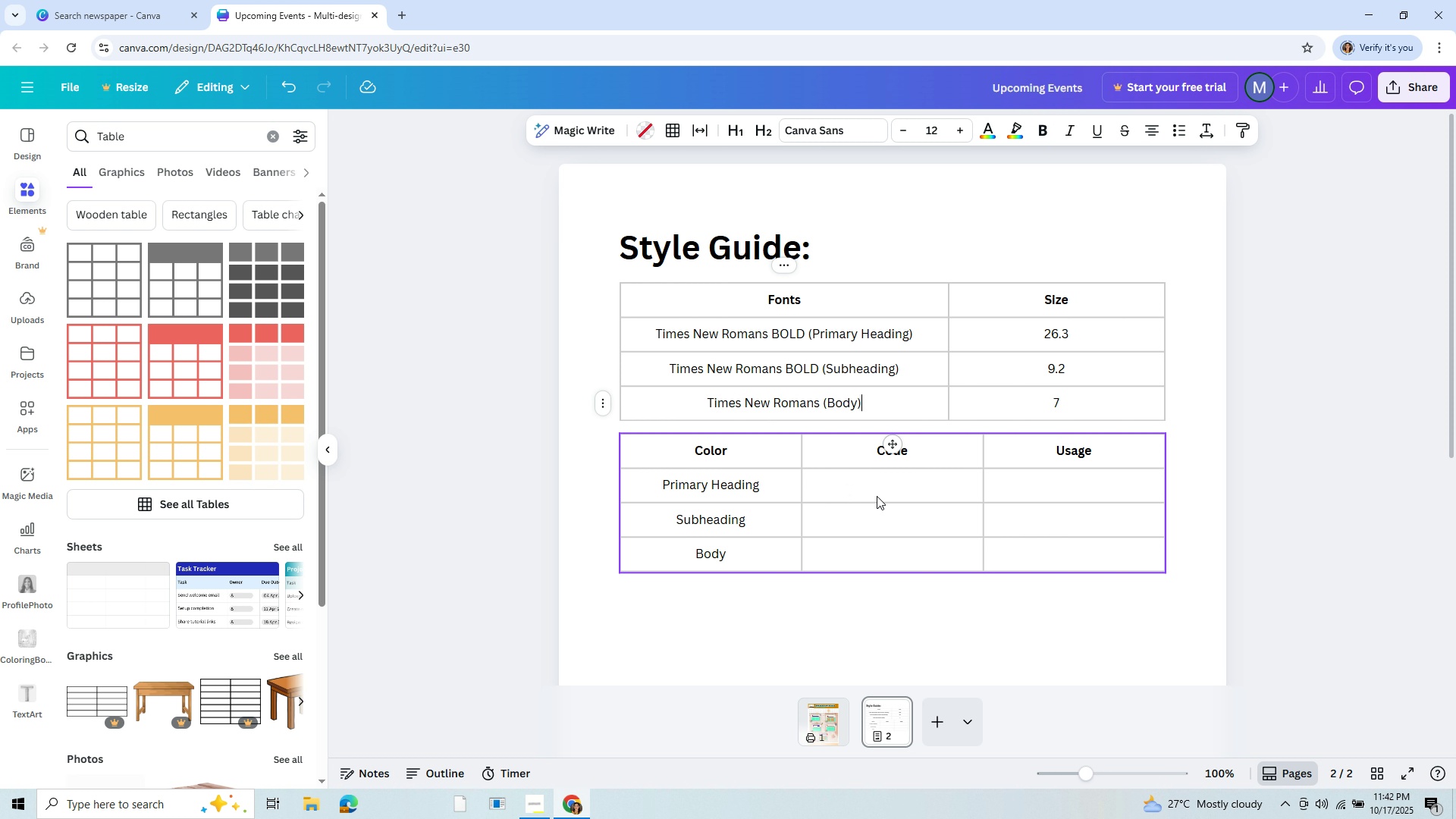 
left_click([877, 496])
 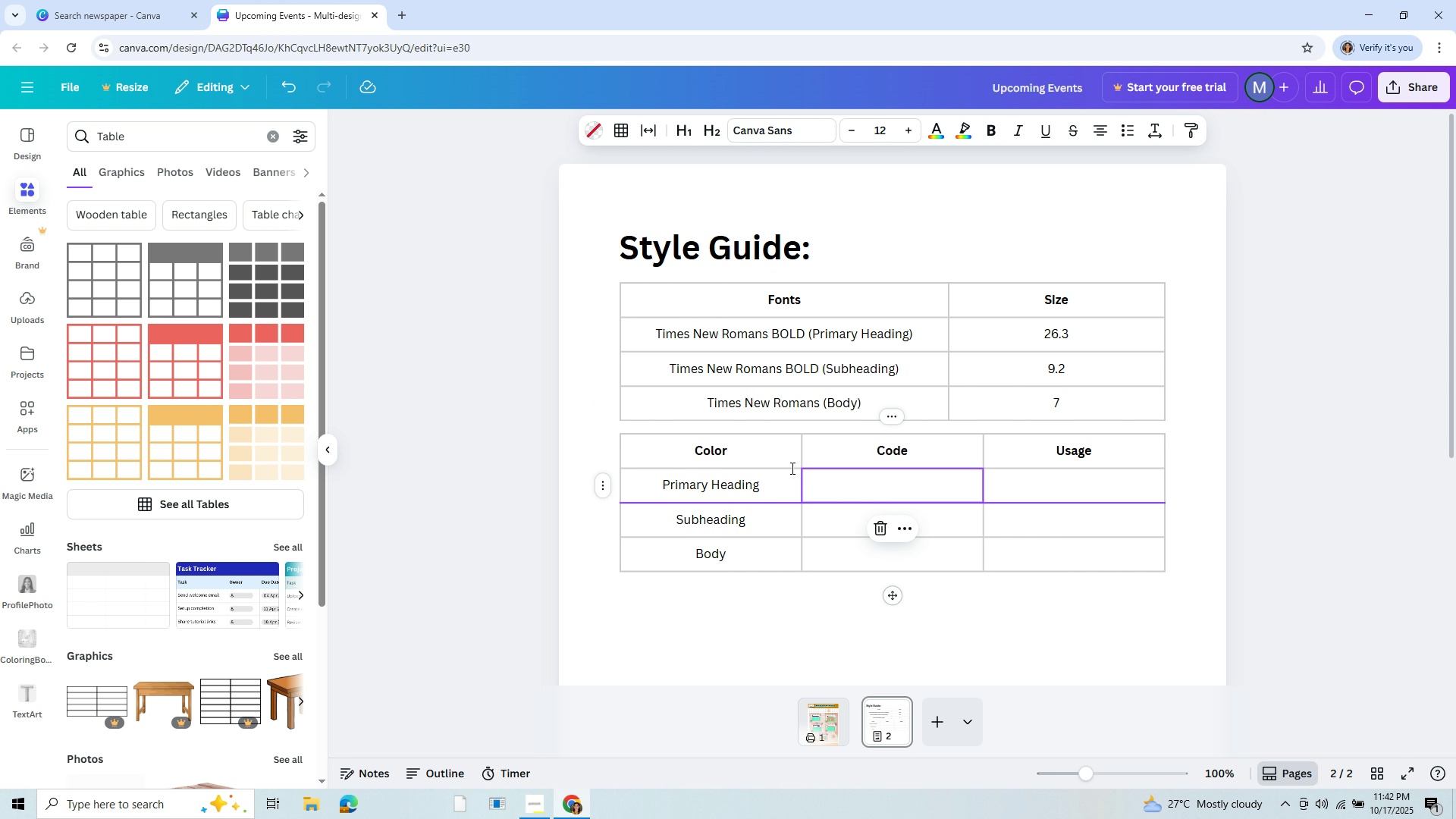 
left_click([877, 496])
 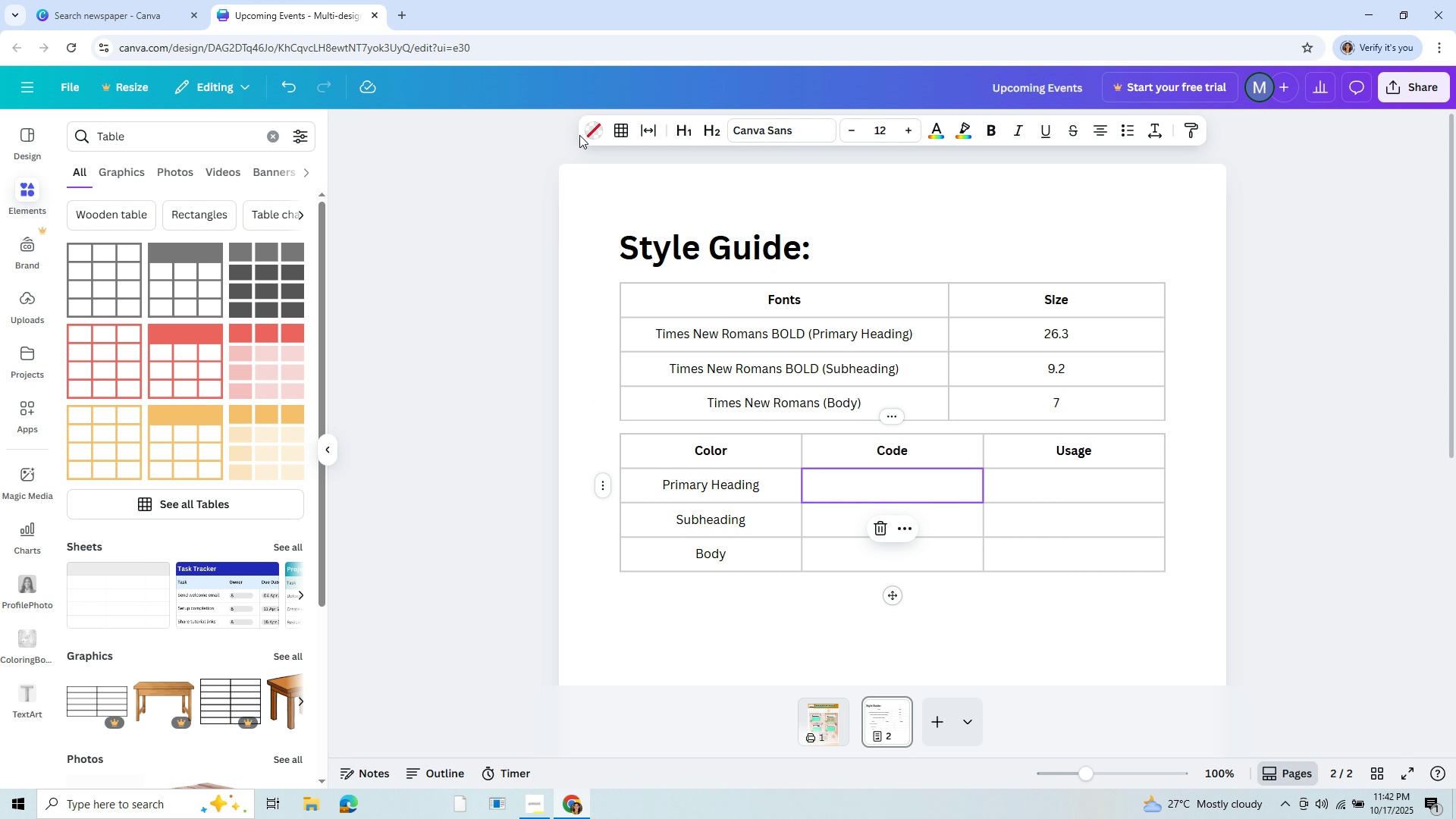 
left_click([588, 127])
 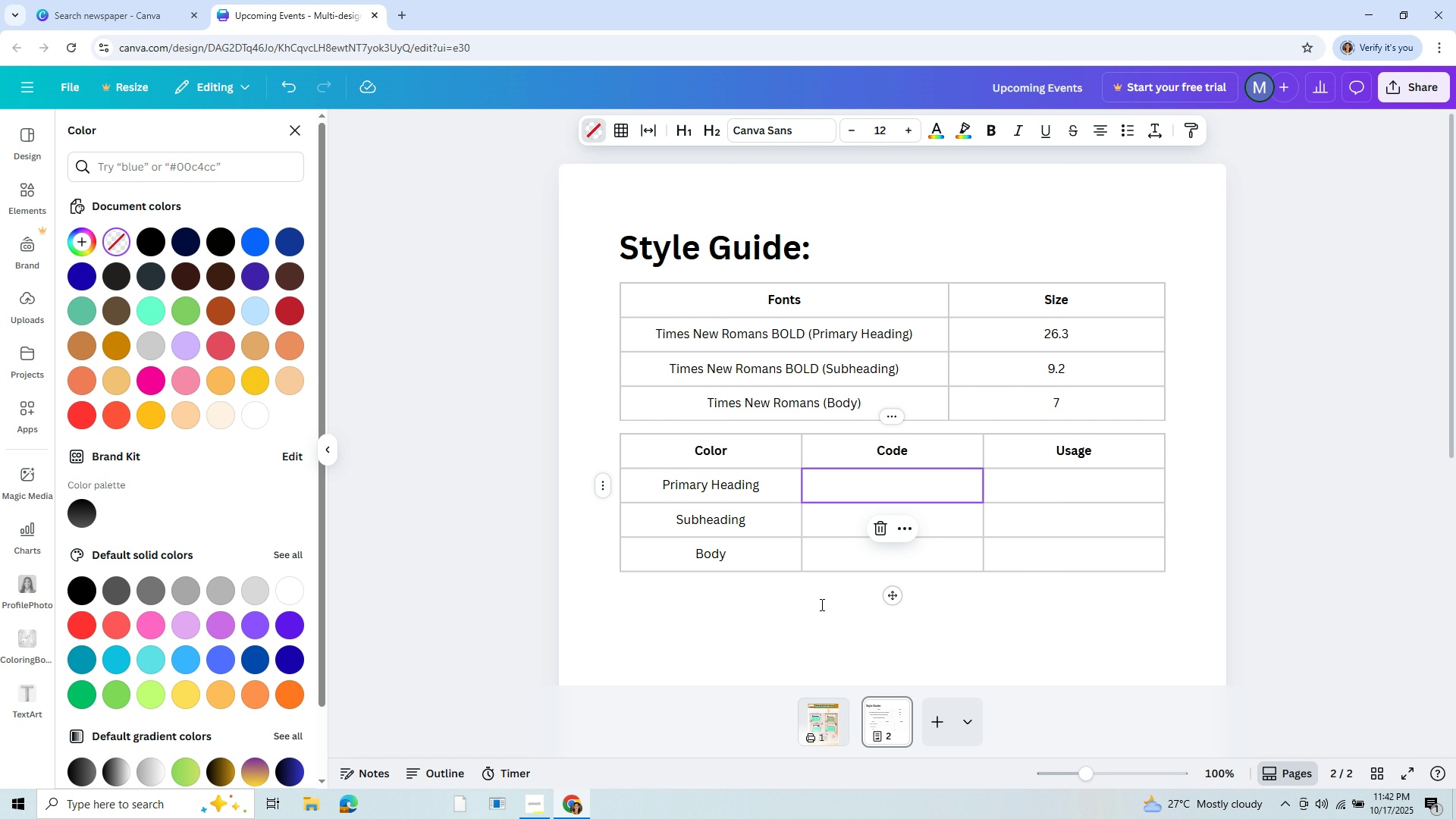 
wait(5.28)
 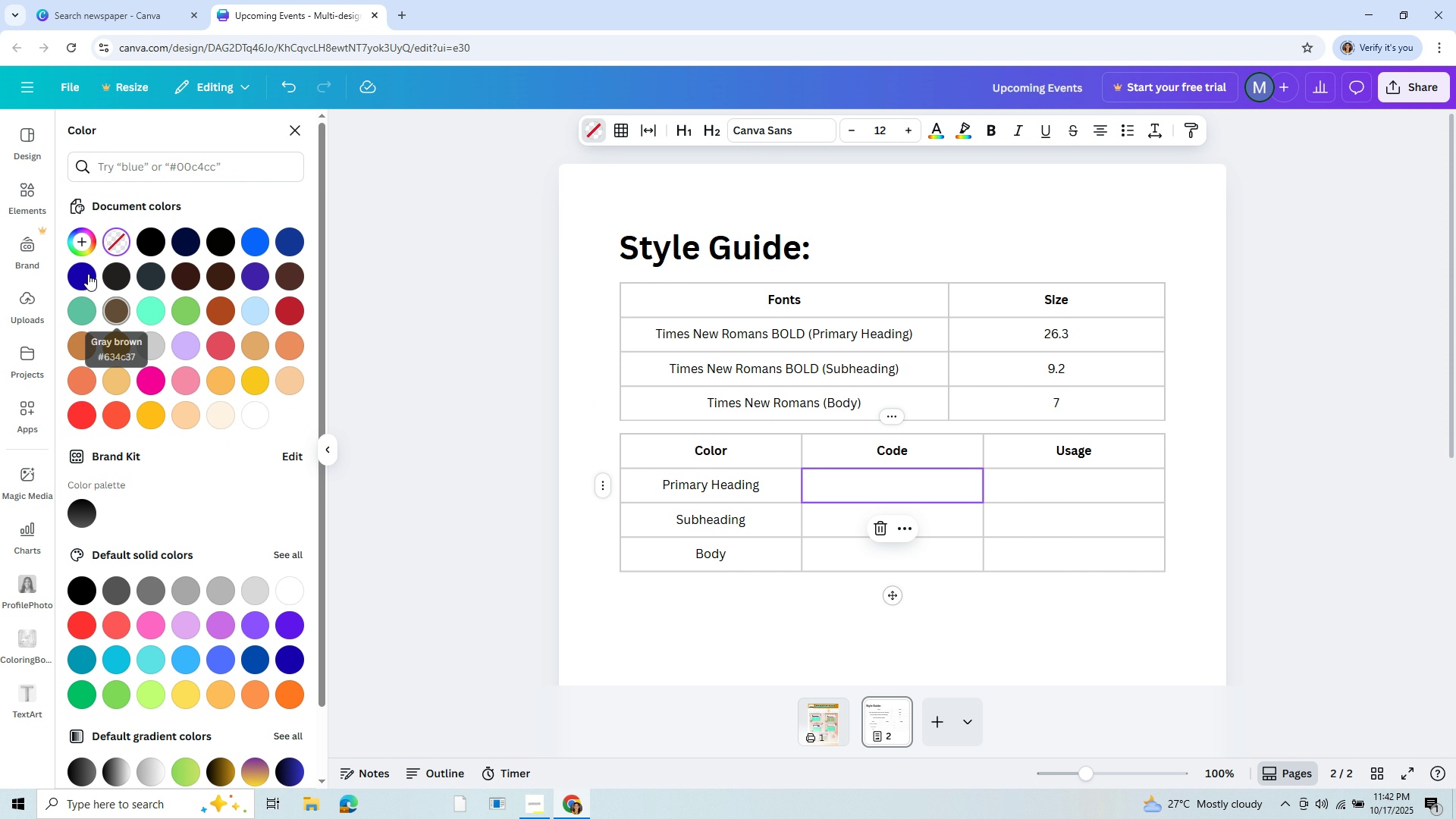 
left_click([880, 499])
 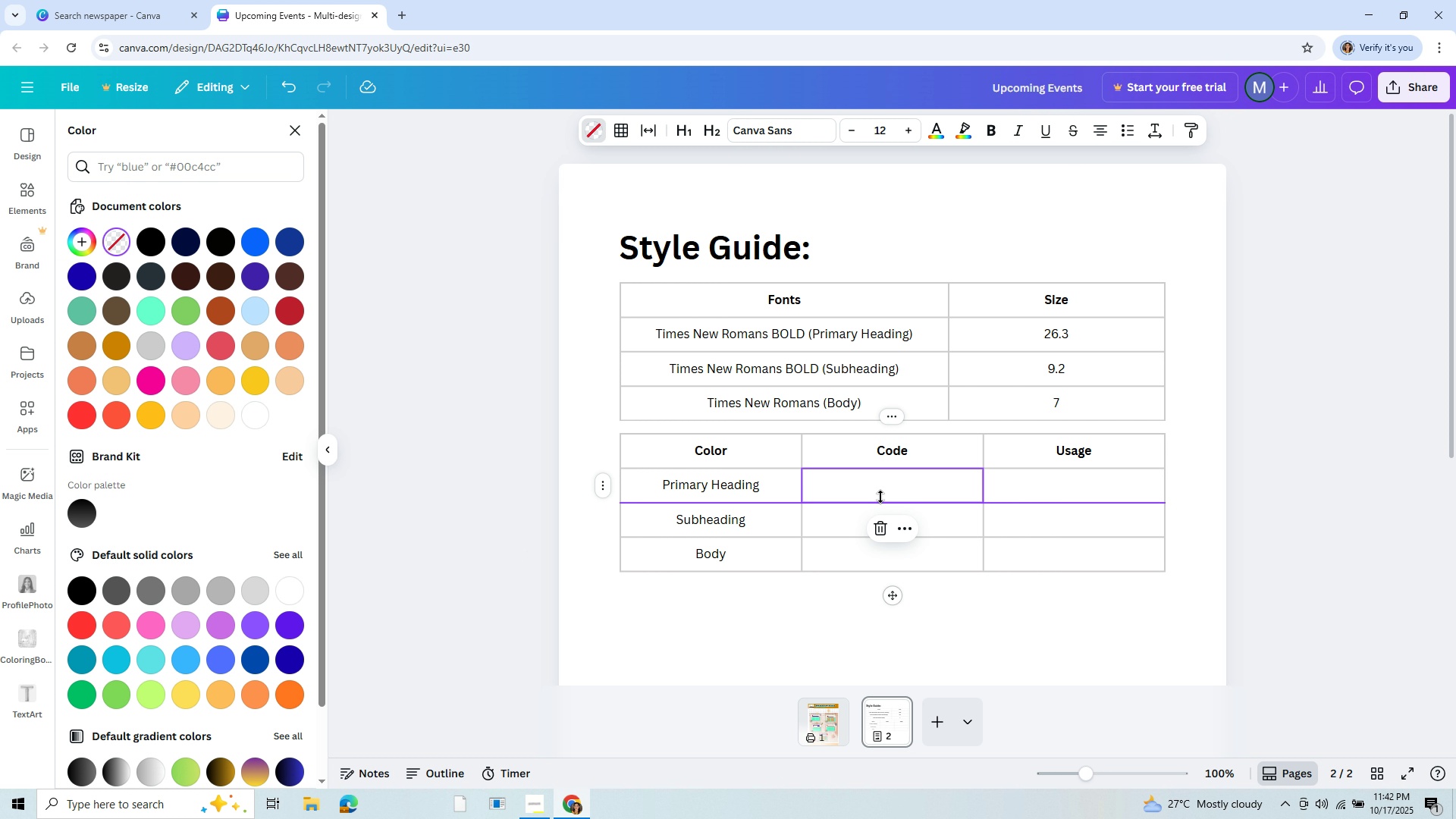 
key(CapsLock)
 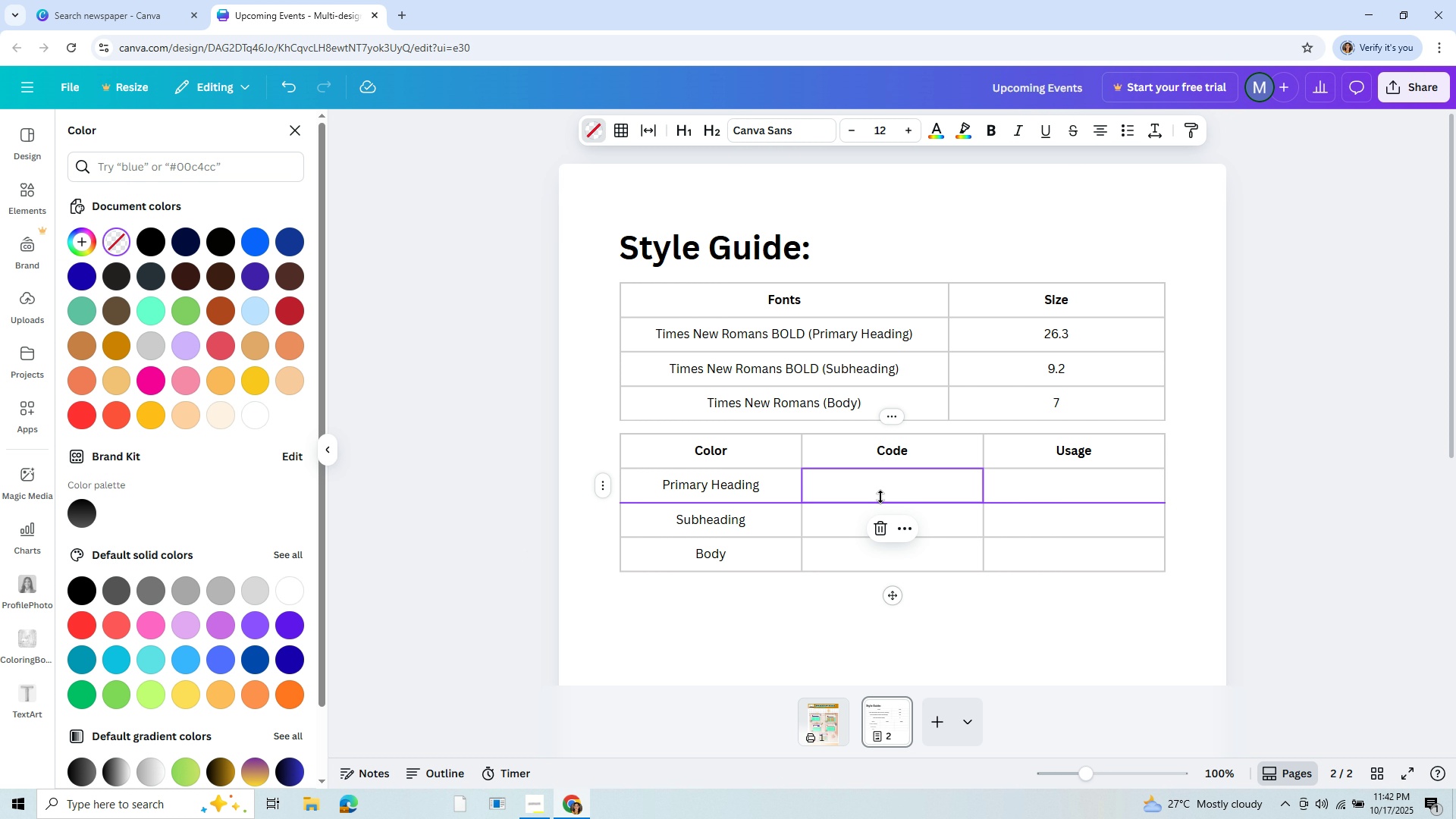 
key(V)
 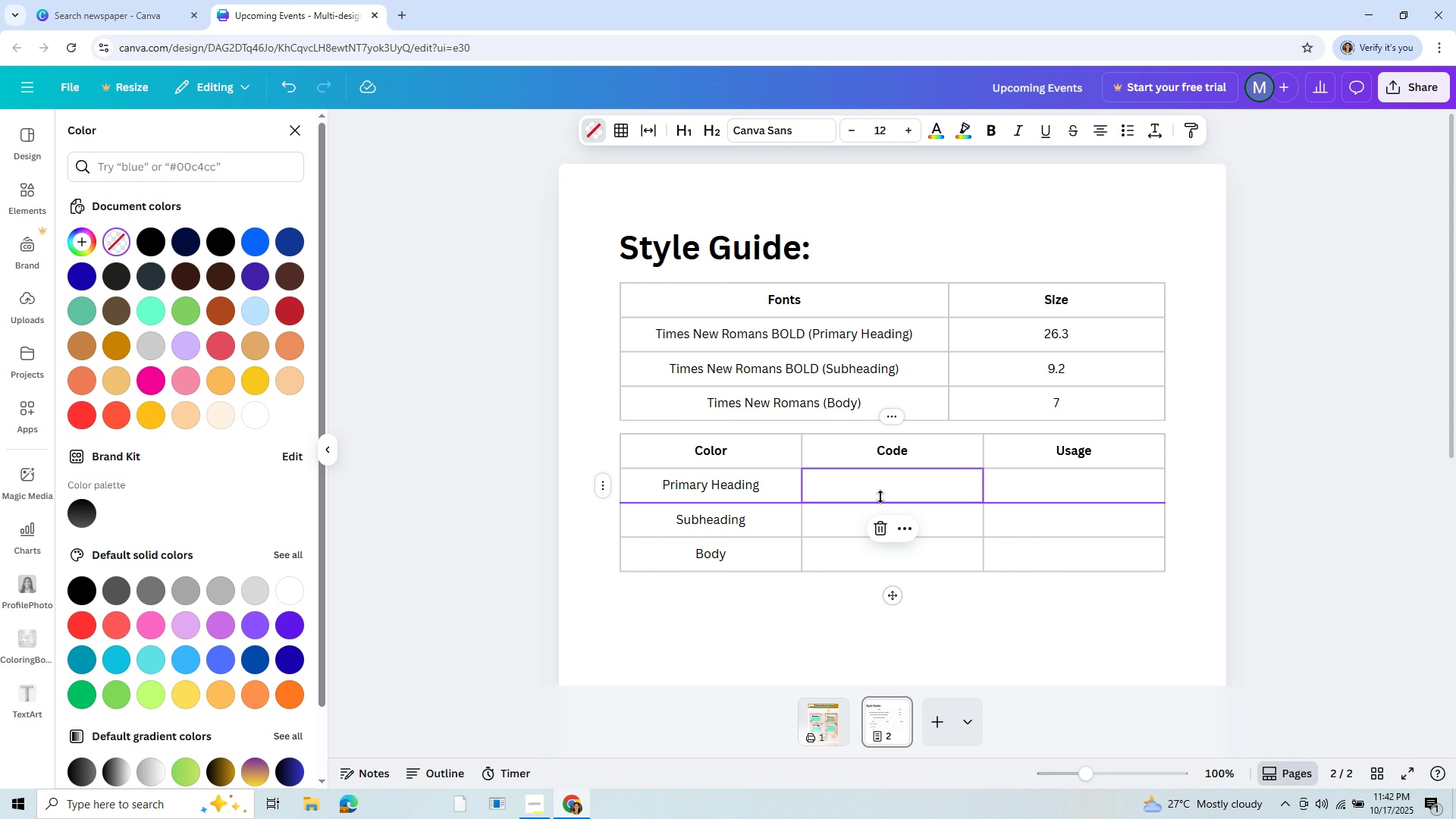 
key(CapsLock)
 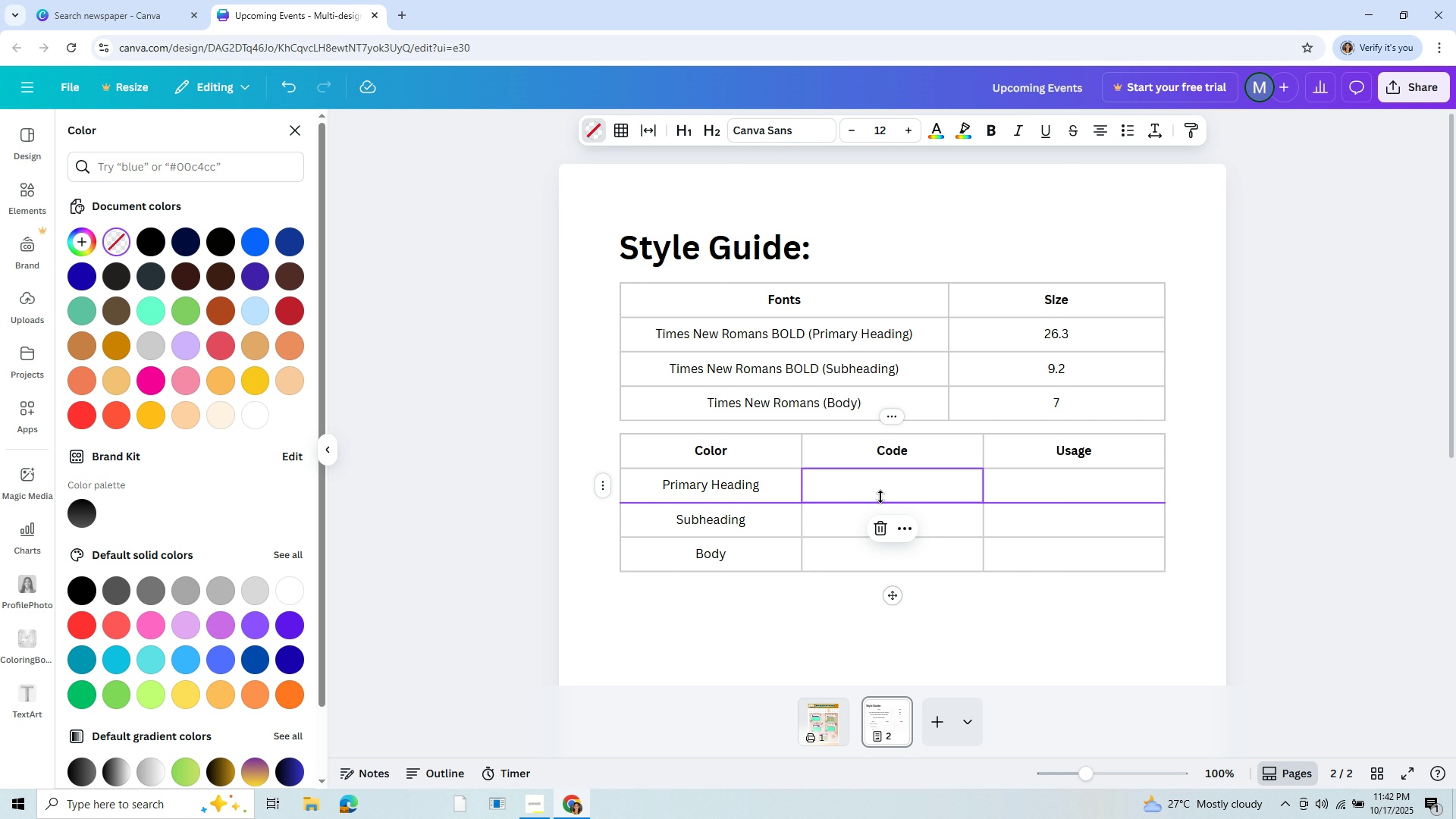 
left_click([880, 499])
 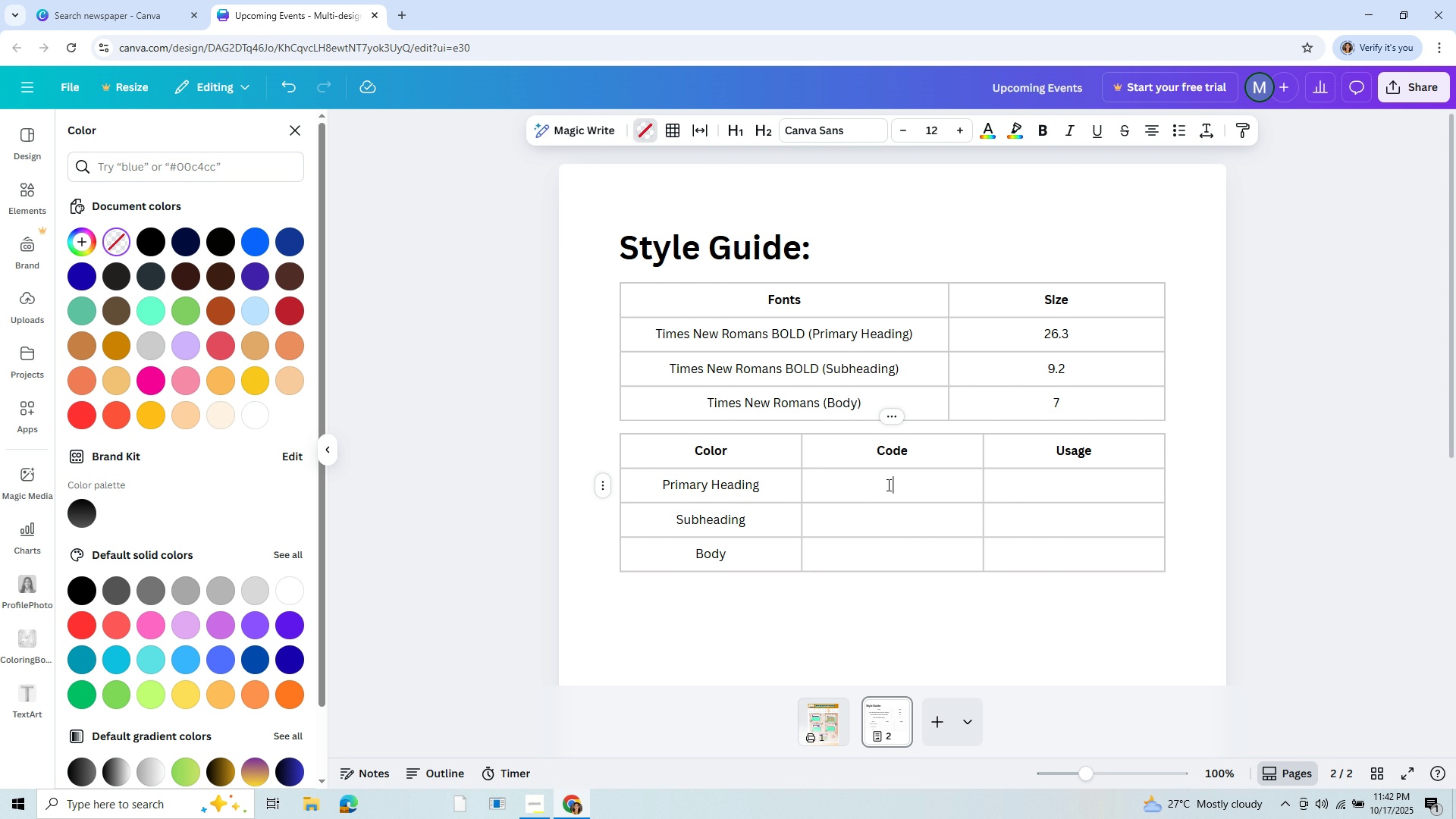 
double_click([887, 485])
 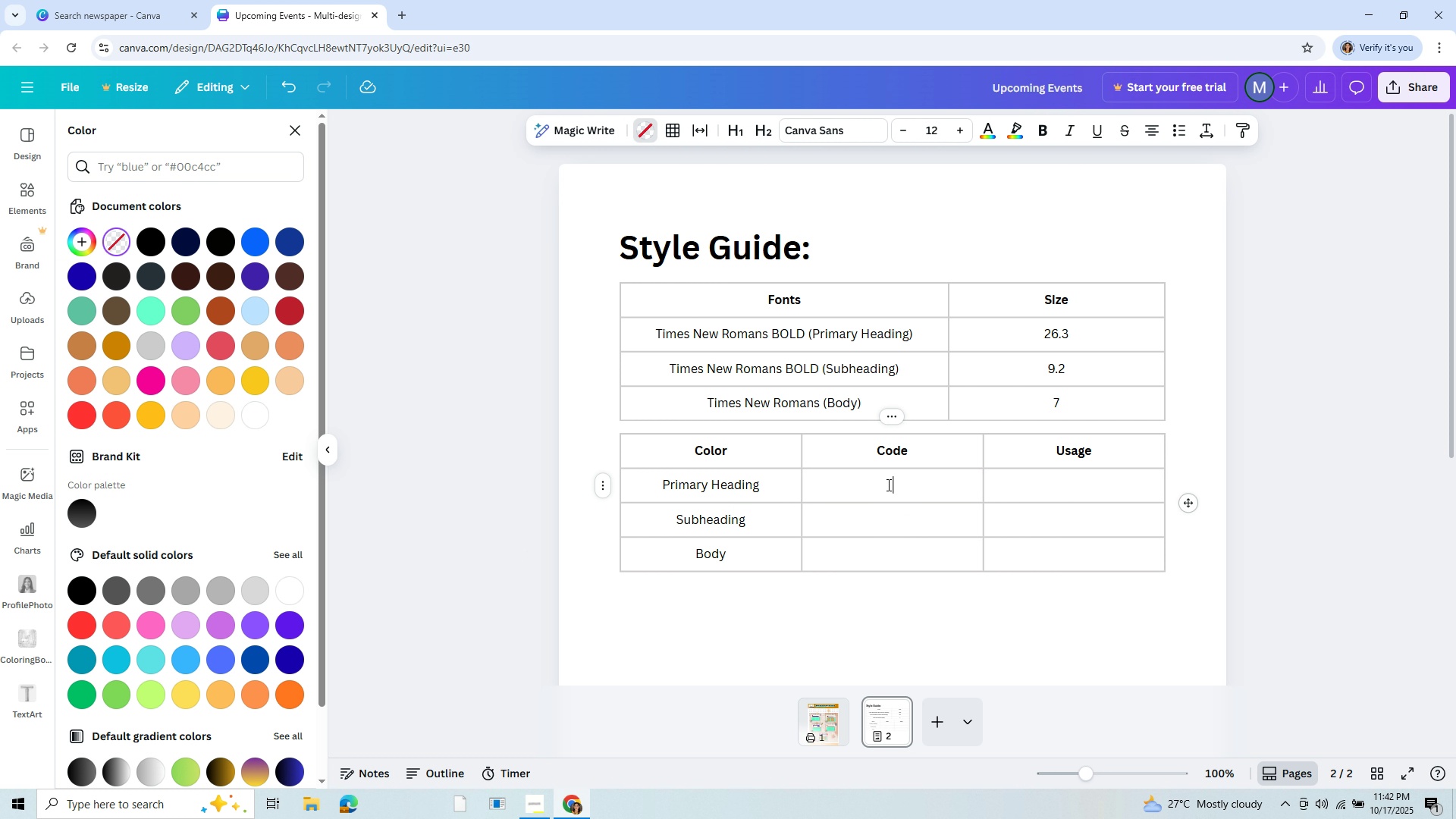 
type(Vivid Indigo)
 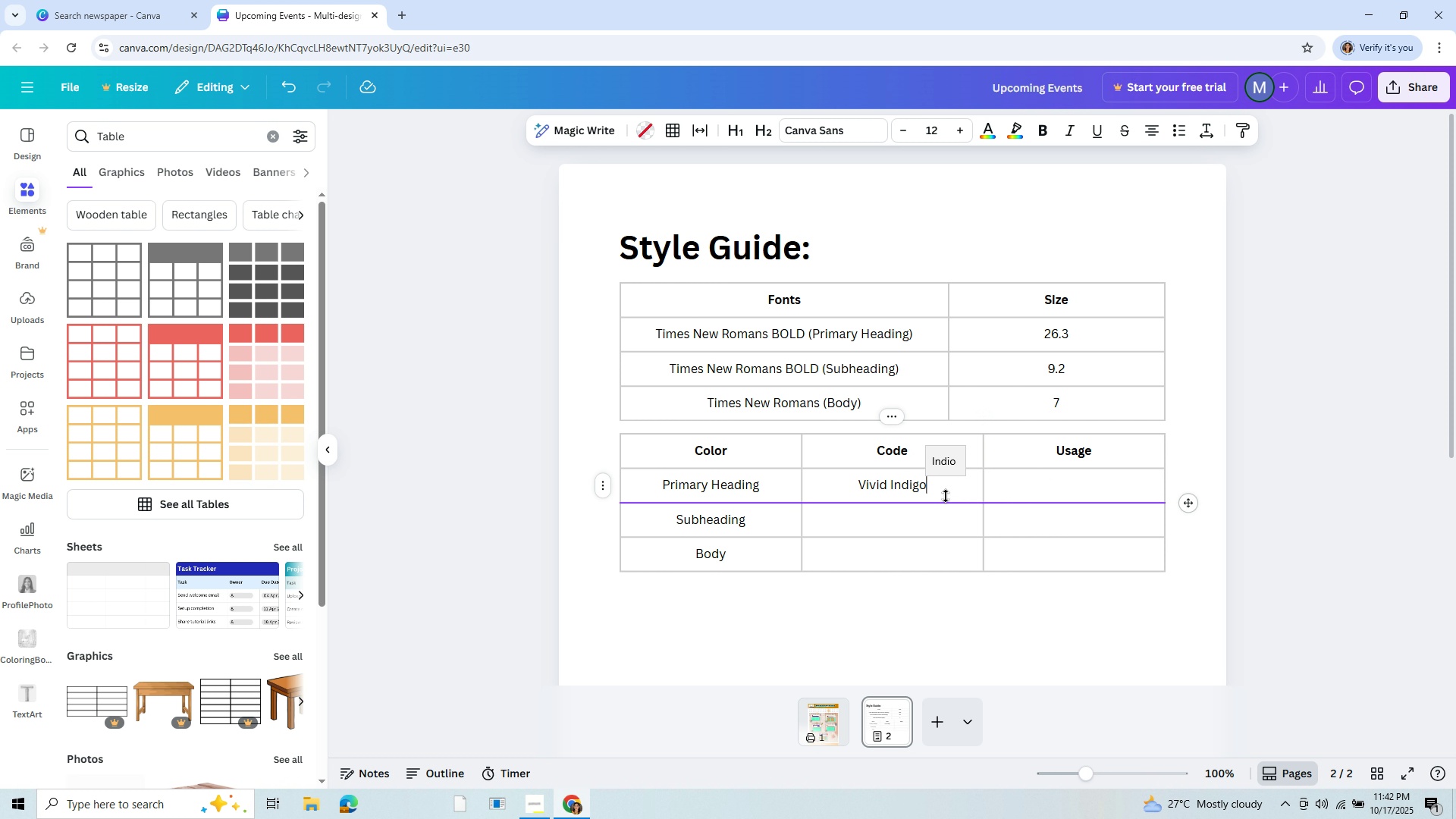 
left_click_drag(start_coordinate=[931, 482], to_coordinate=[857, 481])
 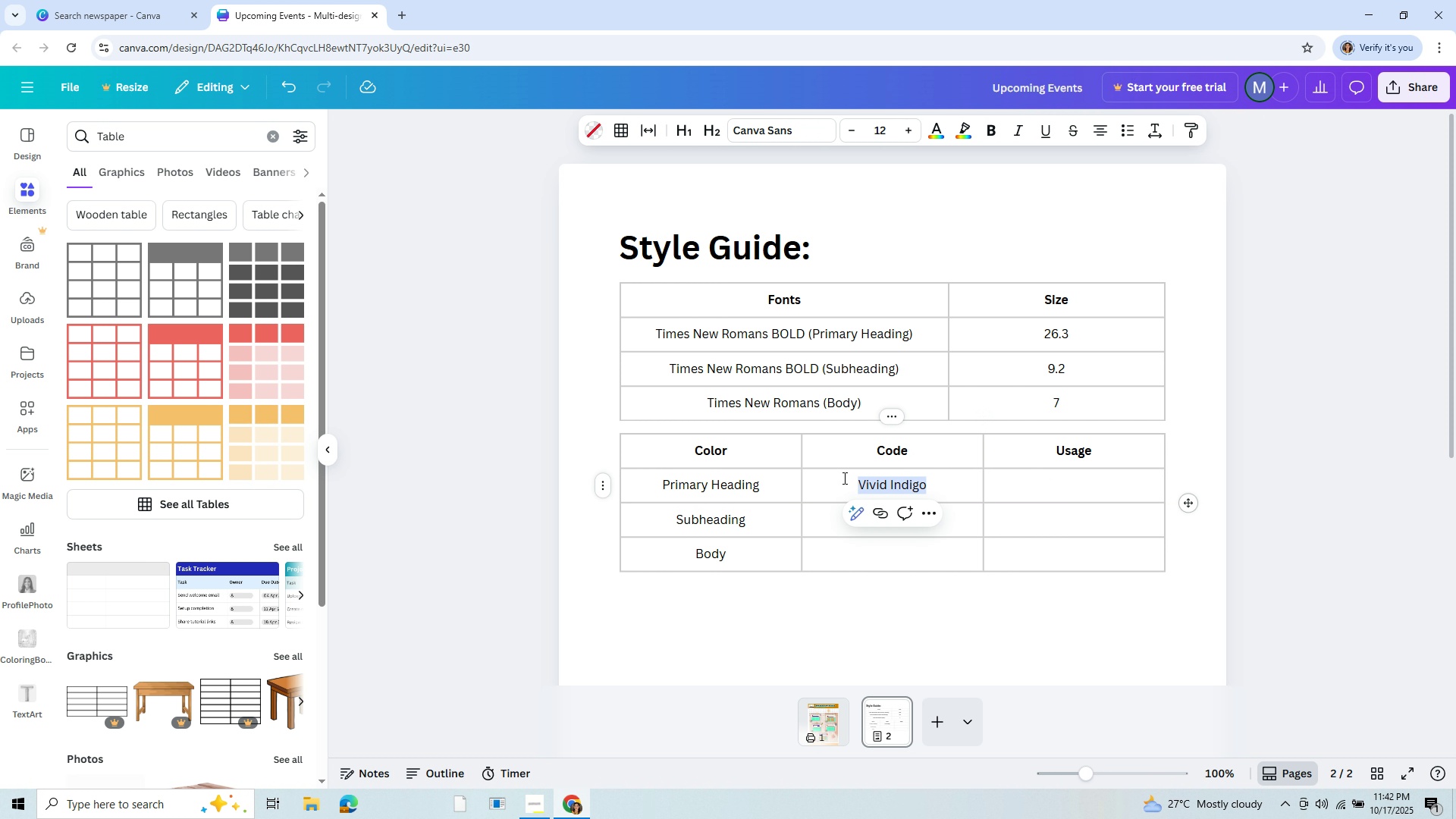 
key(Control+V)
 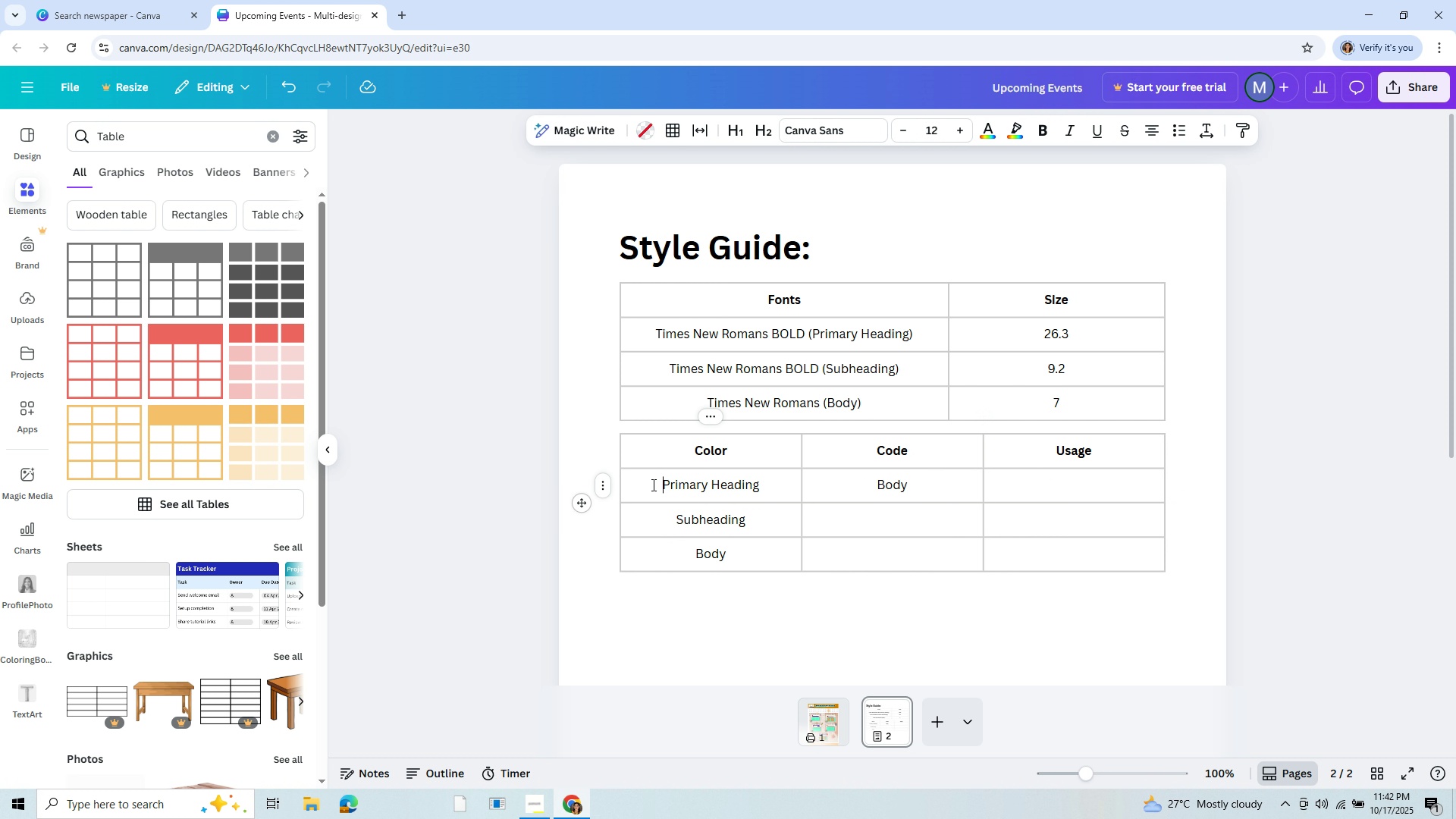 
left_click([652, 485])
 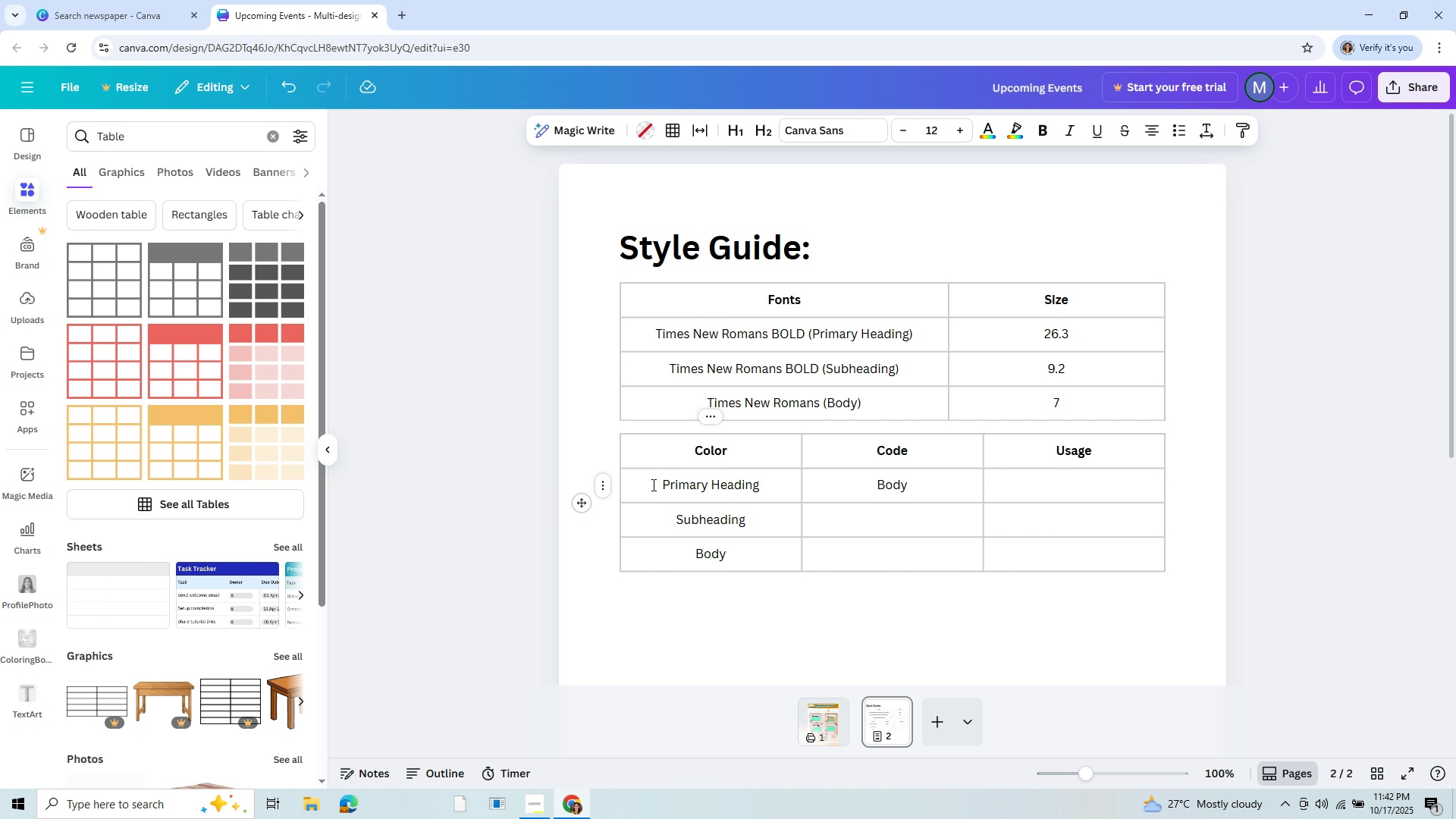 
key(Control+V)
 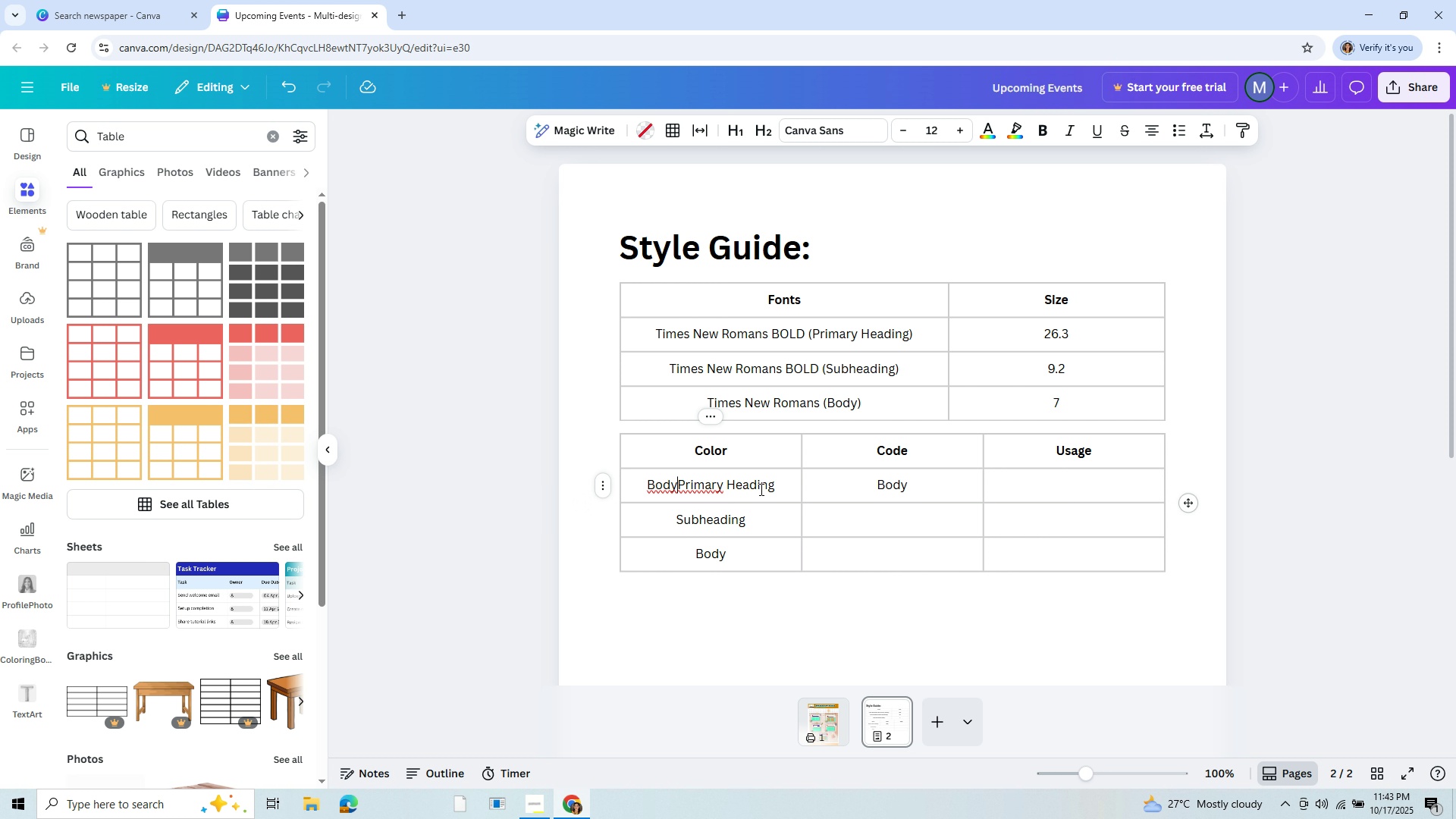 
key(Backspace)
key(Backspace)
key(Backspace)
key(Backspace)
type(Vive)
key(Backspace)
type(id Indigo )
 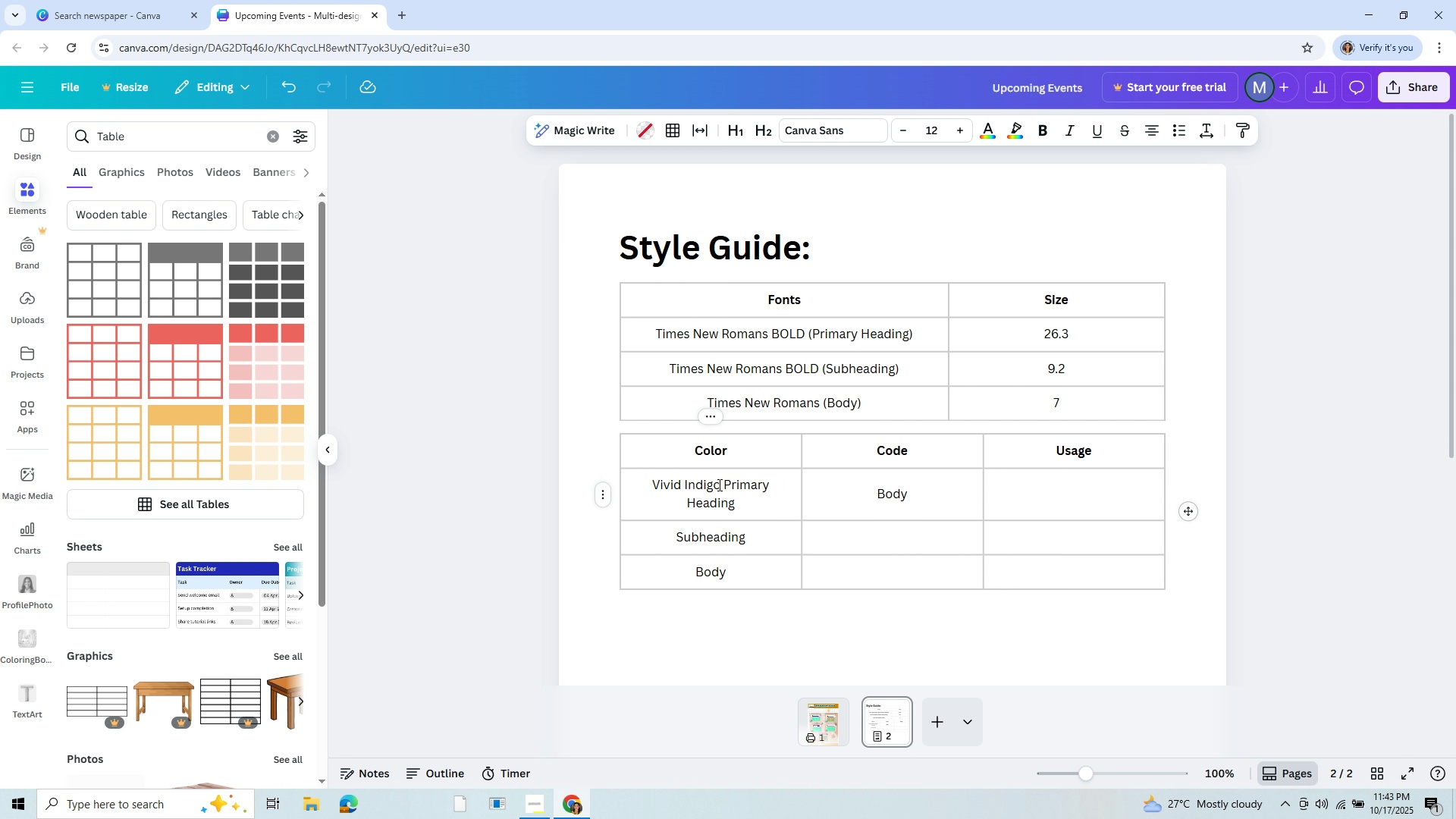 
left_click_drag(start_coordinate=[726, 481], to_coordinate=[748, 511])
 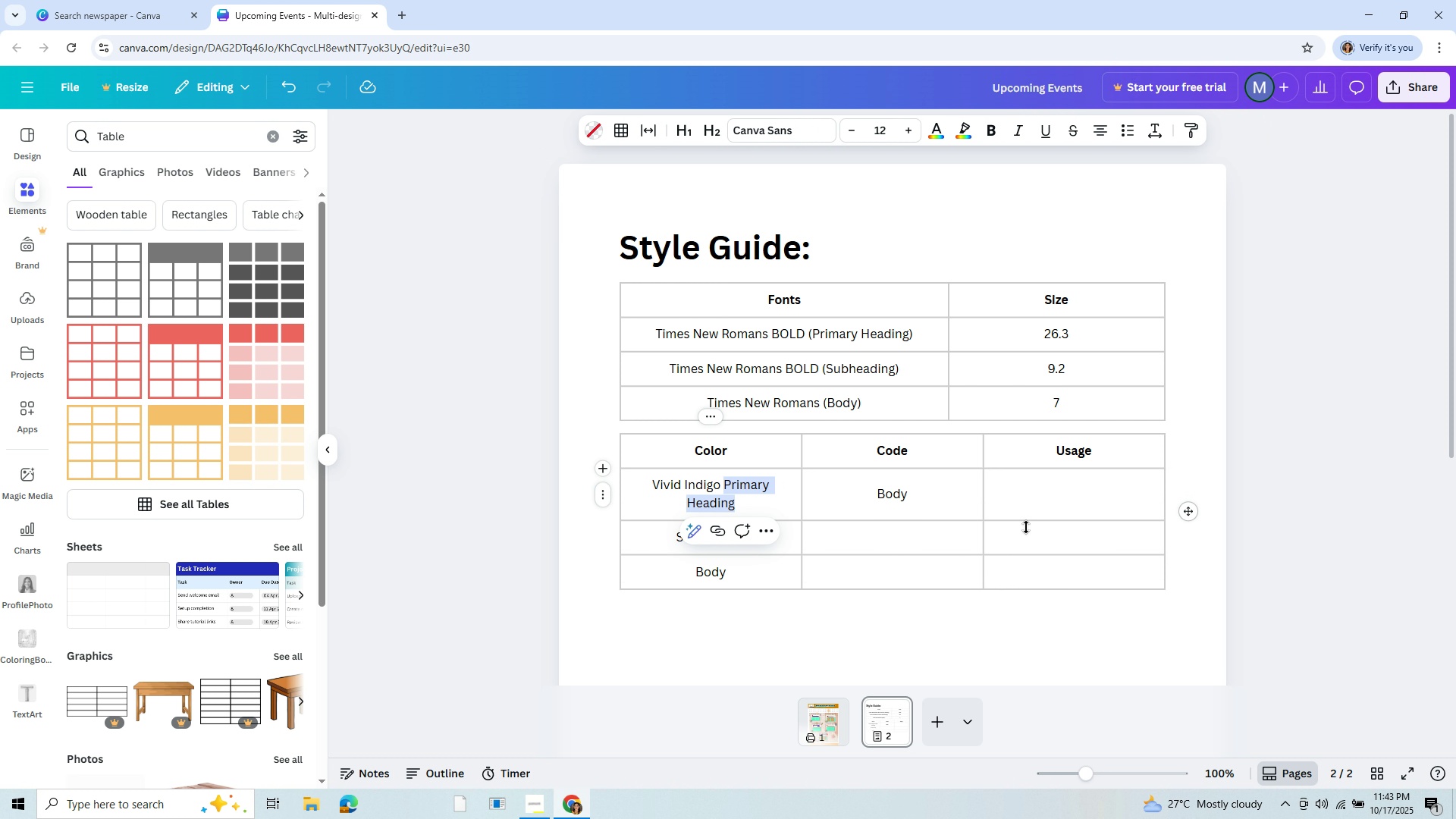 
key(Control+C)
 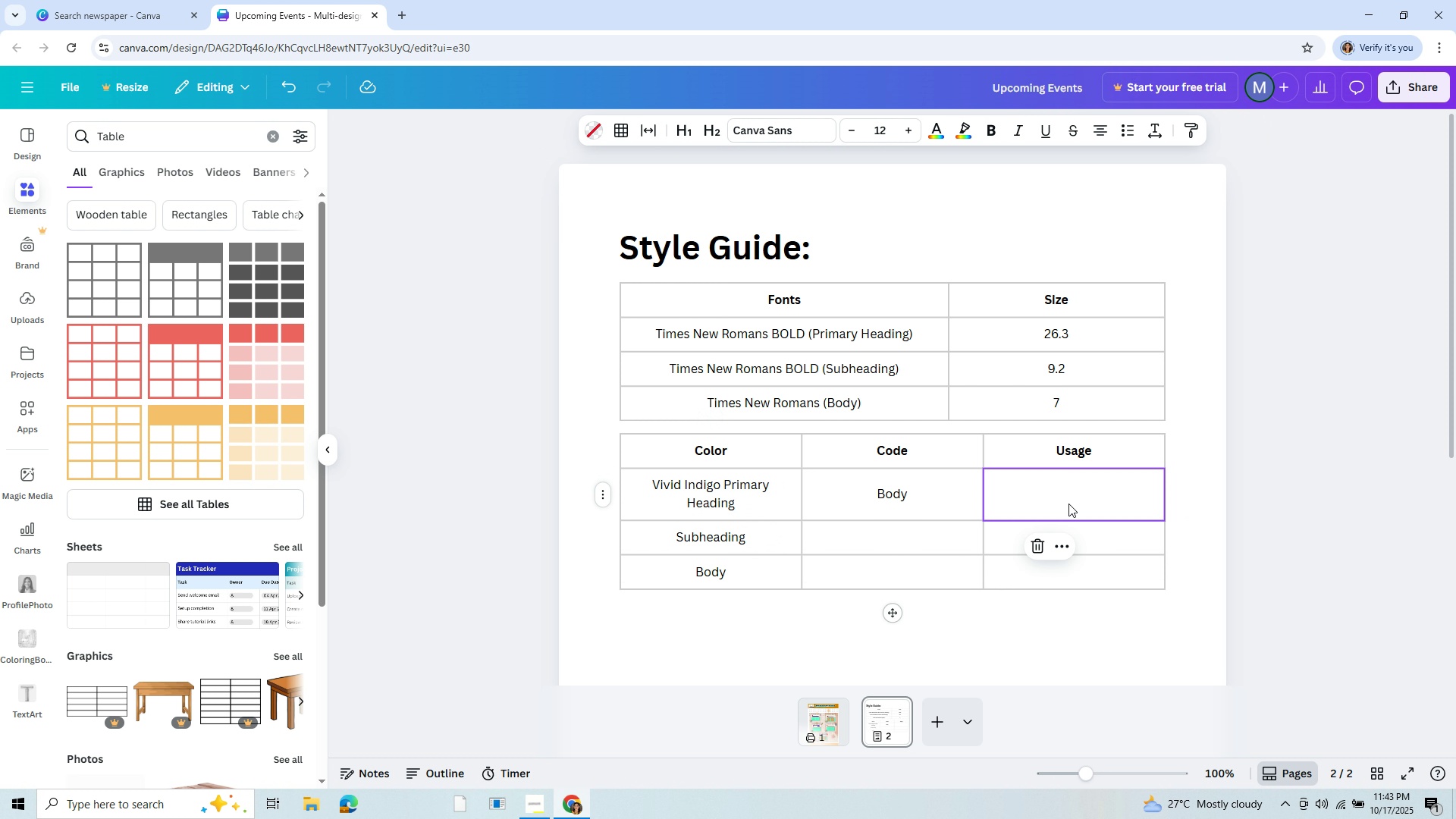 
left_click([1068, 504])
 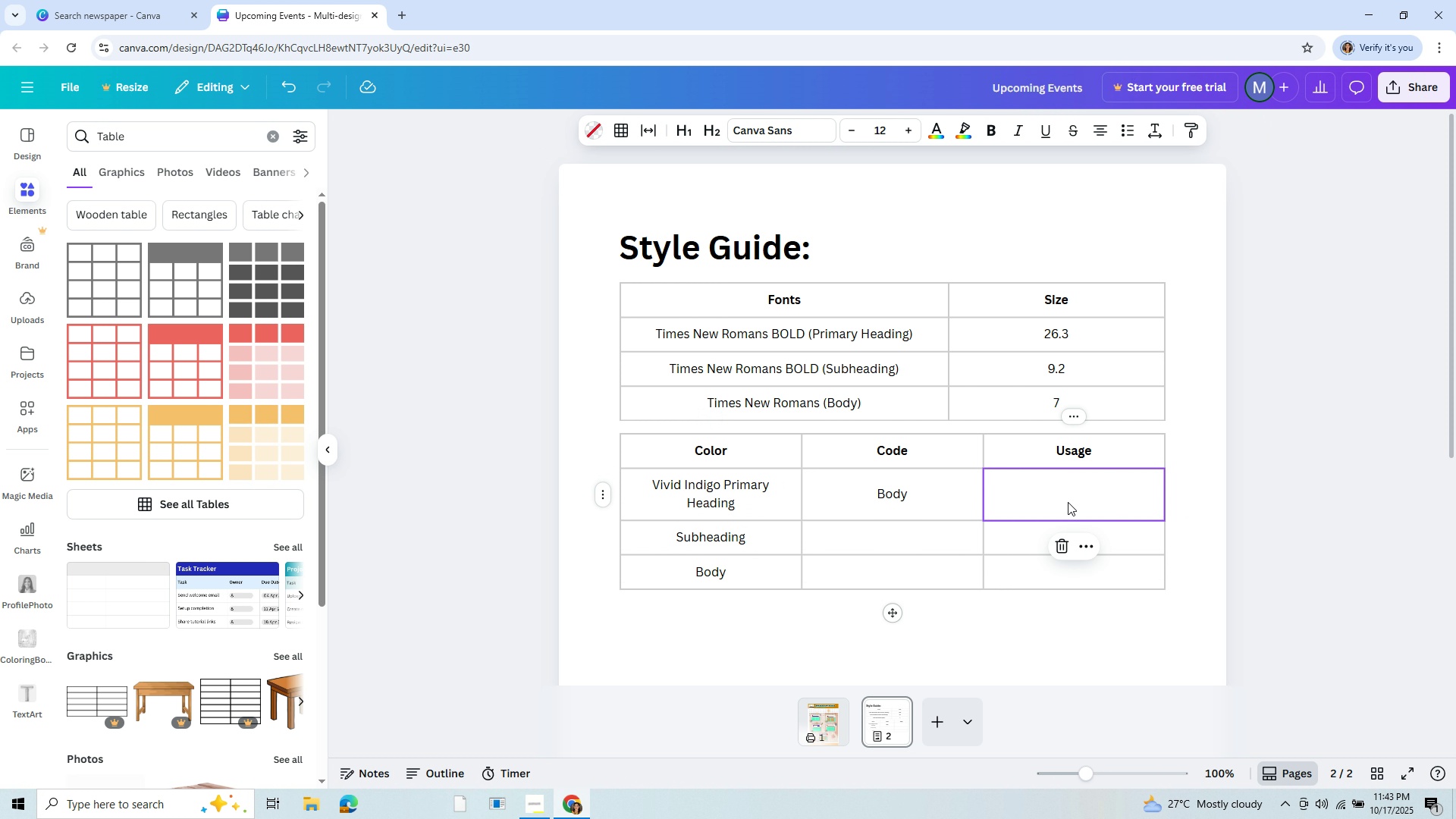 
key(Control+V)
 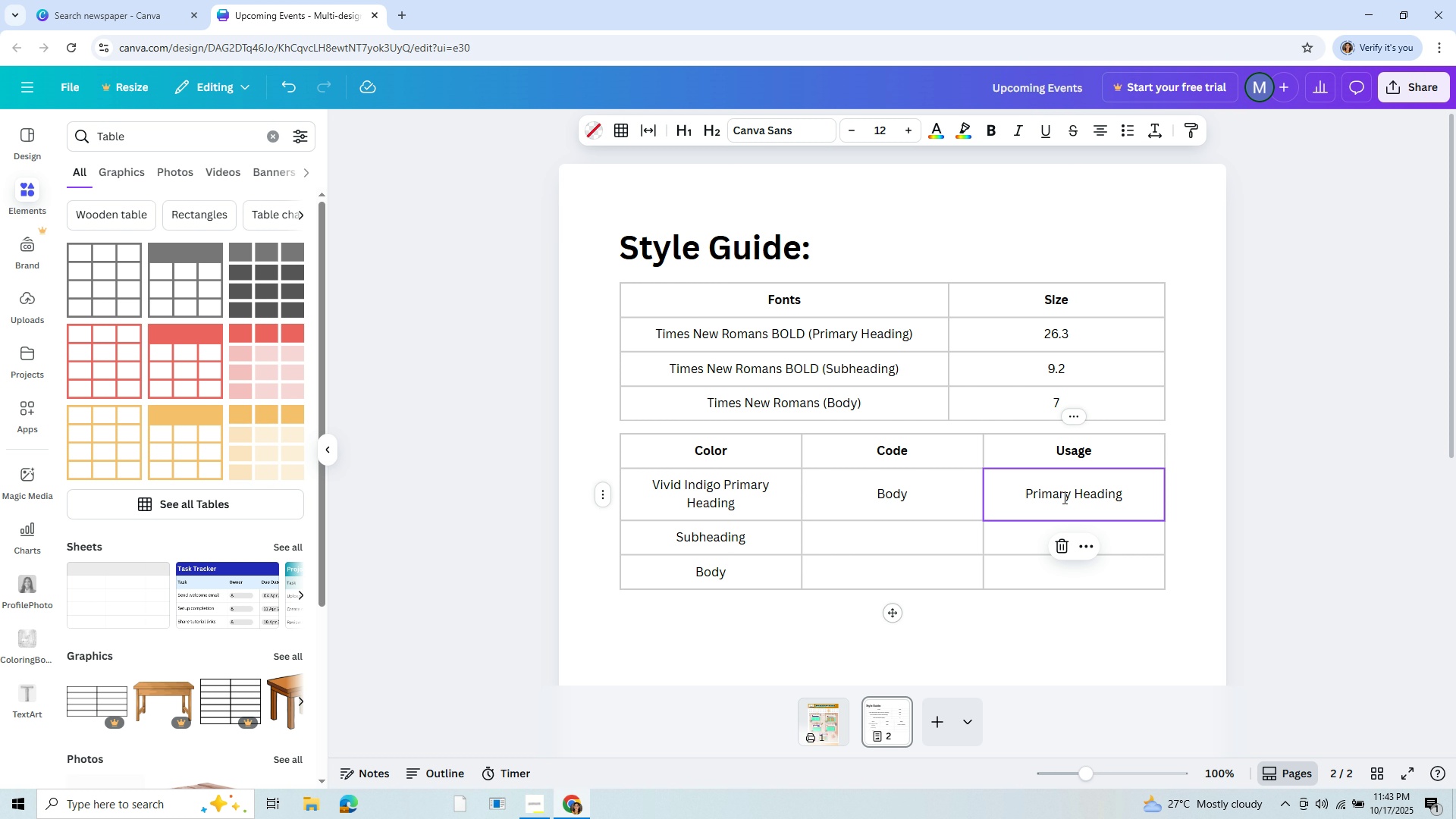 
wait(5.41)
 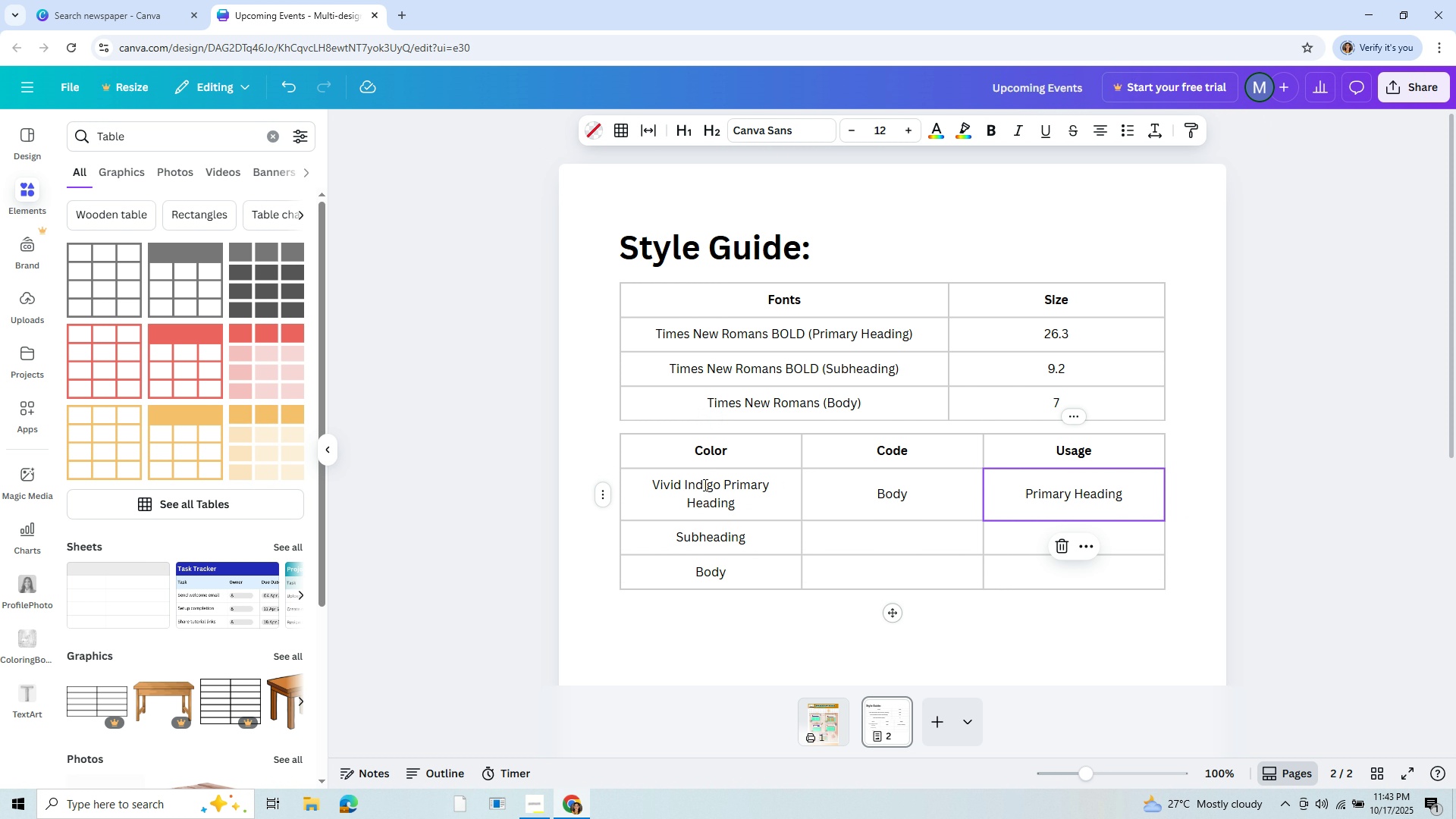 
left_click_drag(start_coordinate=[725, 480], to_coordinate=[739, 497])
 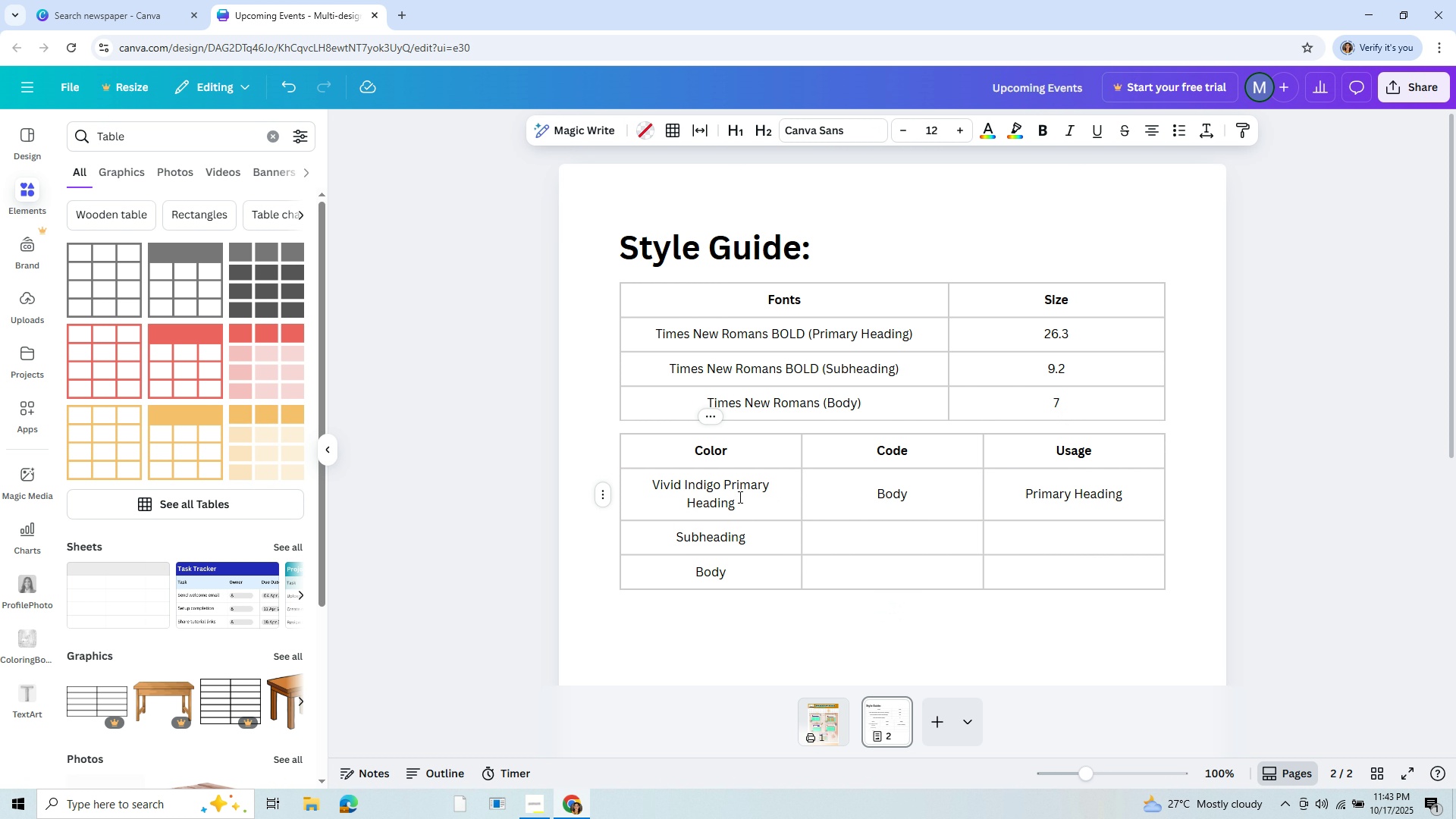 
key(Backspace)
 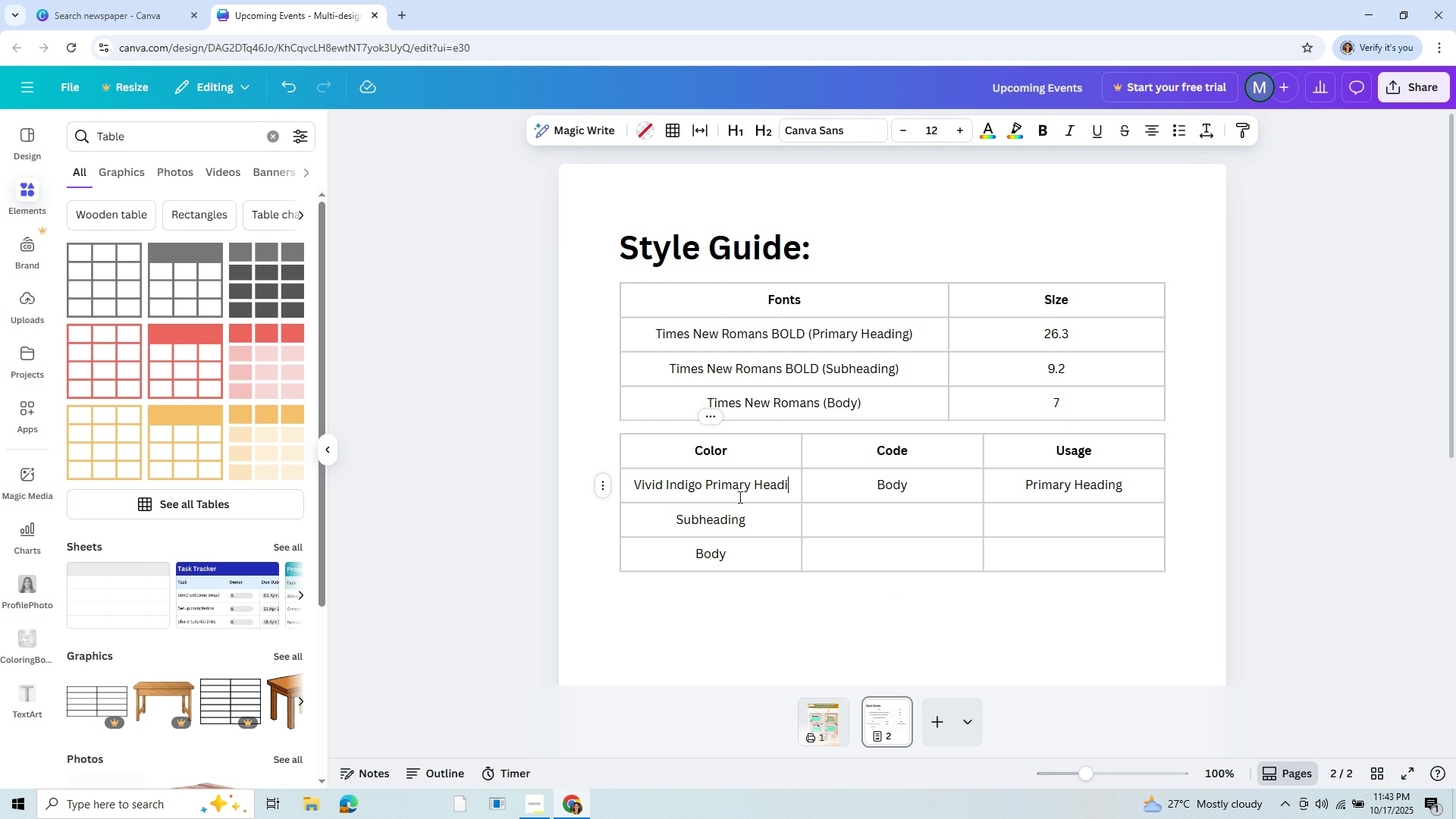 
key(Backspace)
 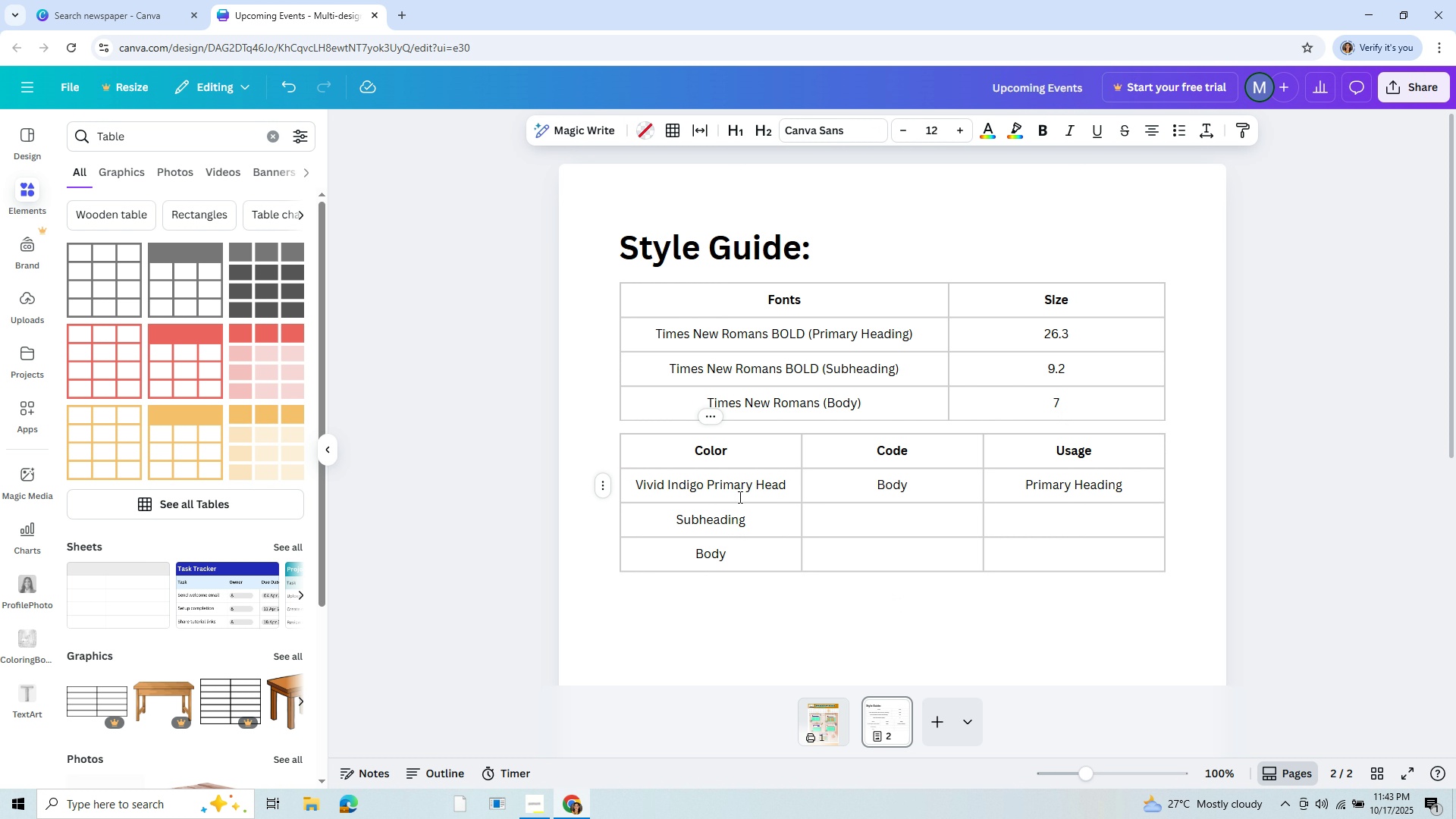 
key(Backspace)
 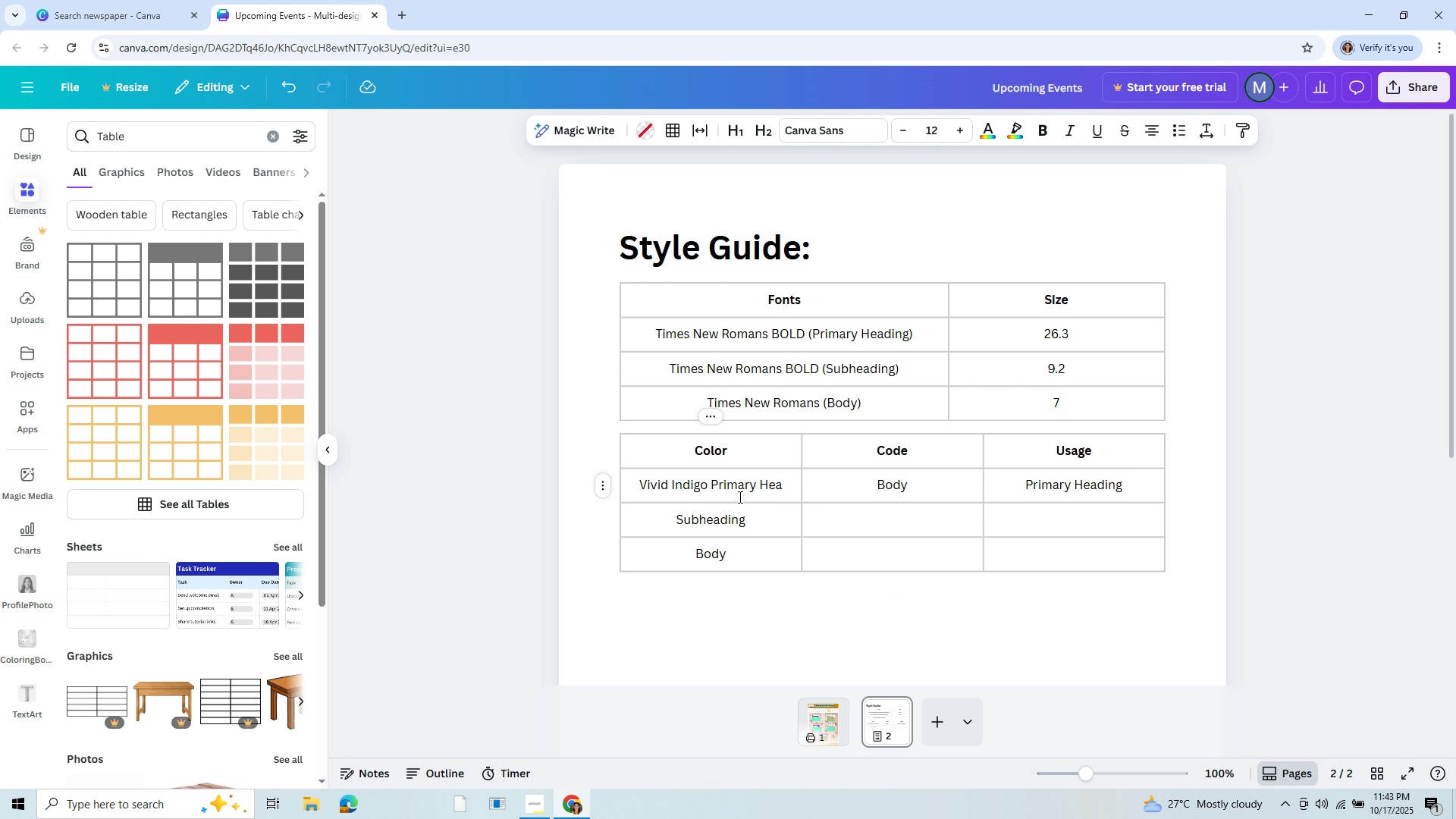 
key(Backspace)
 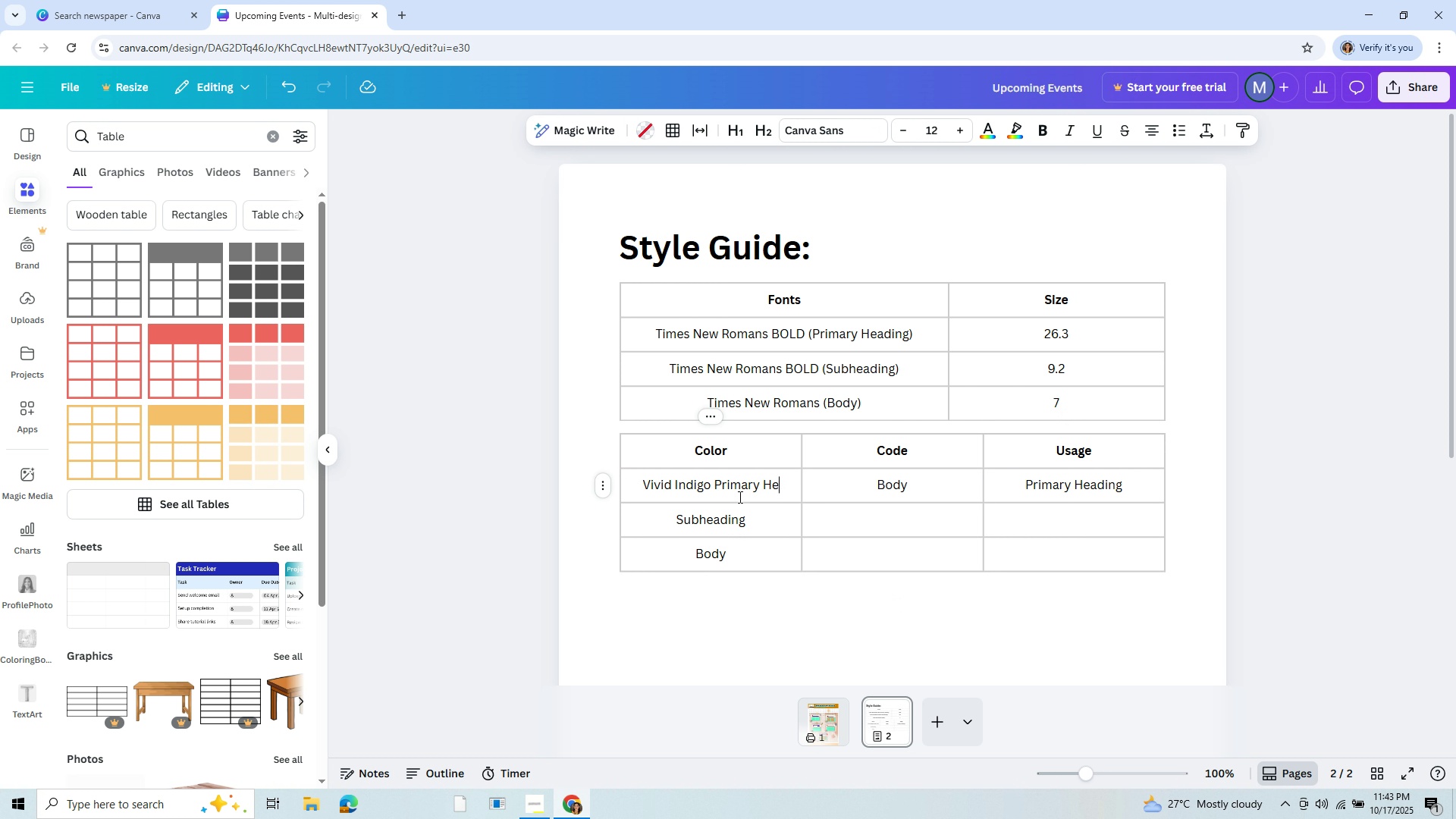 
key(Backspace)
 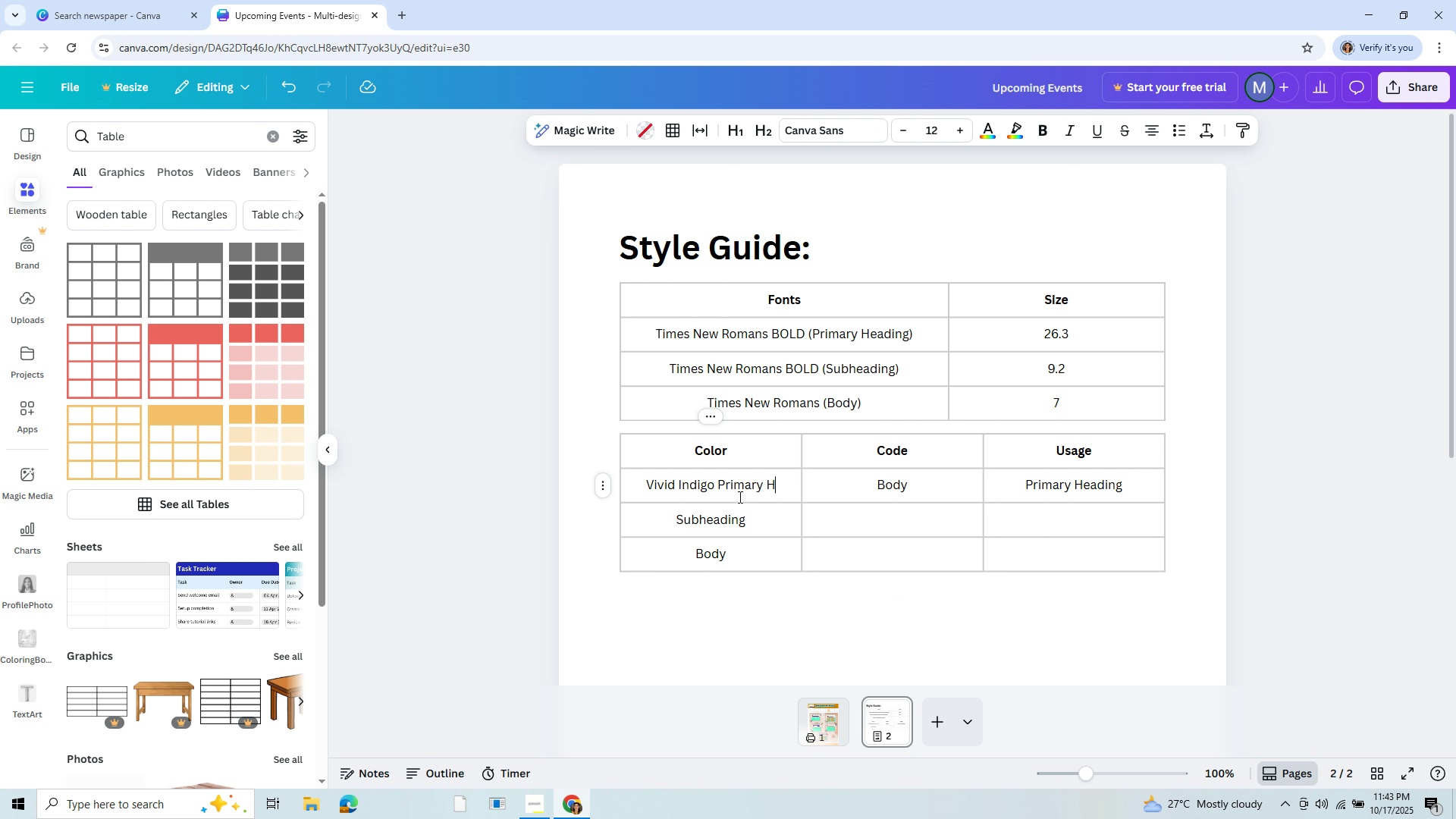 
key(Backspace)
 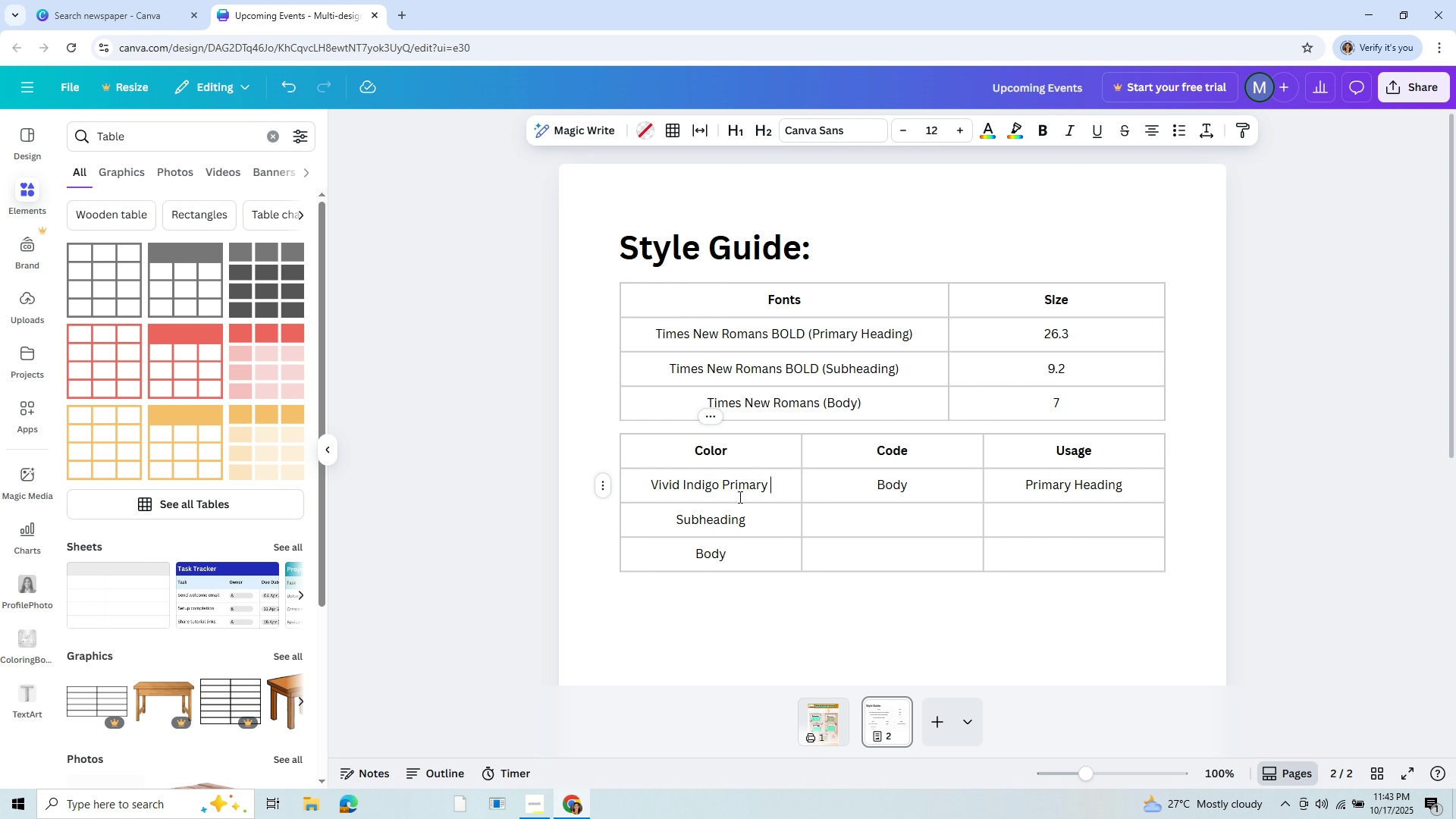 
key(Backspace)
 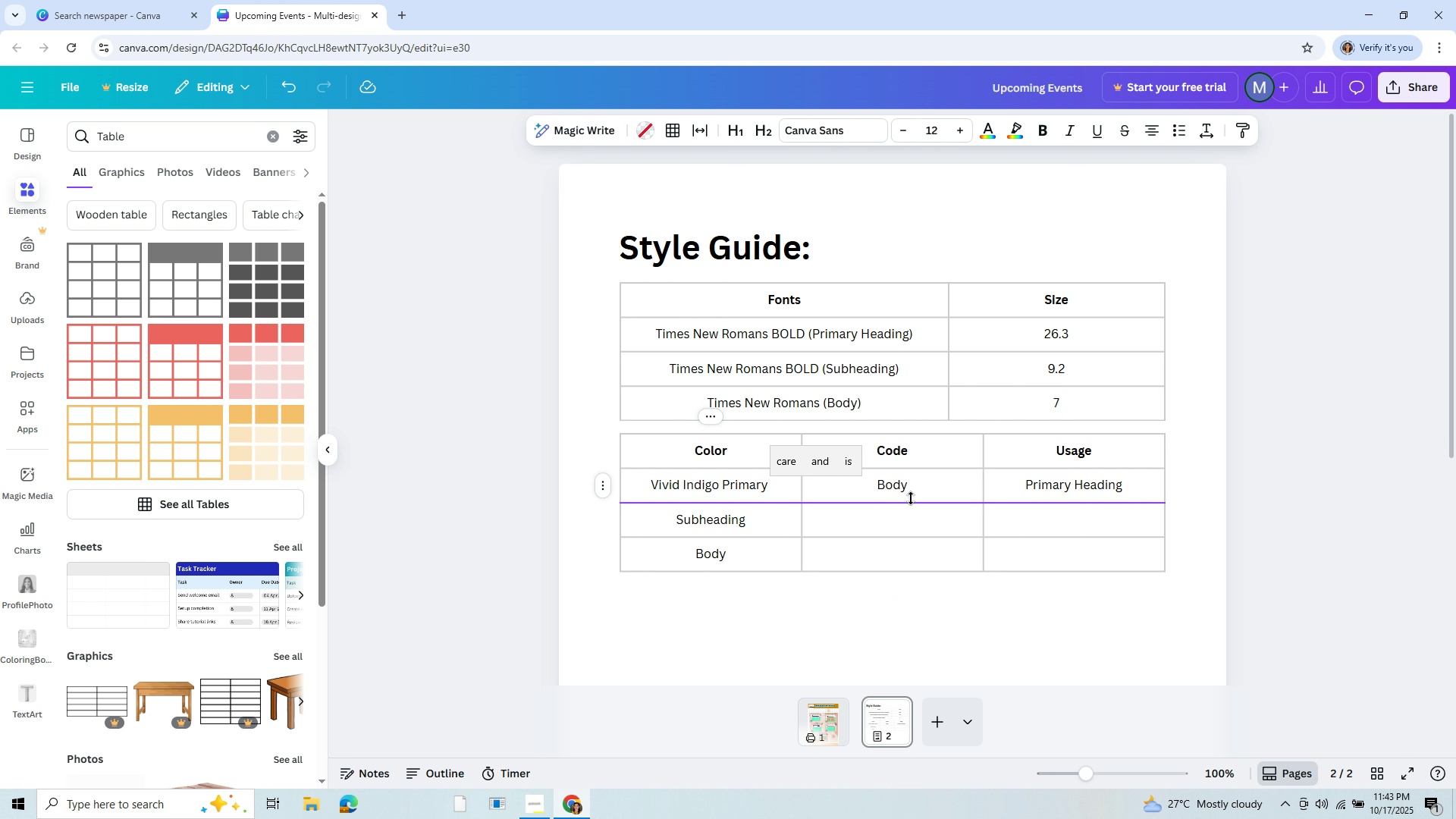 
left_click_drag(start_coordinate=[915, 494], to_coordinate=[875, 487])
 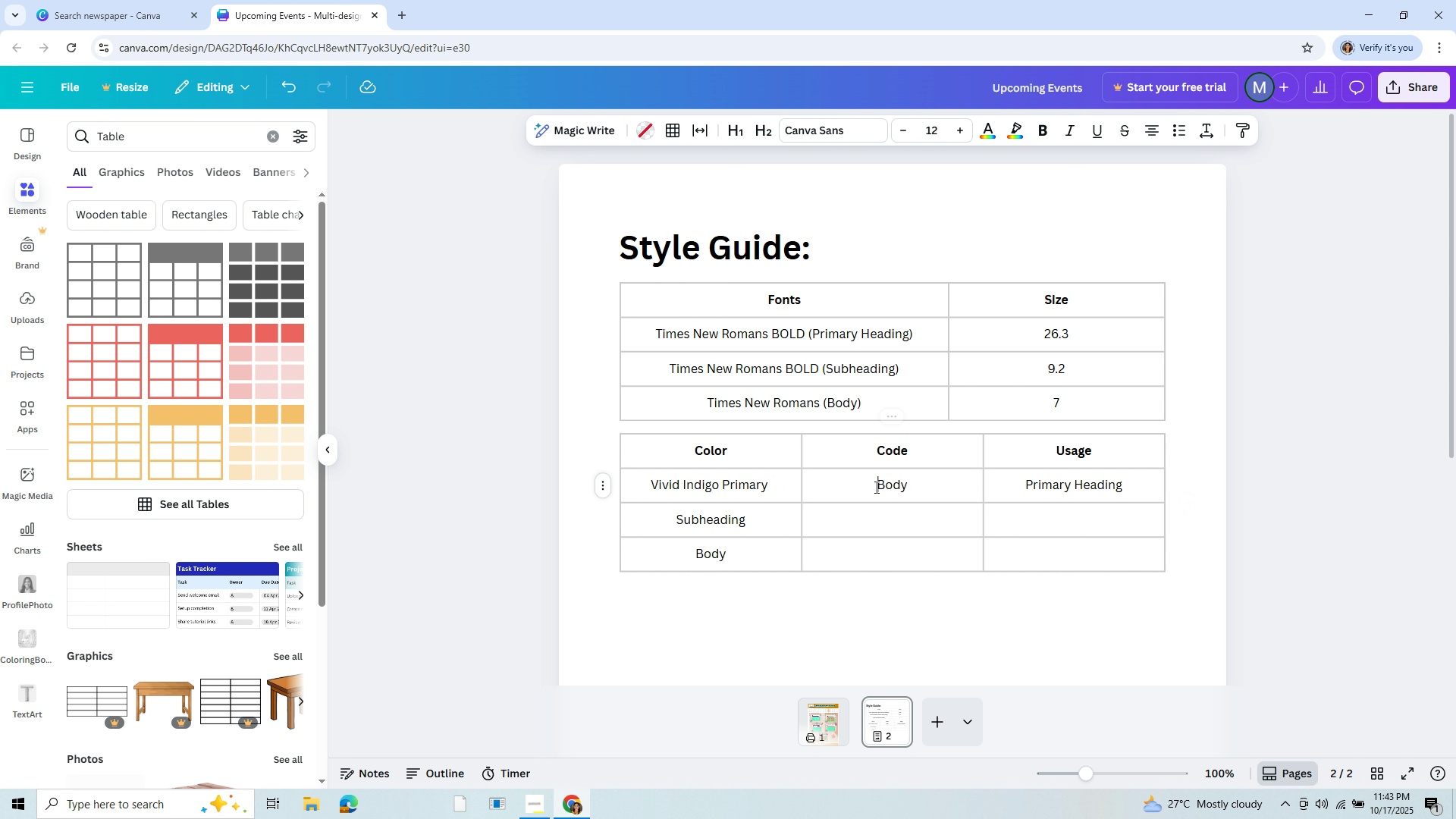 
left_click([875, 487])
 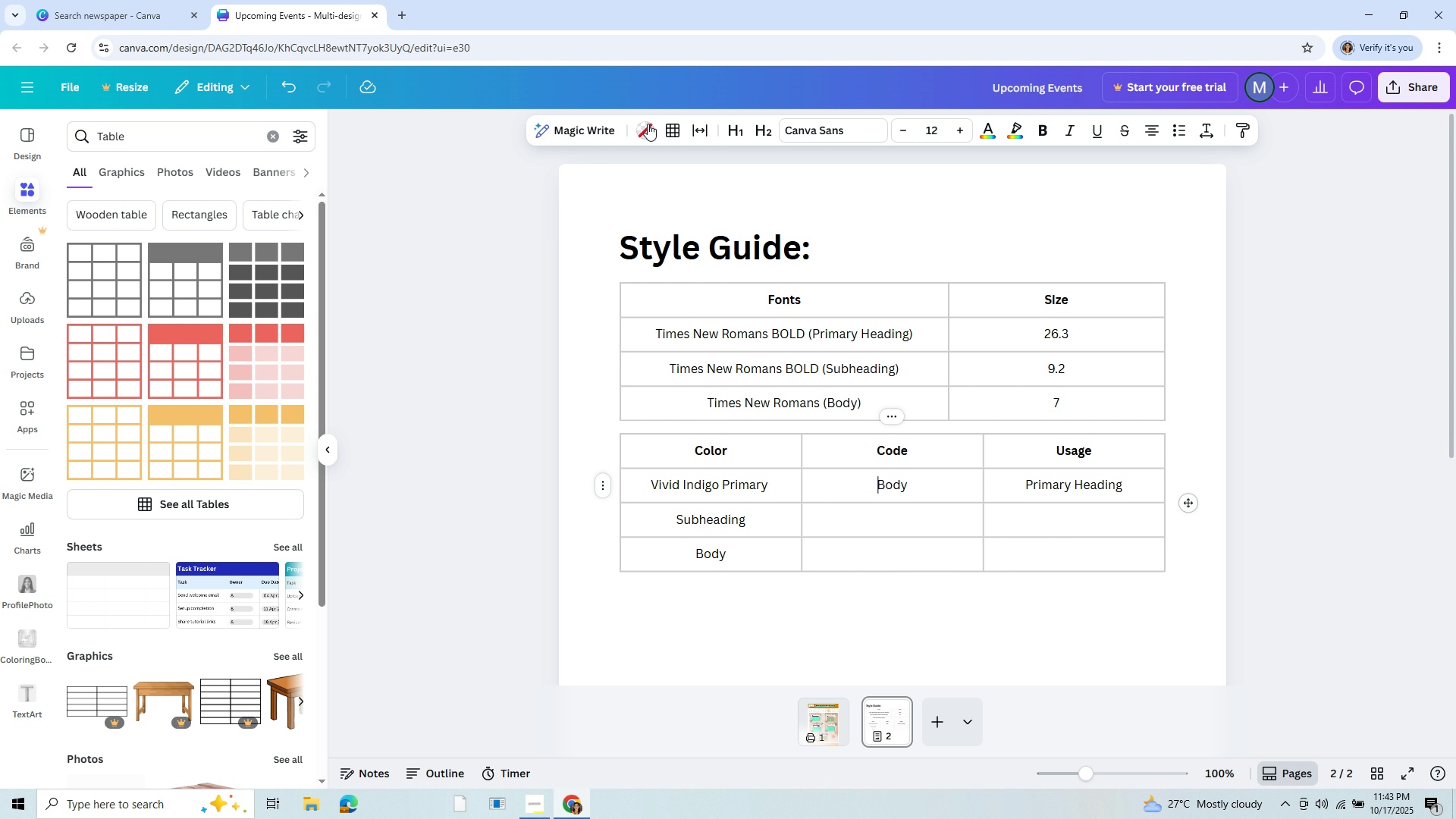 
left_click([645, 125])
 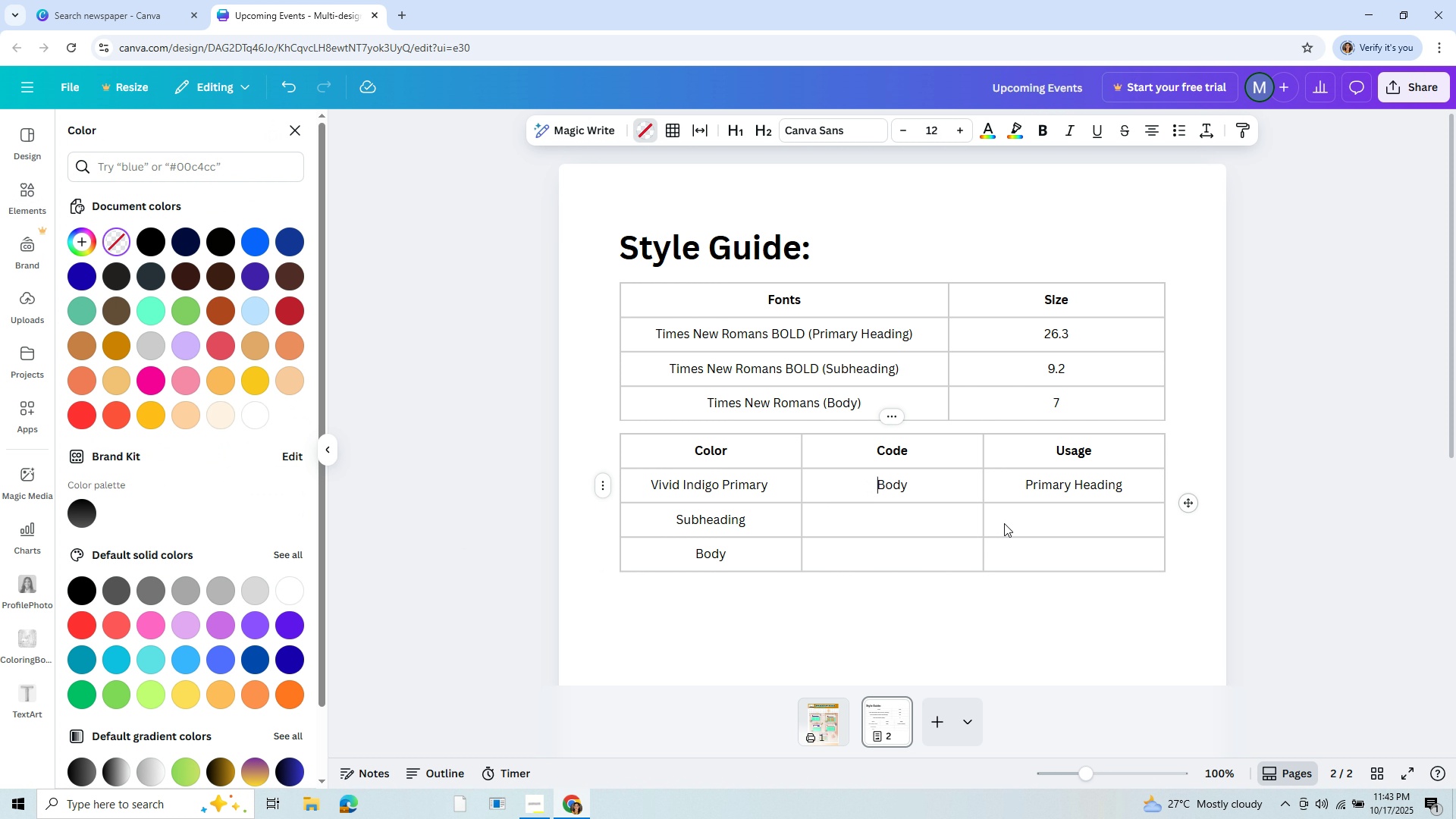 
left_click([915, 484])
 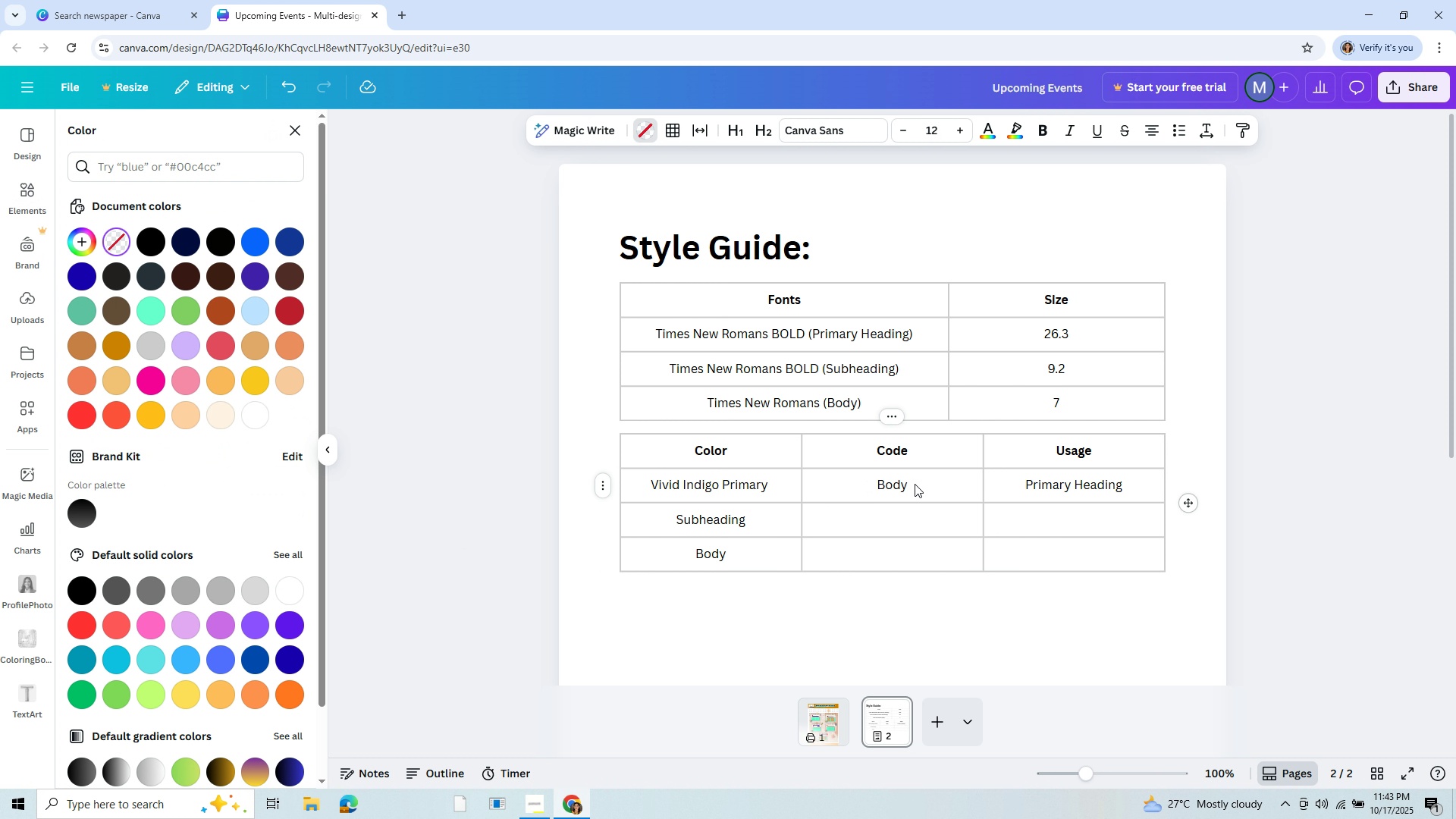 
key(Backspace)
 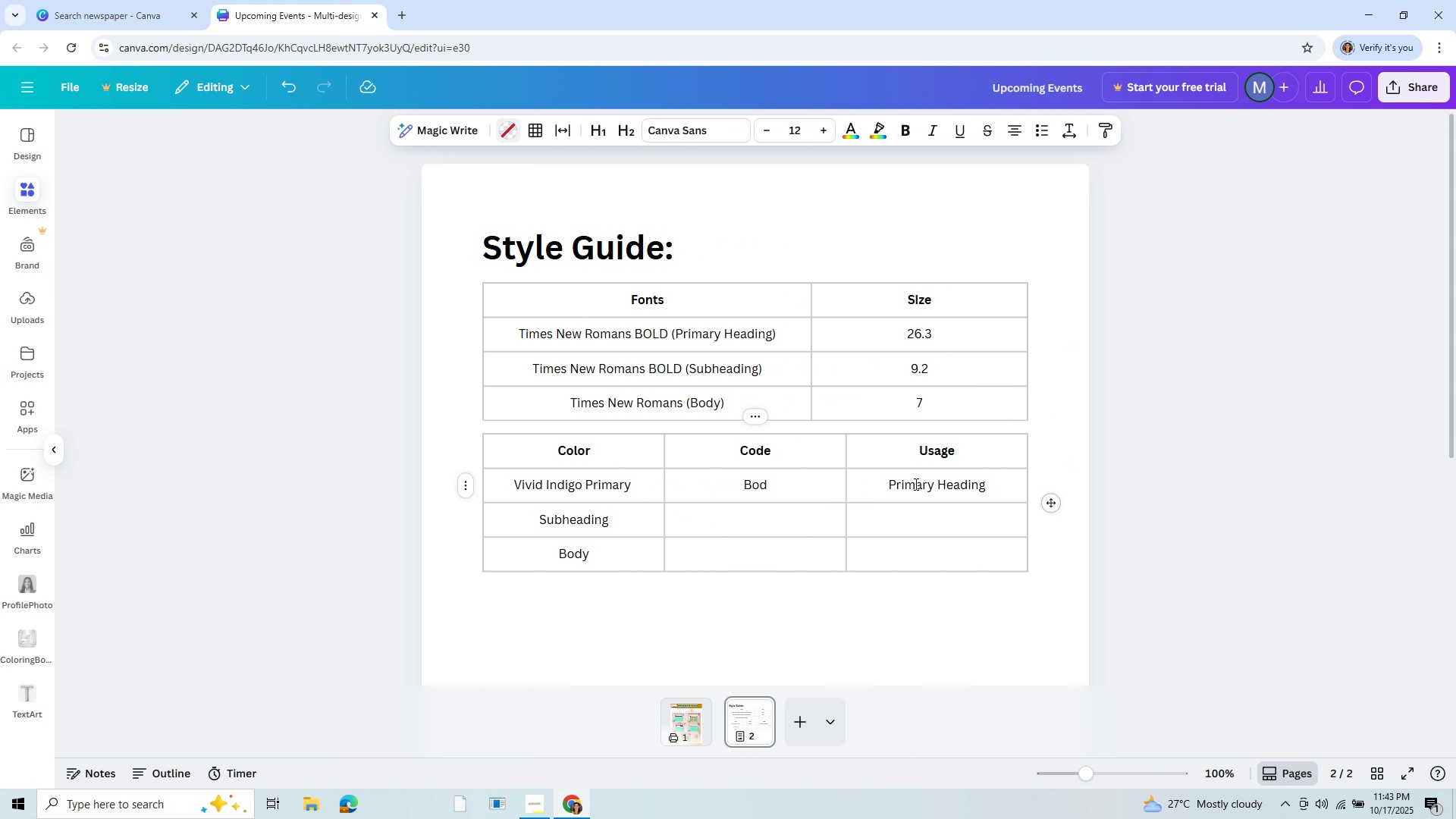 
key(Backspace)
 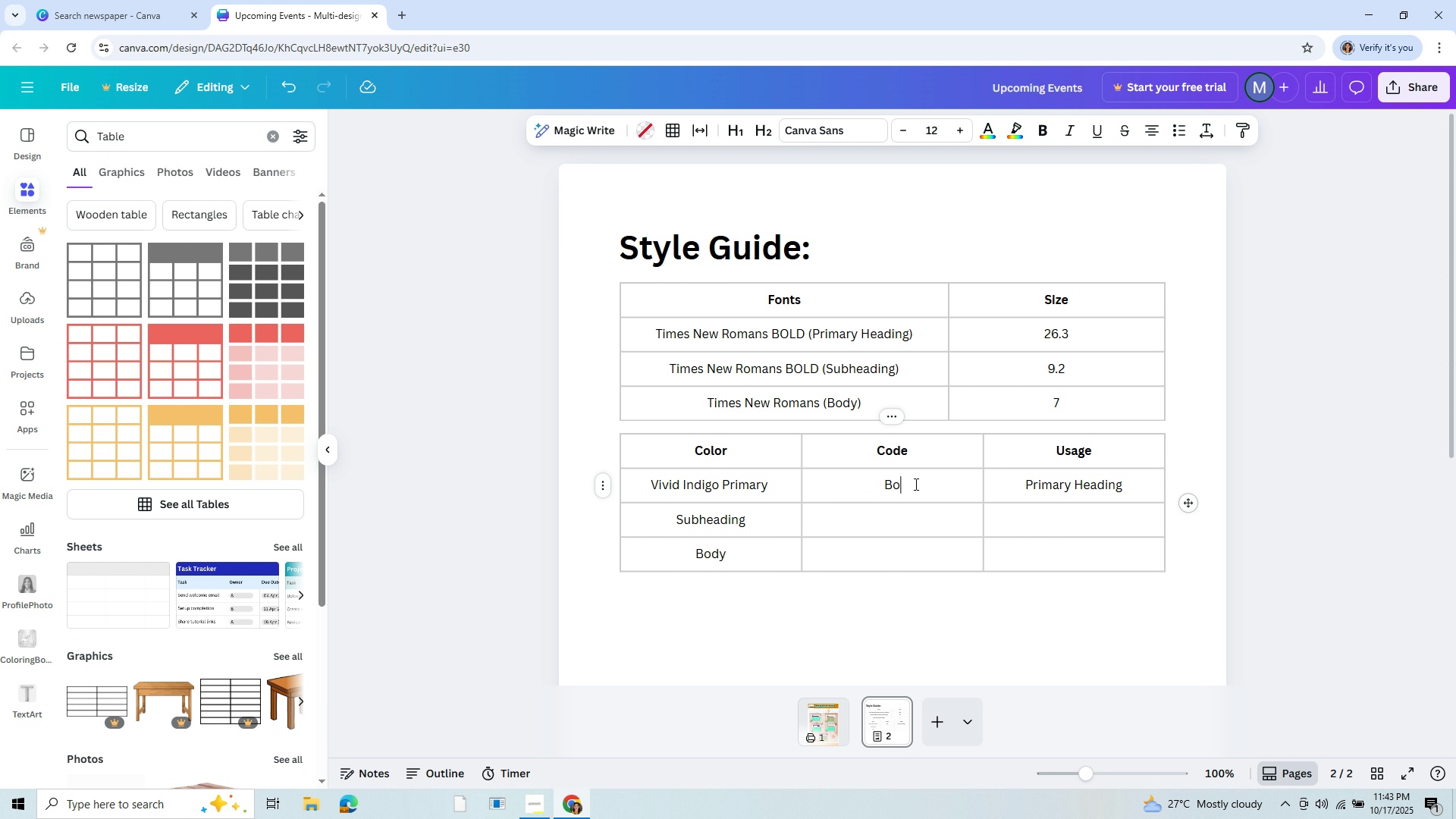 
key(Backspace)
 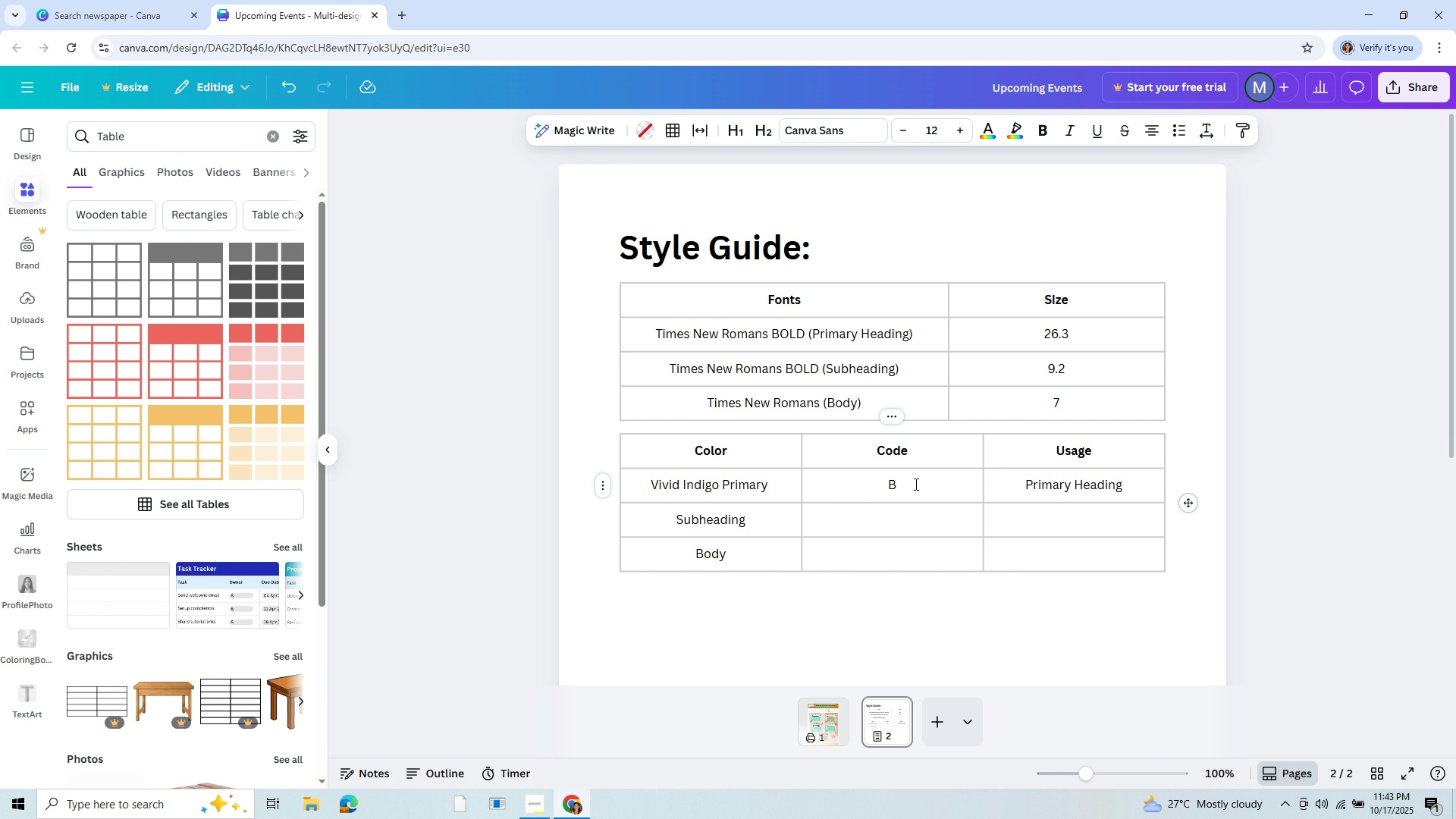 
key(Backspace)
 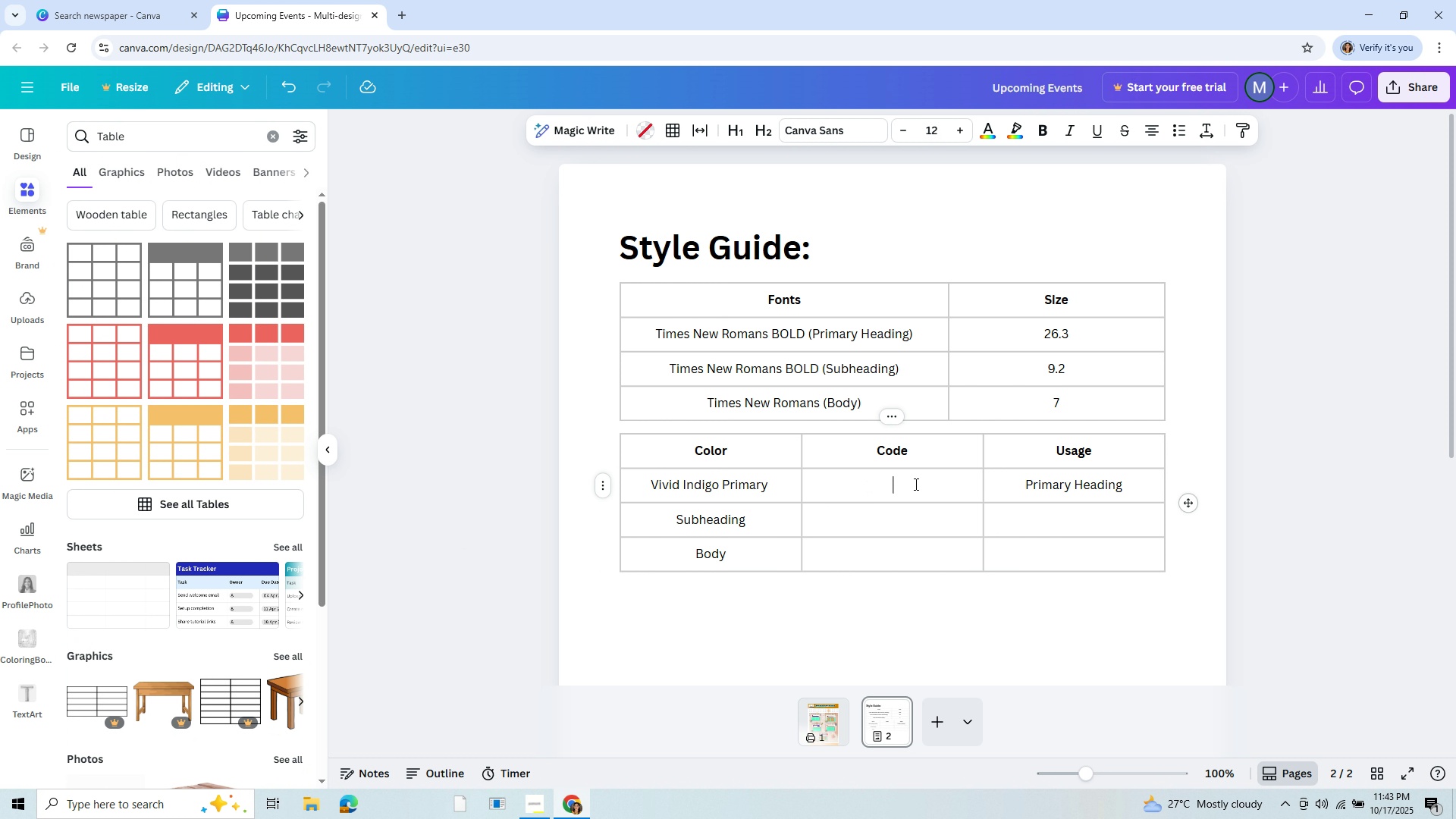 
key(Control+ControlLeft)
 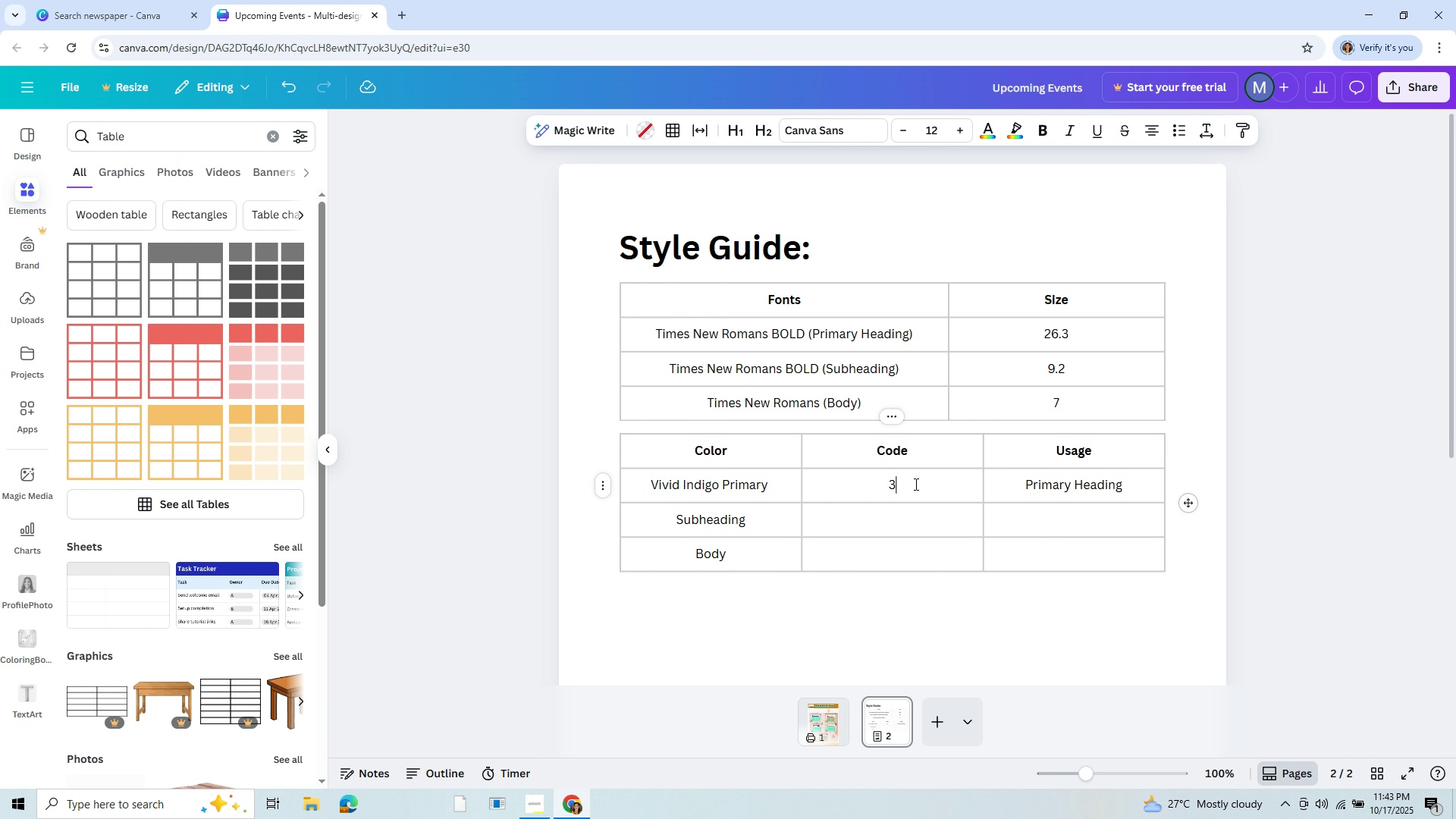 
type(3)
key(Backspace)
type(3)
key(Backspace)
type(#1008)
key(Backspace)
key(Backspace)
key(Backspace)
type(800ad)
 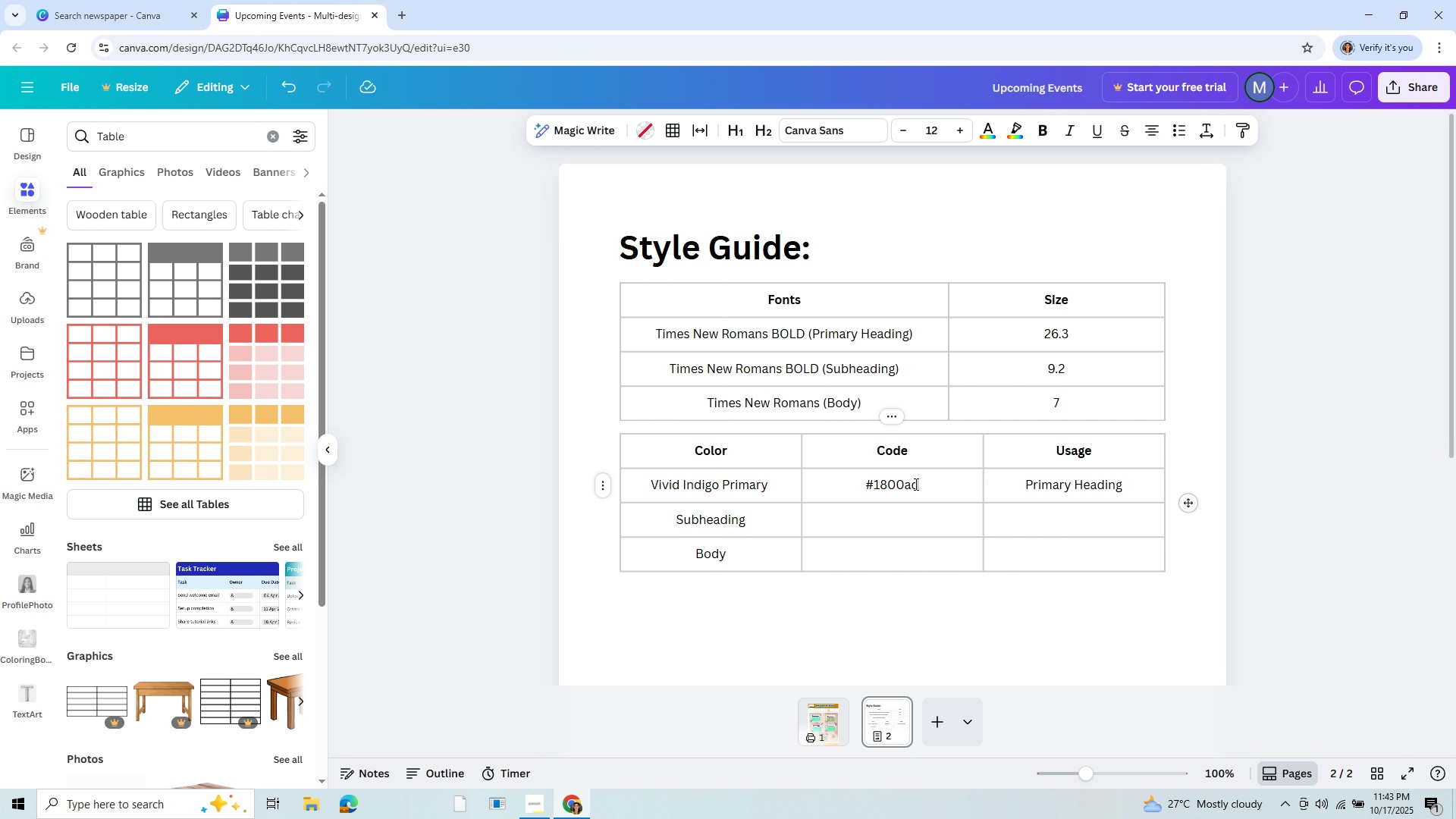 
left_click([827, 734])
 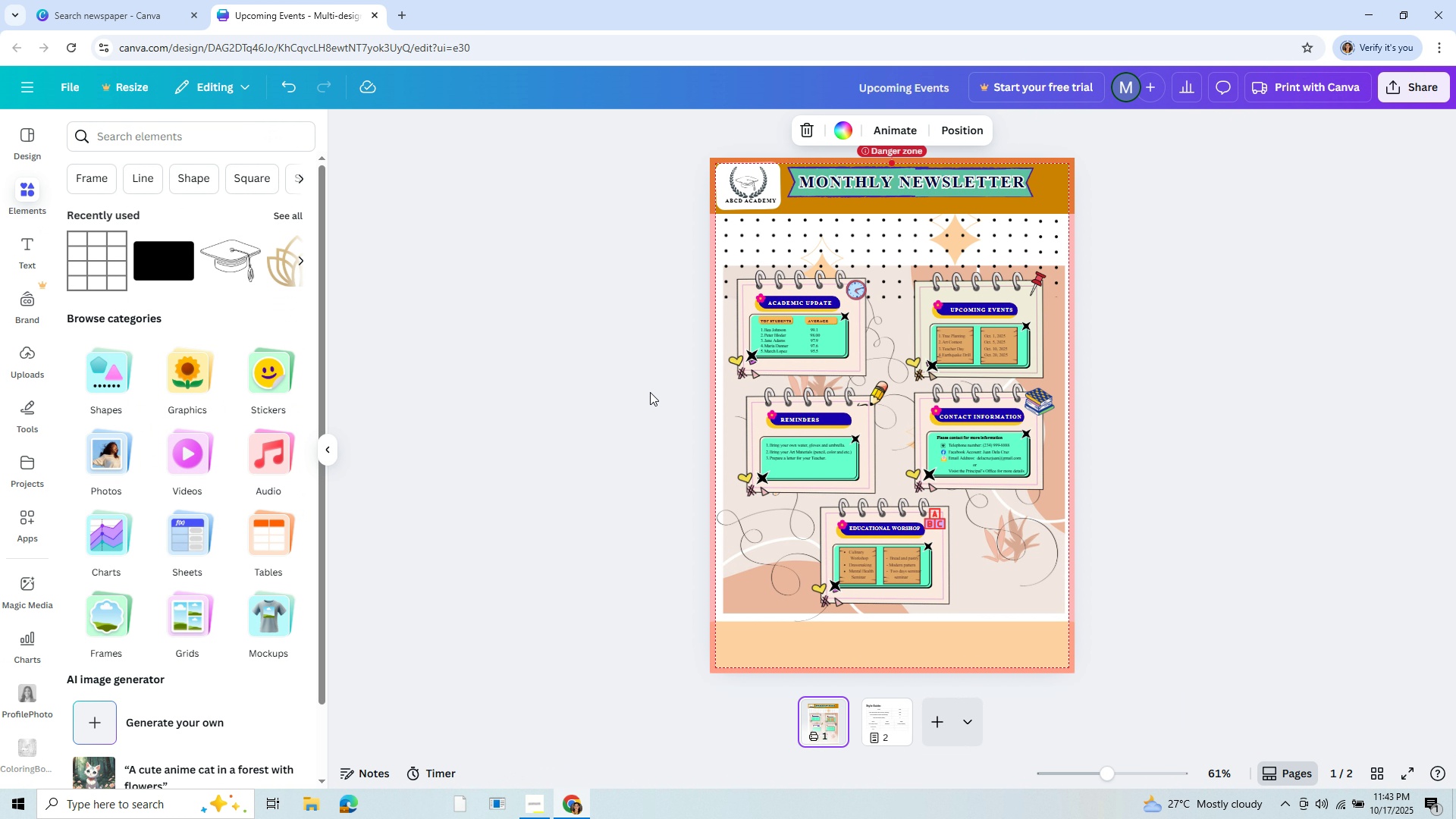 
wait(6.01)
 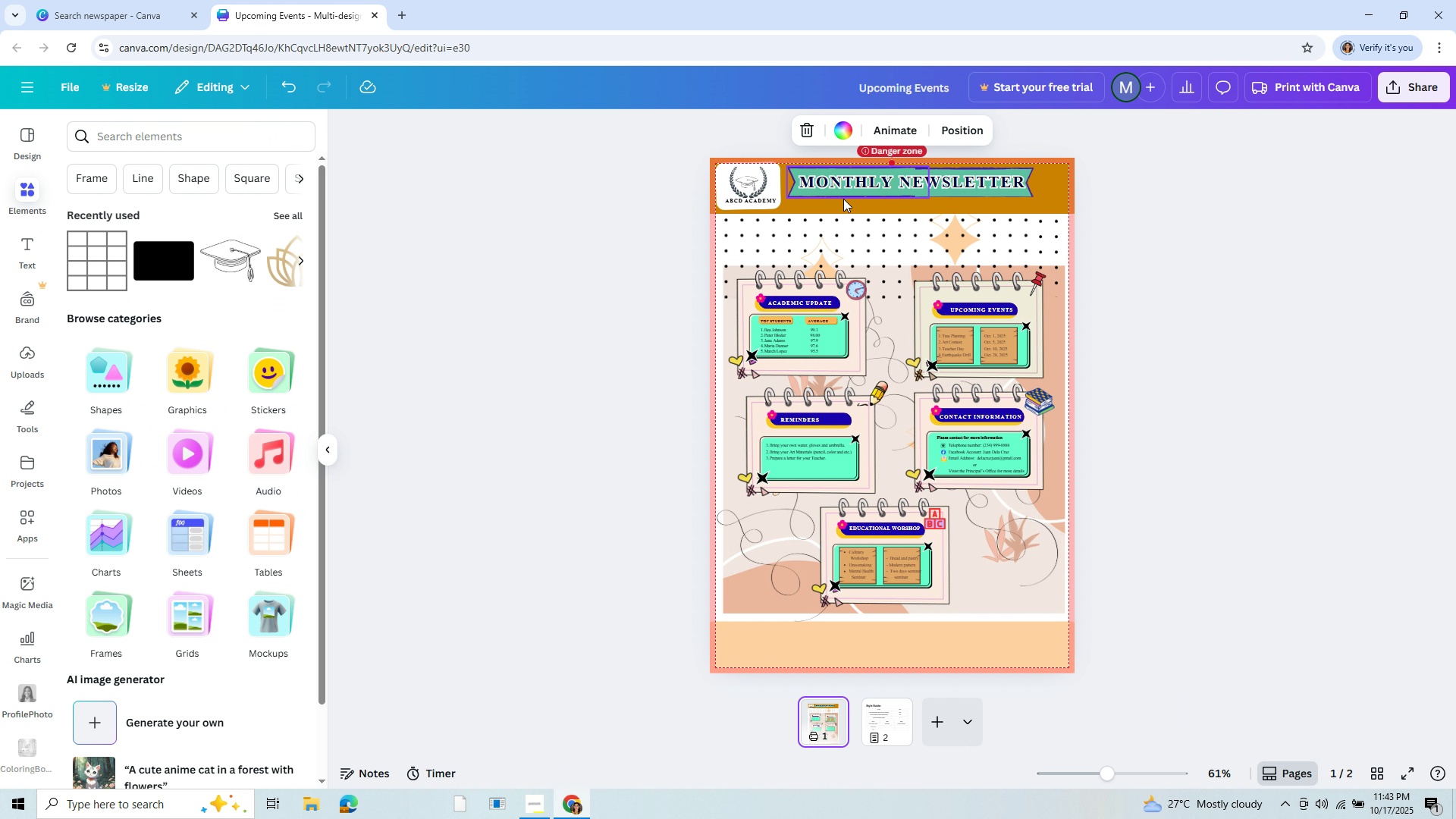 
left_click([885, 729])
 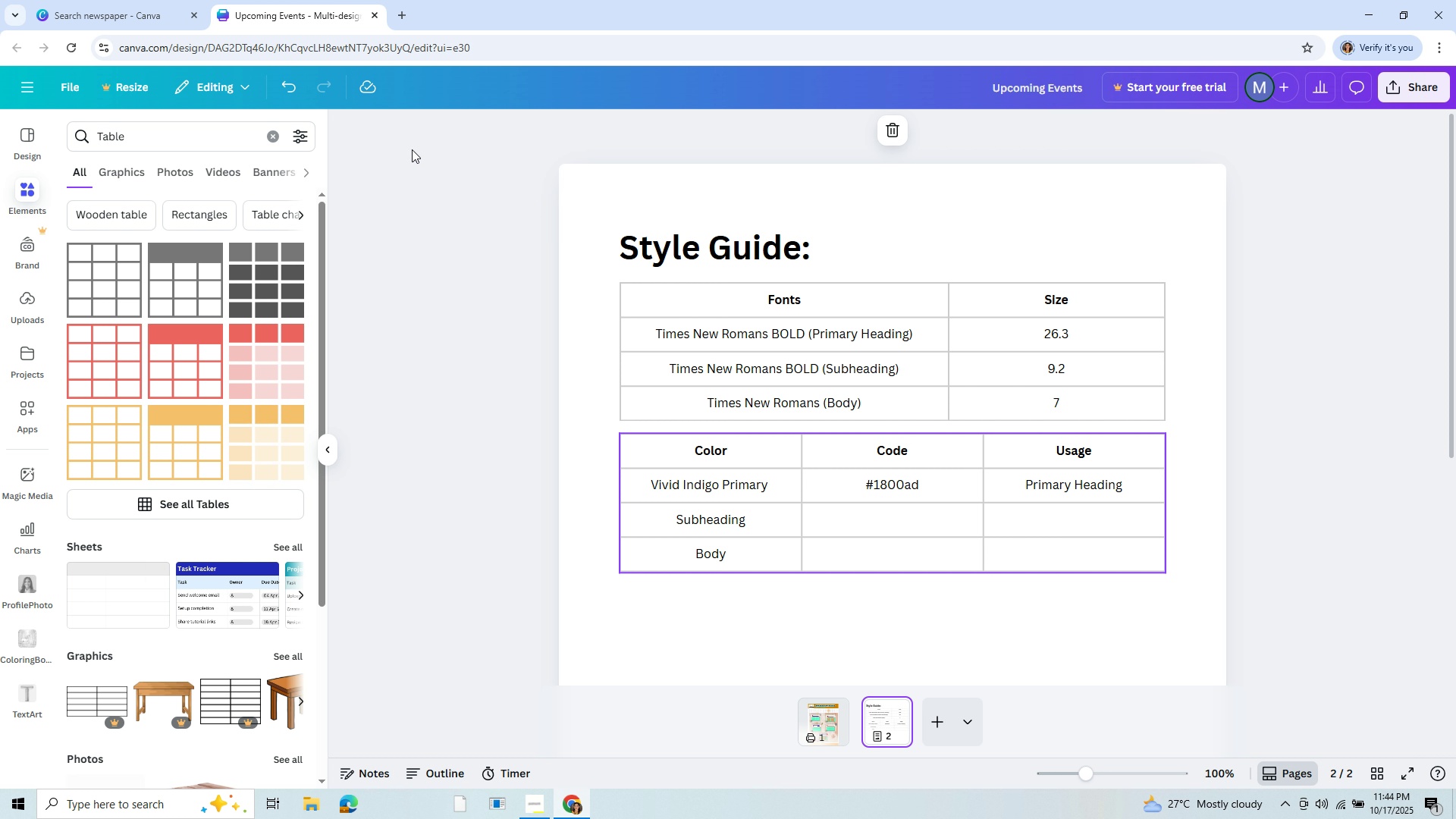 
left_click([849, 528])
 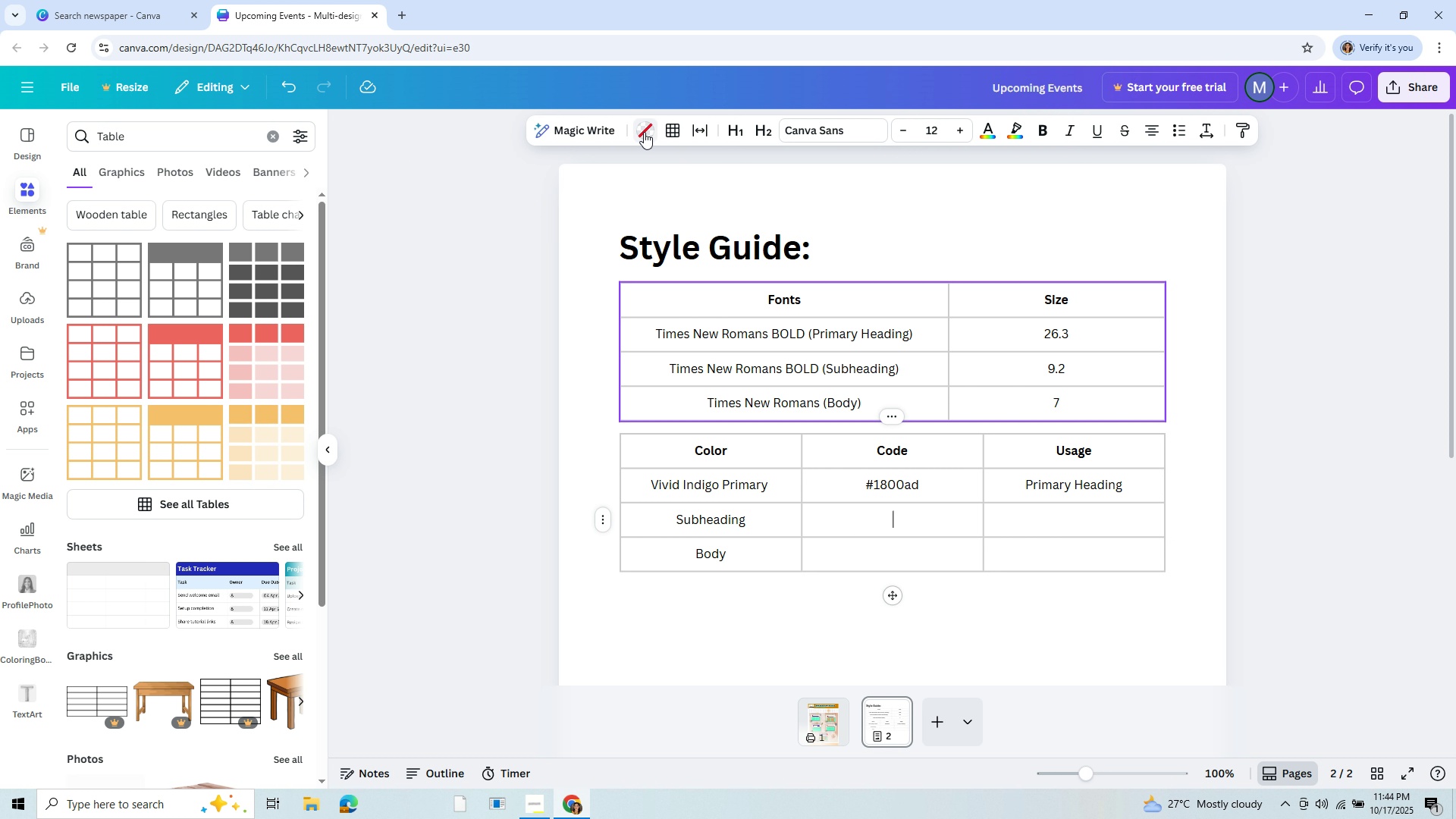 
left_click([644, 132])
 